 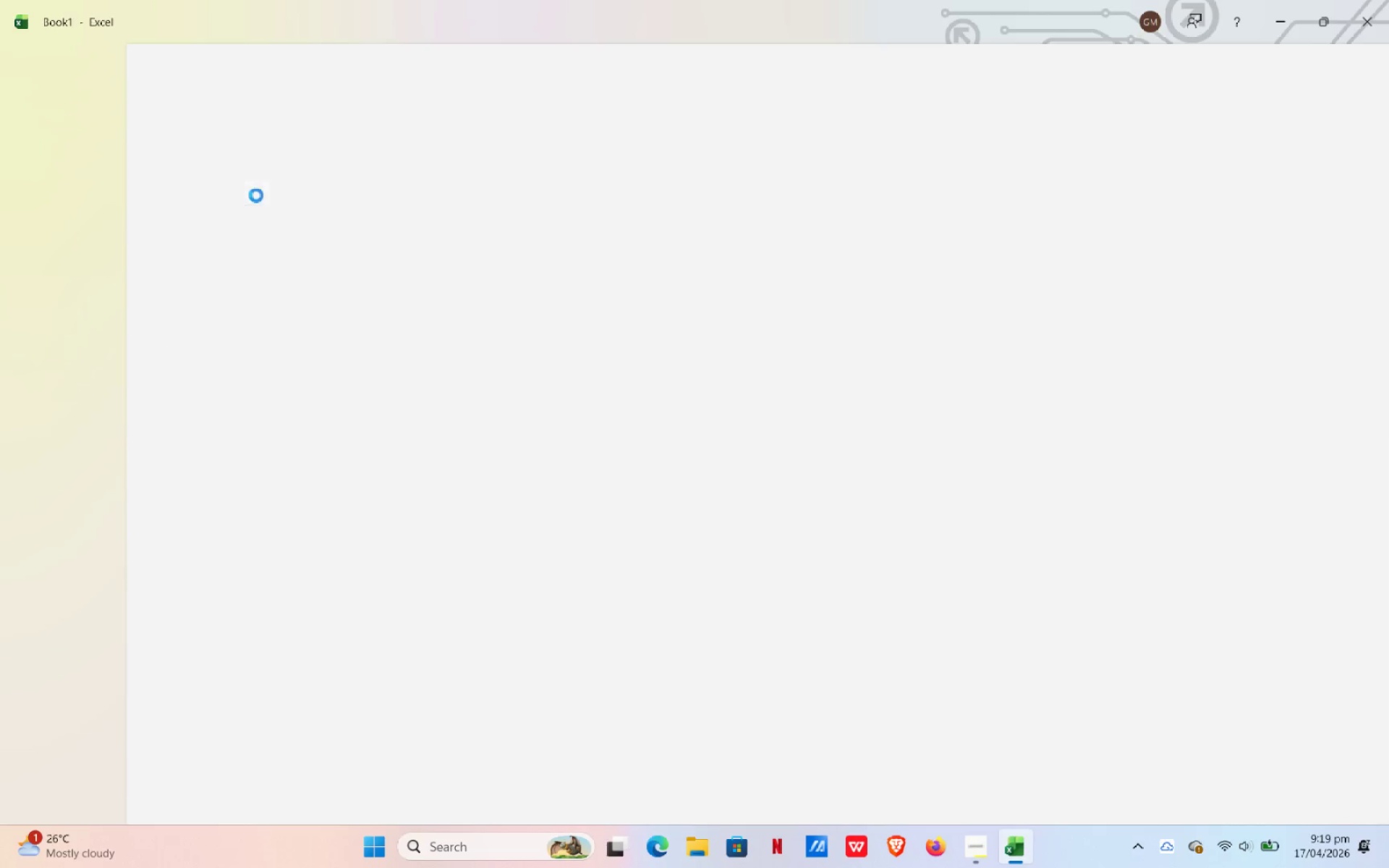 
mouse_move([174, 804])
 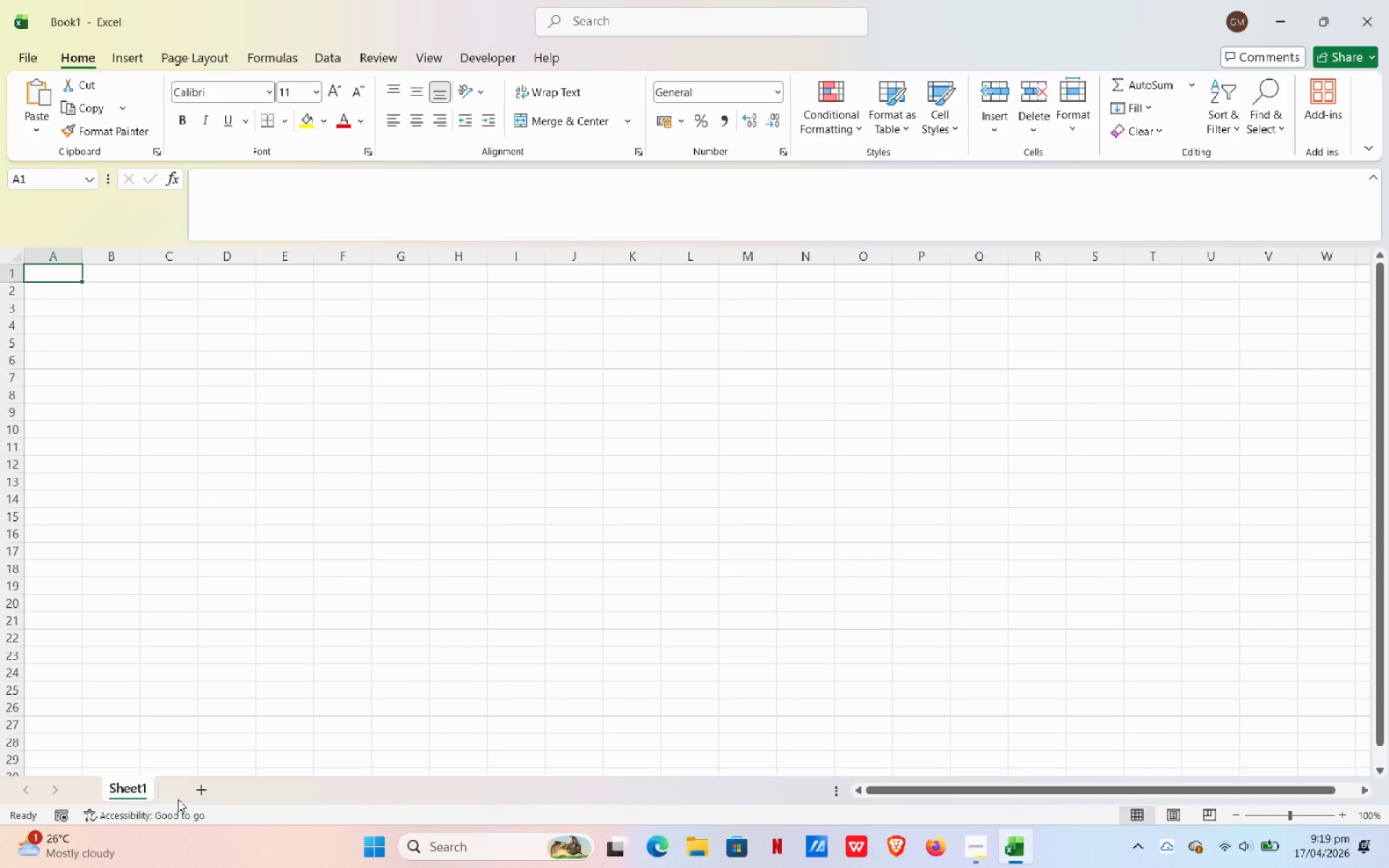 
wait(8.27)
 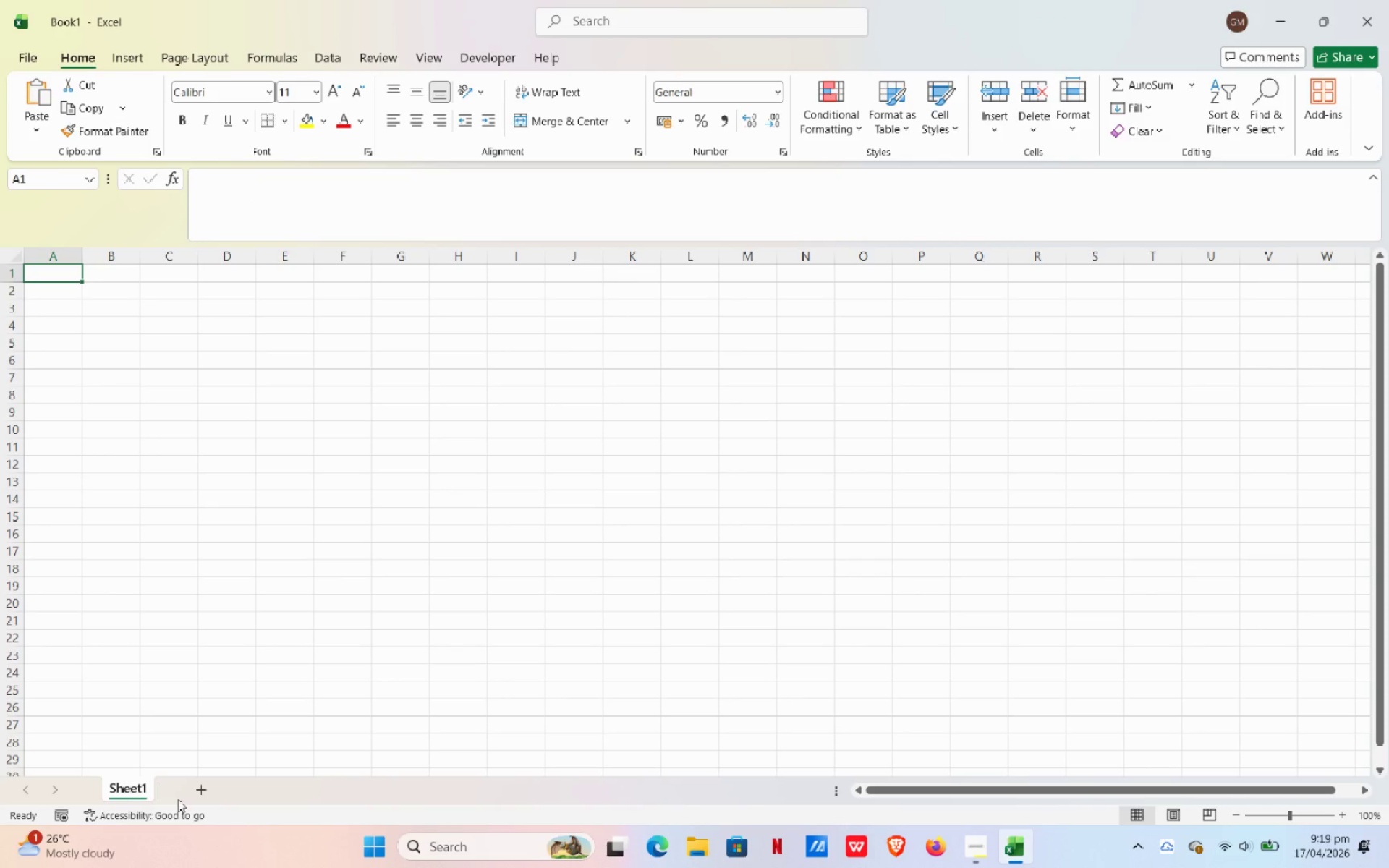 
mouse_move([116, 837])
 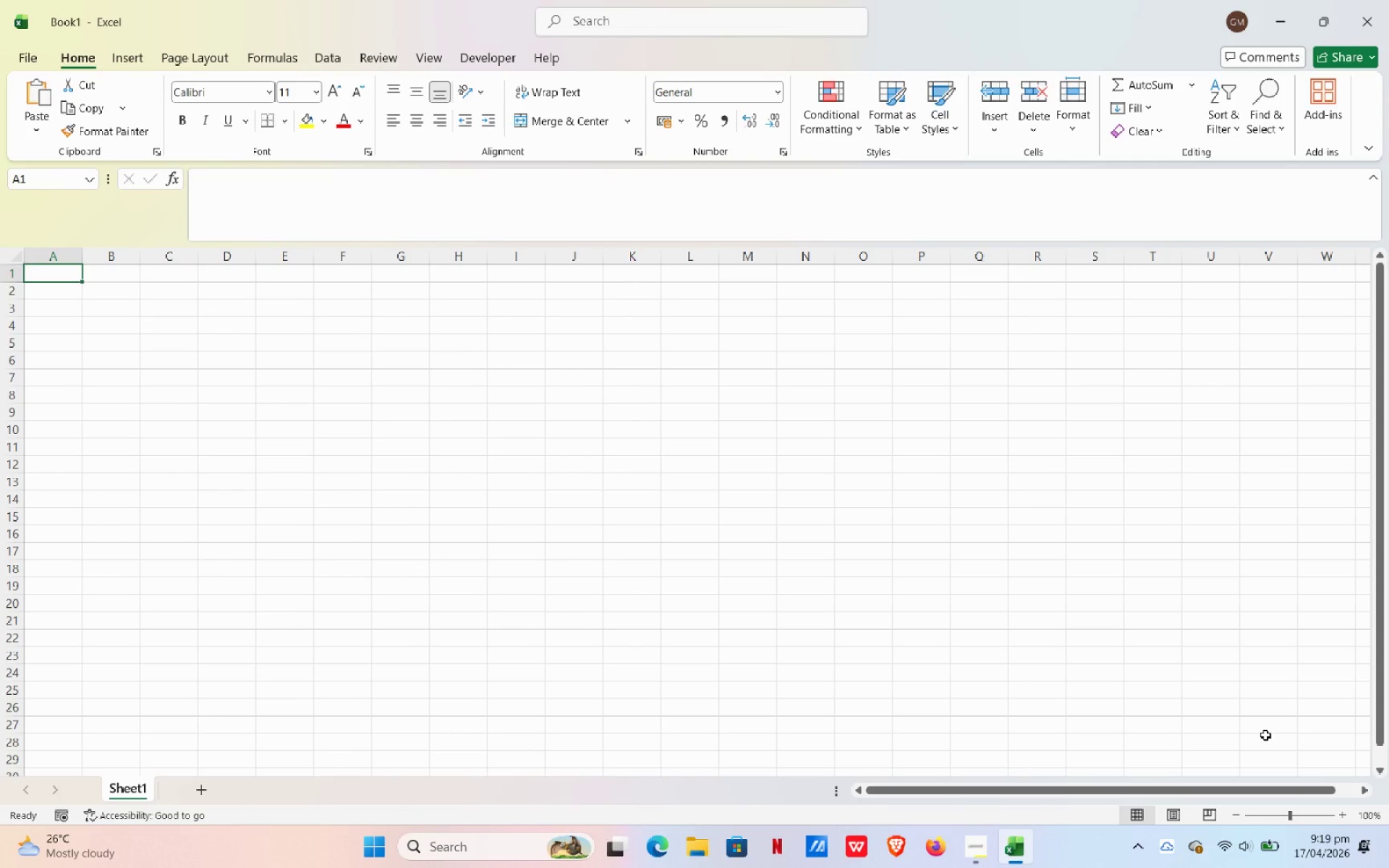 
wait(9.64)
 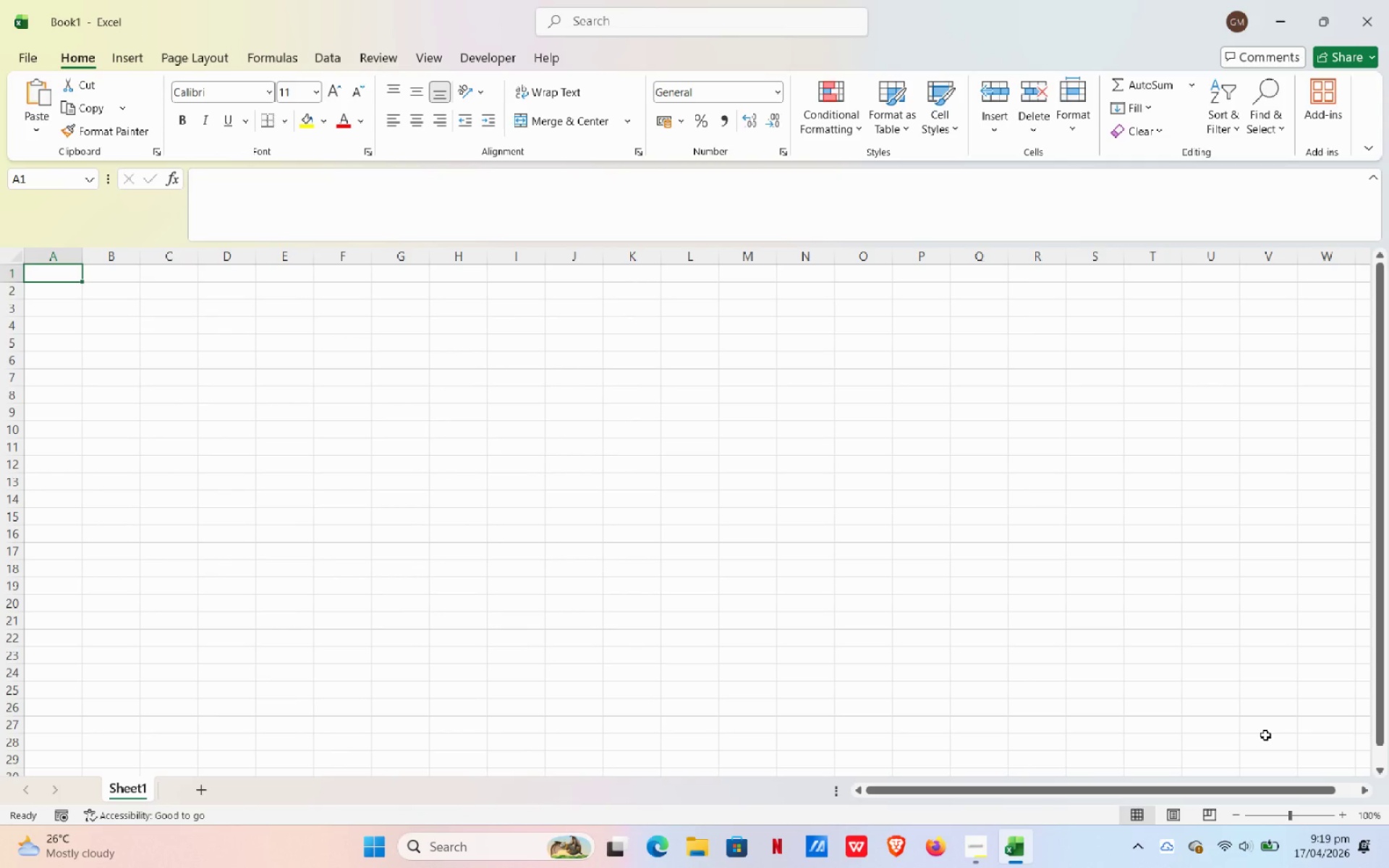 
double_click([135, 789])
 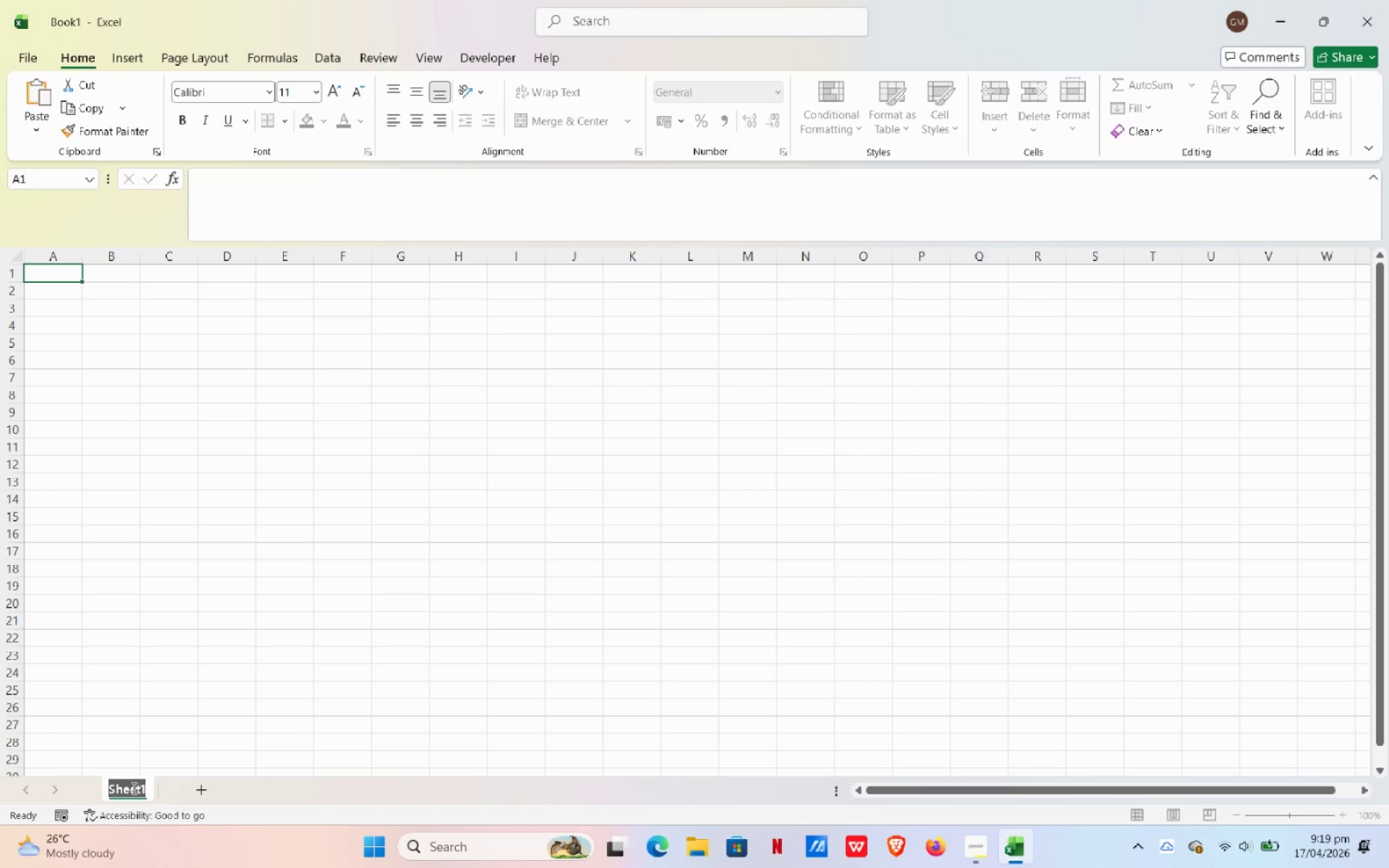 
type(Lists)
 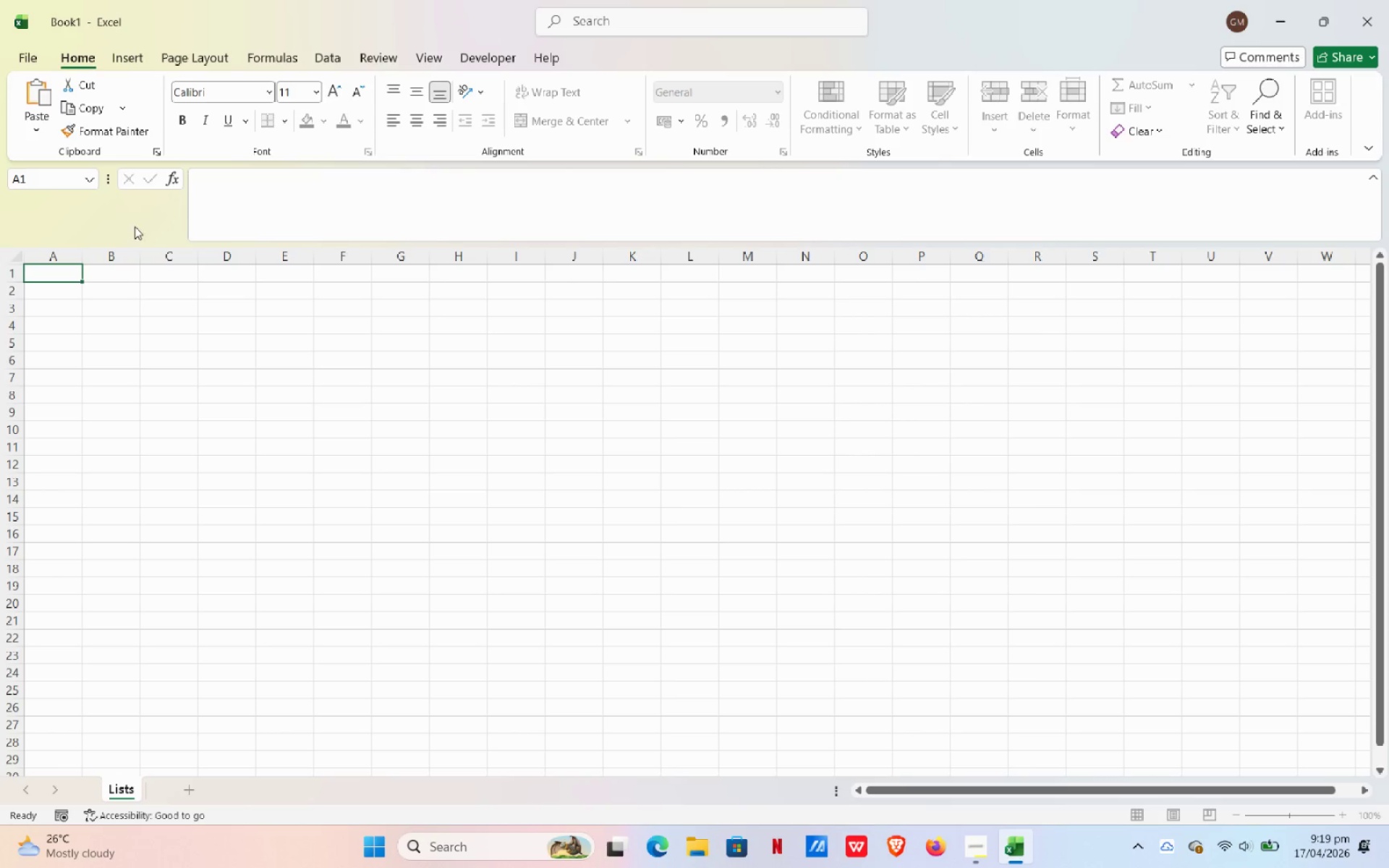 
left_click([51, 271])
 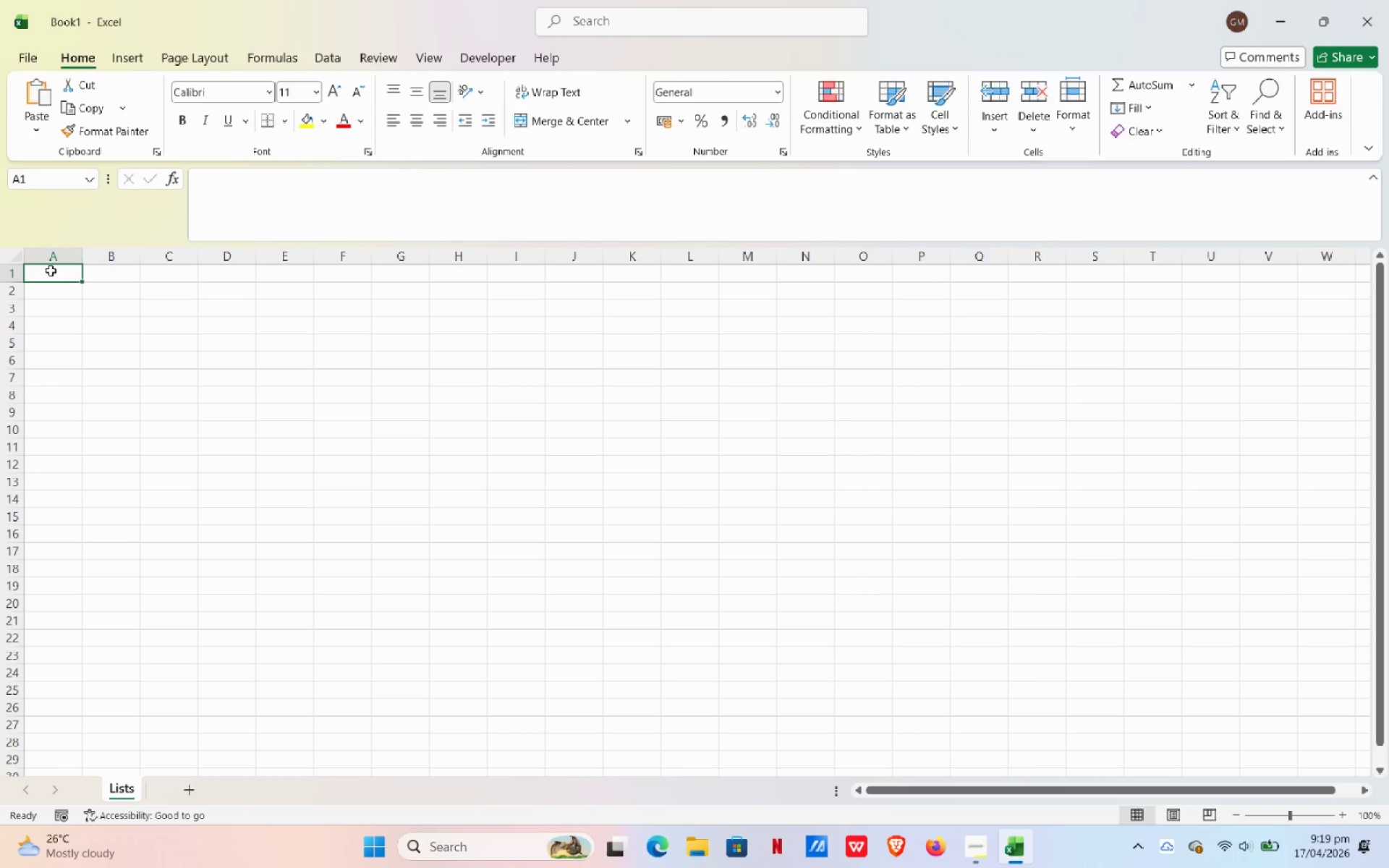 
type(Scalw)
key(Backspace)
type(e Drills)
 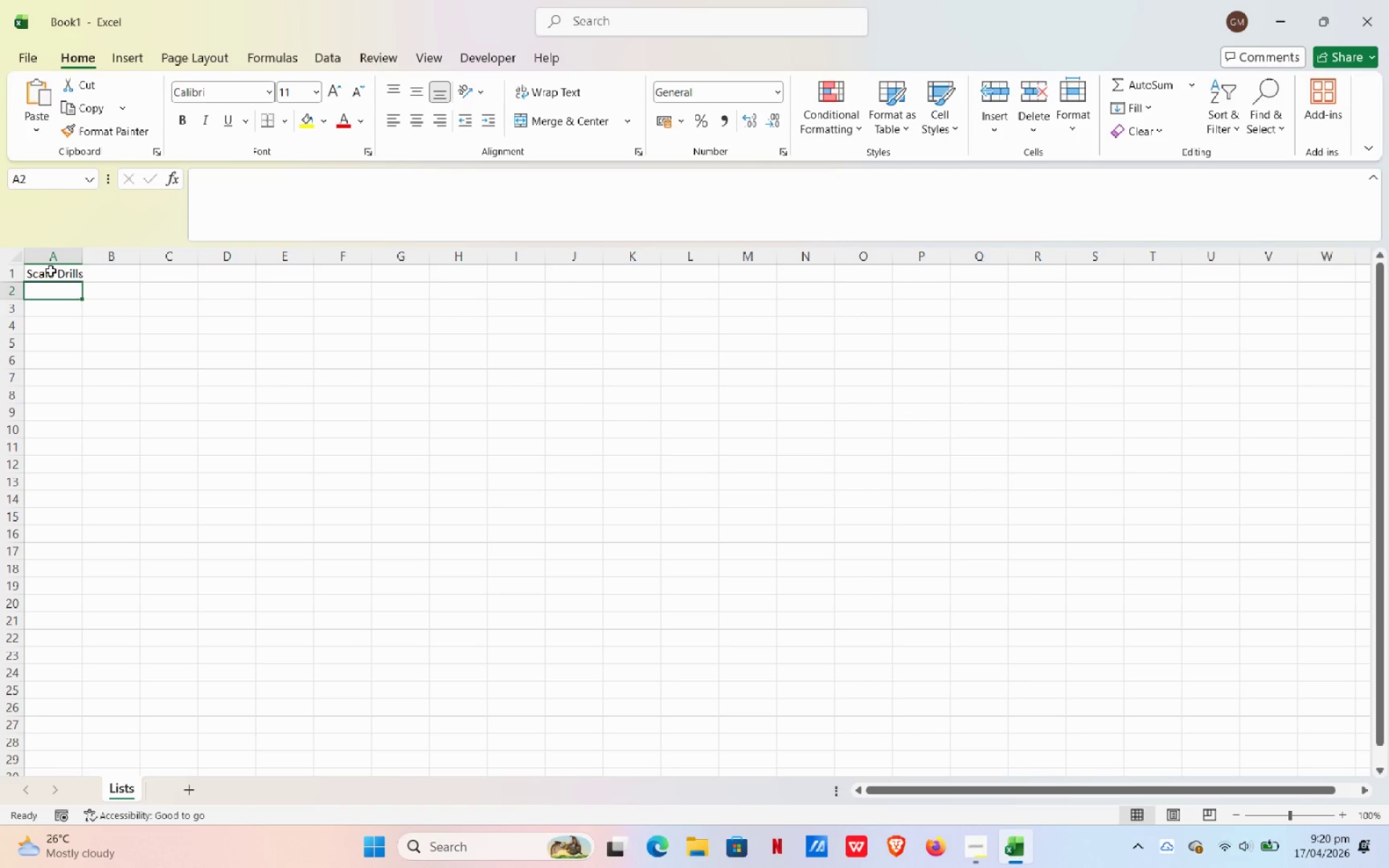 
 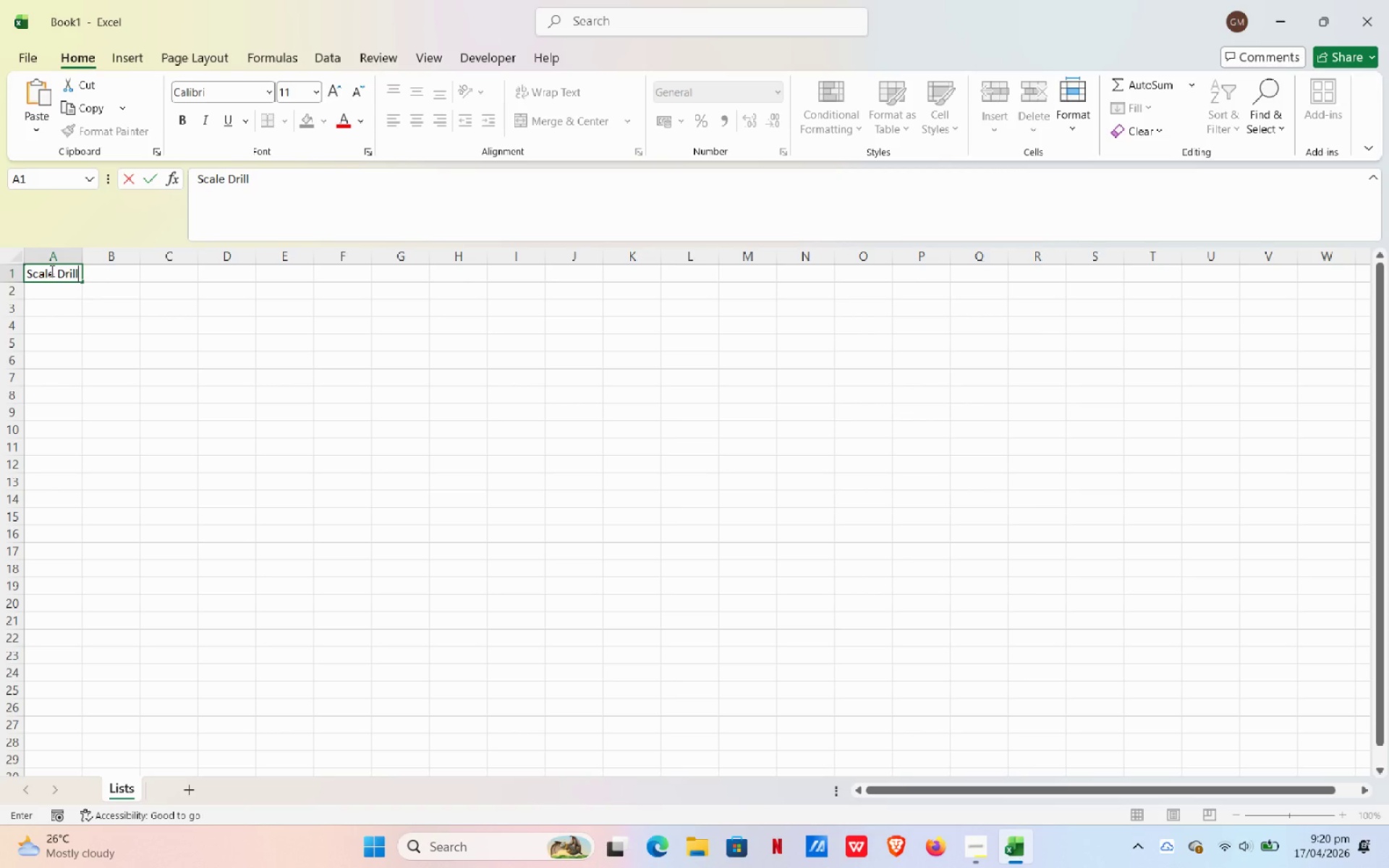 
key(Enter)
 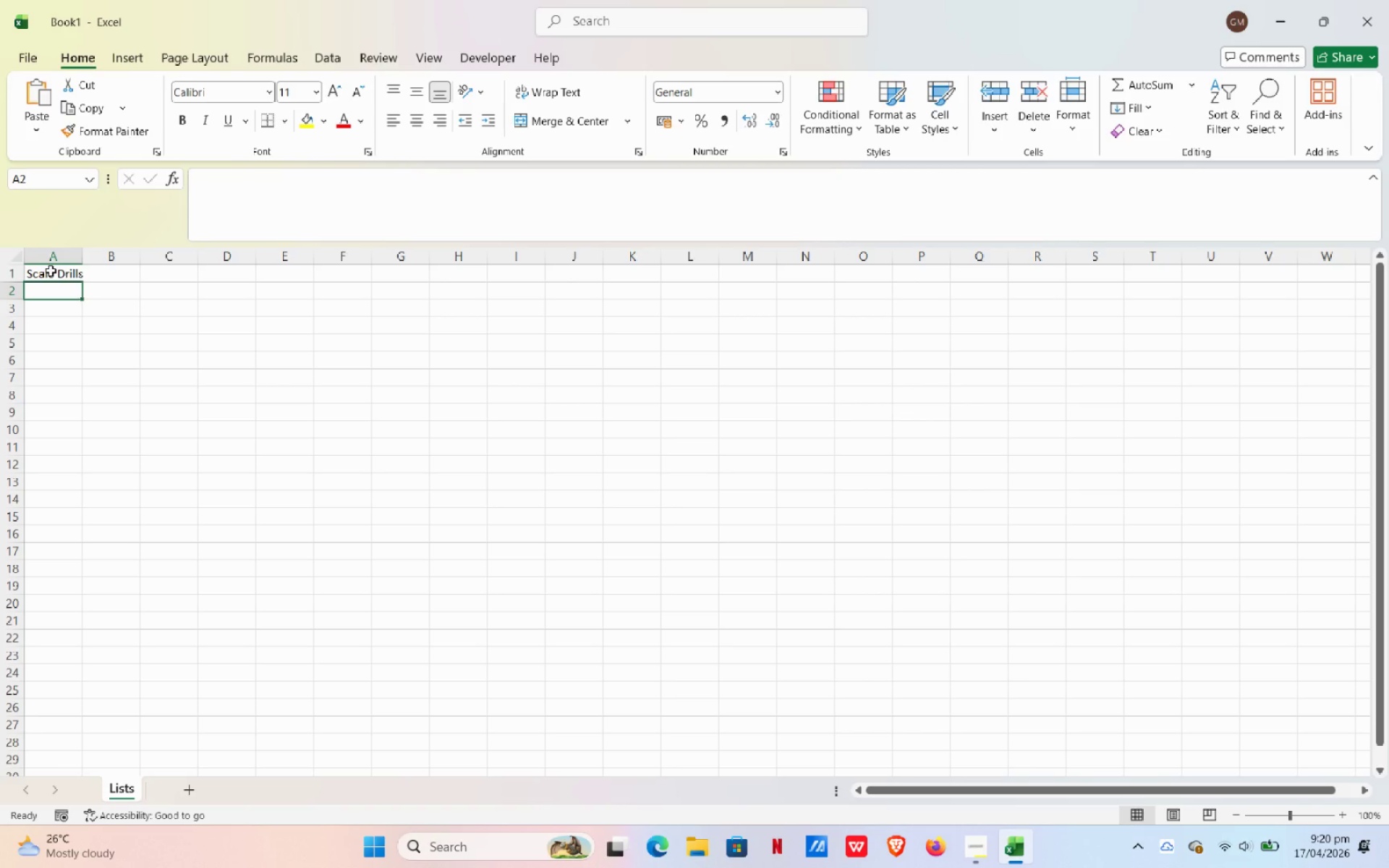 
type(Chord Pa)
key(Backspace)
type(ractice)
 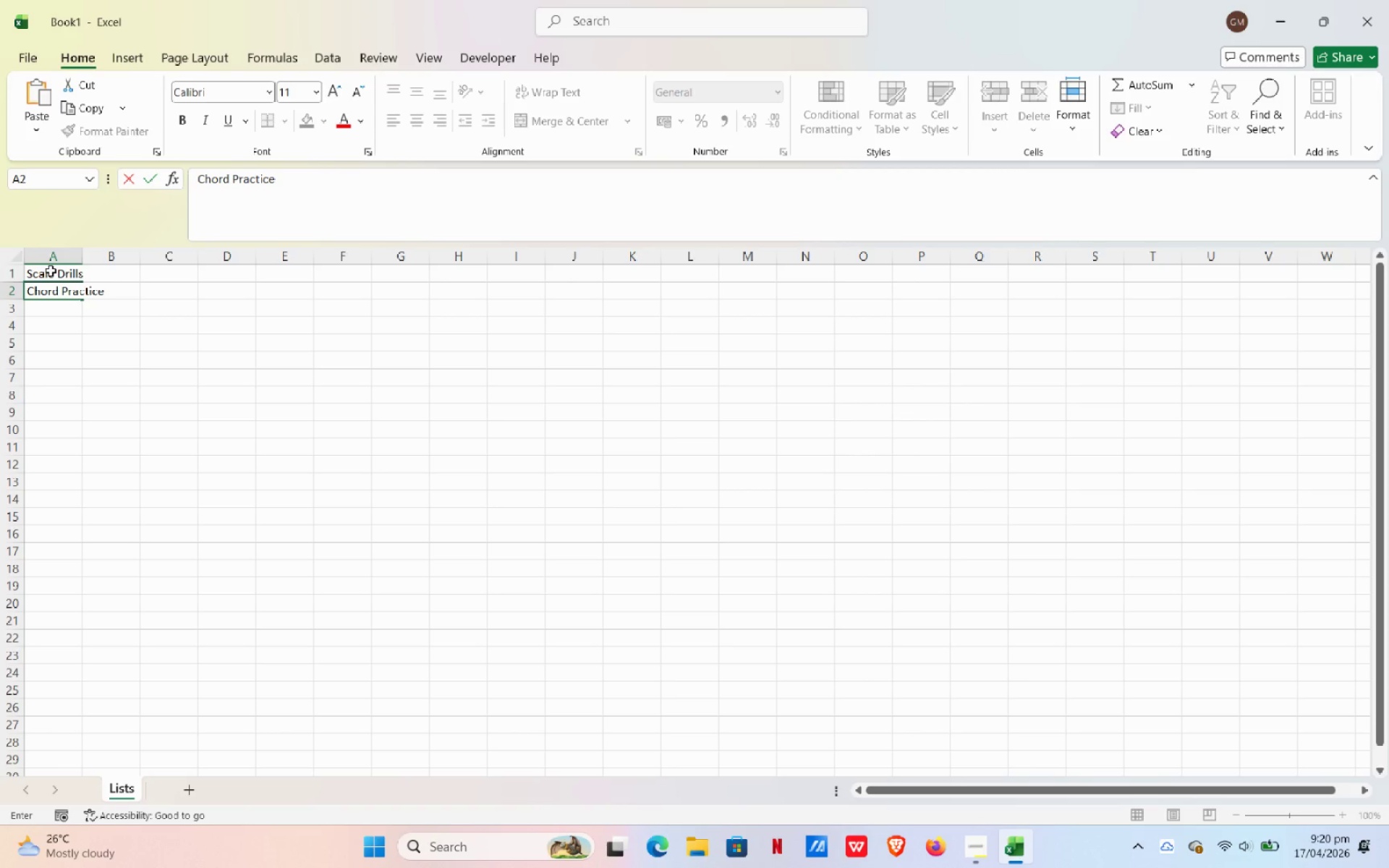 
key(Enter)
 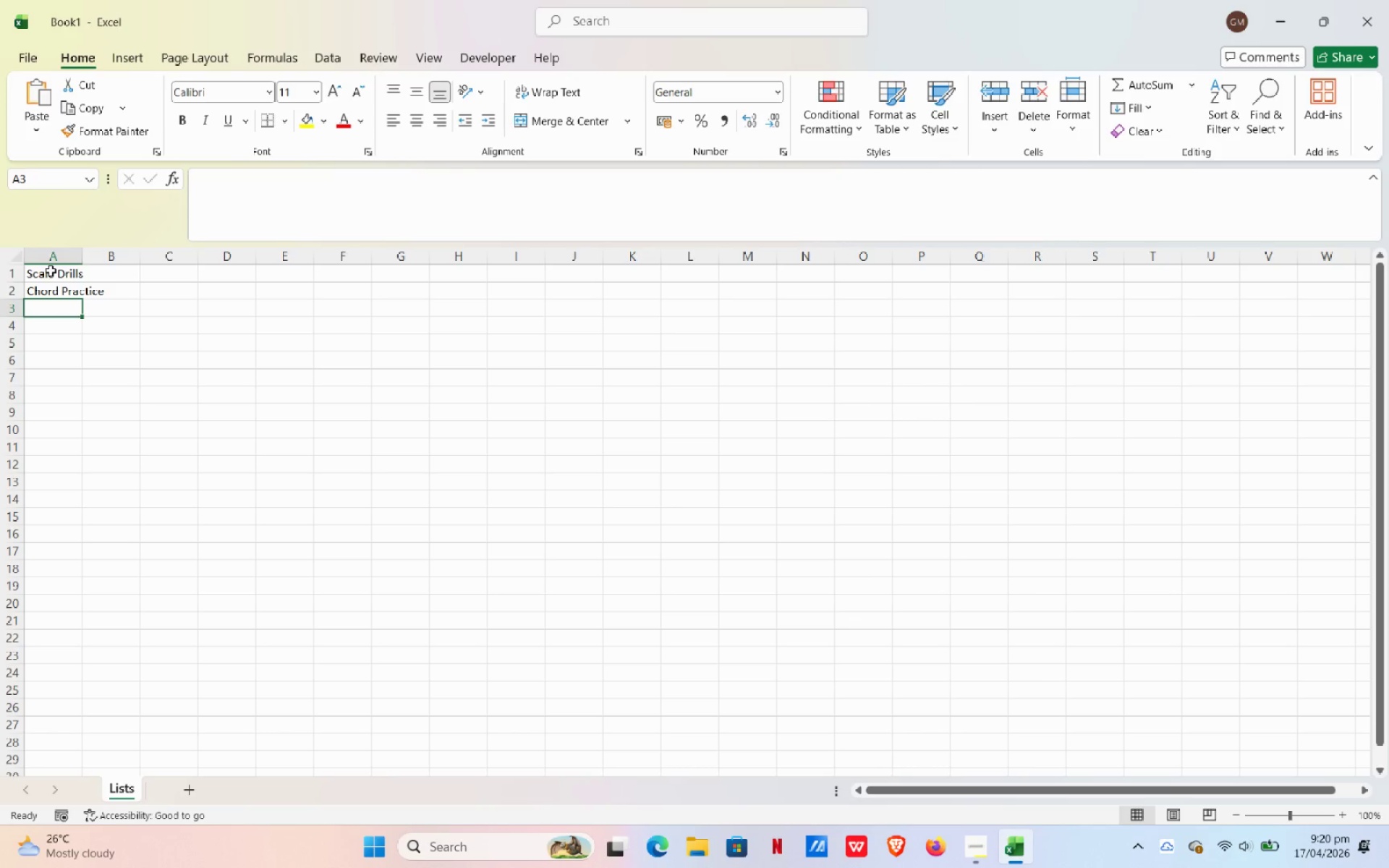 
type(Sight Reading)
 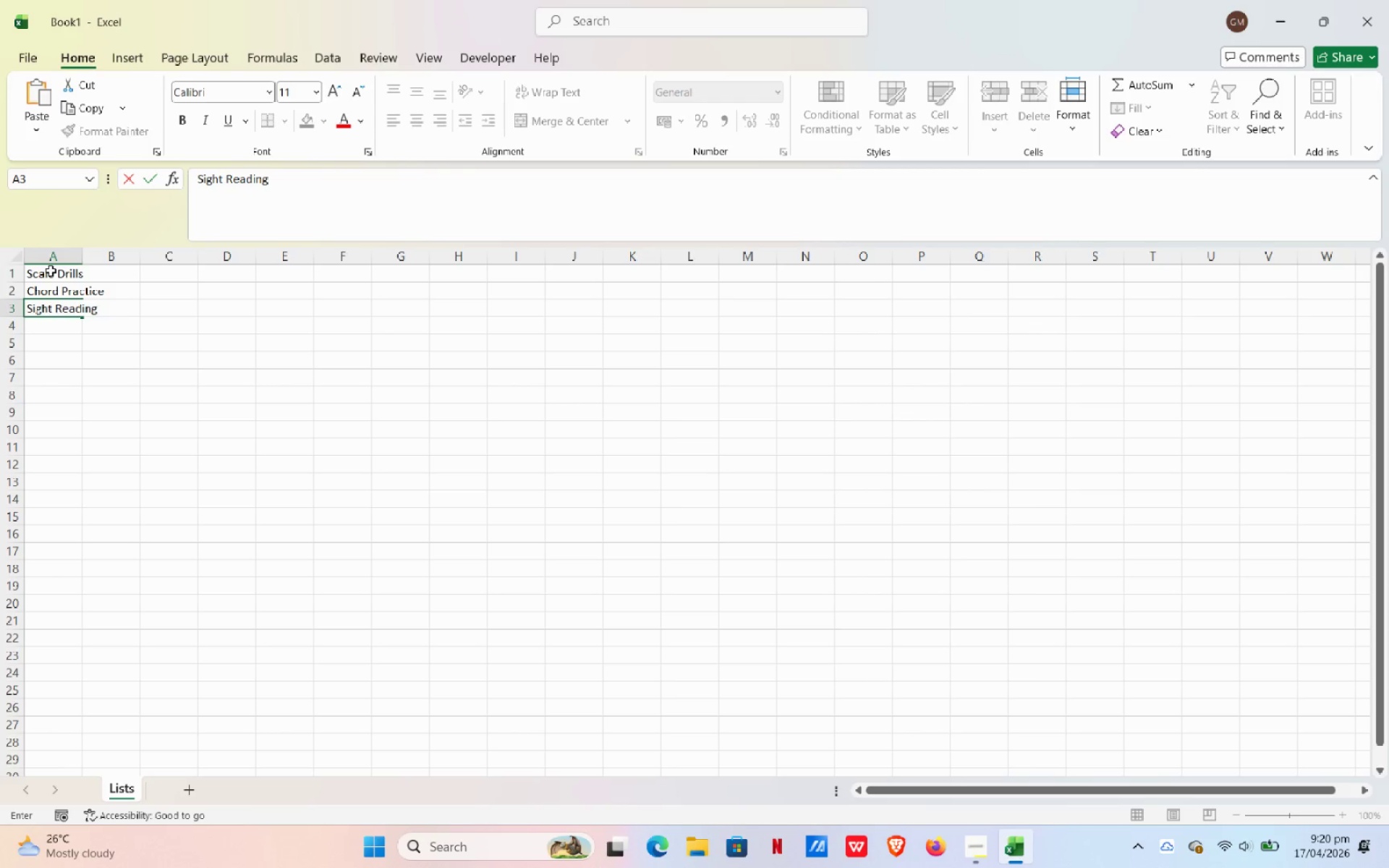 
key(Enter)
 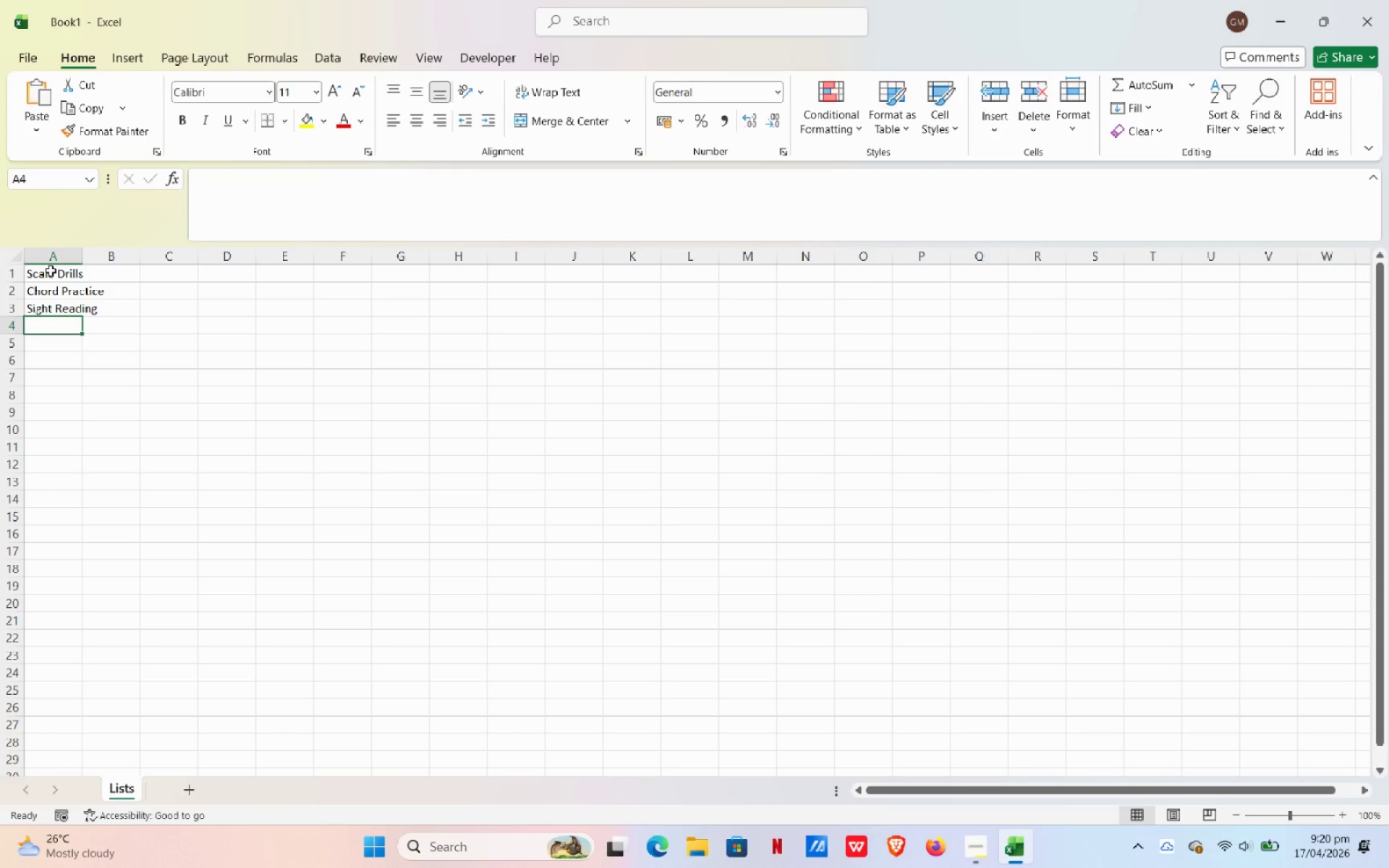 
type(Rhythm Training)
 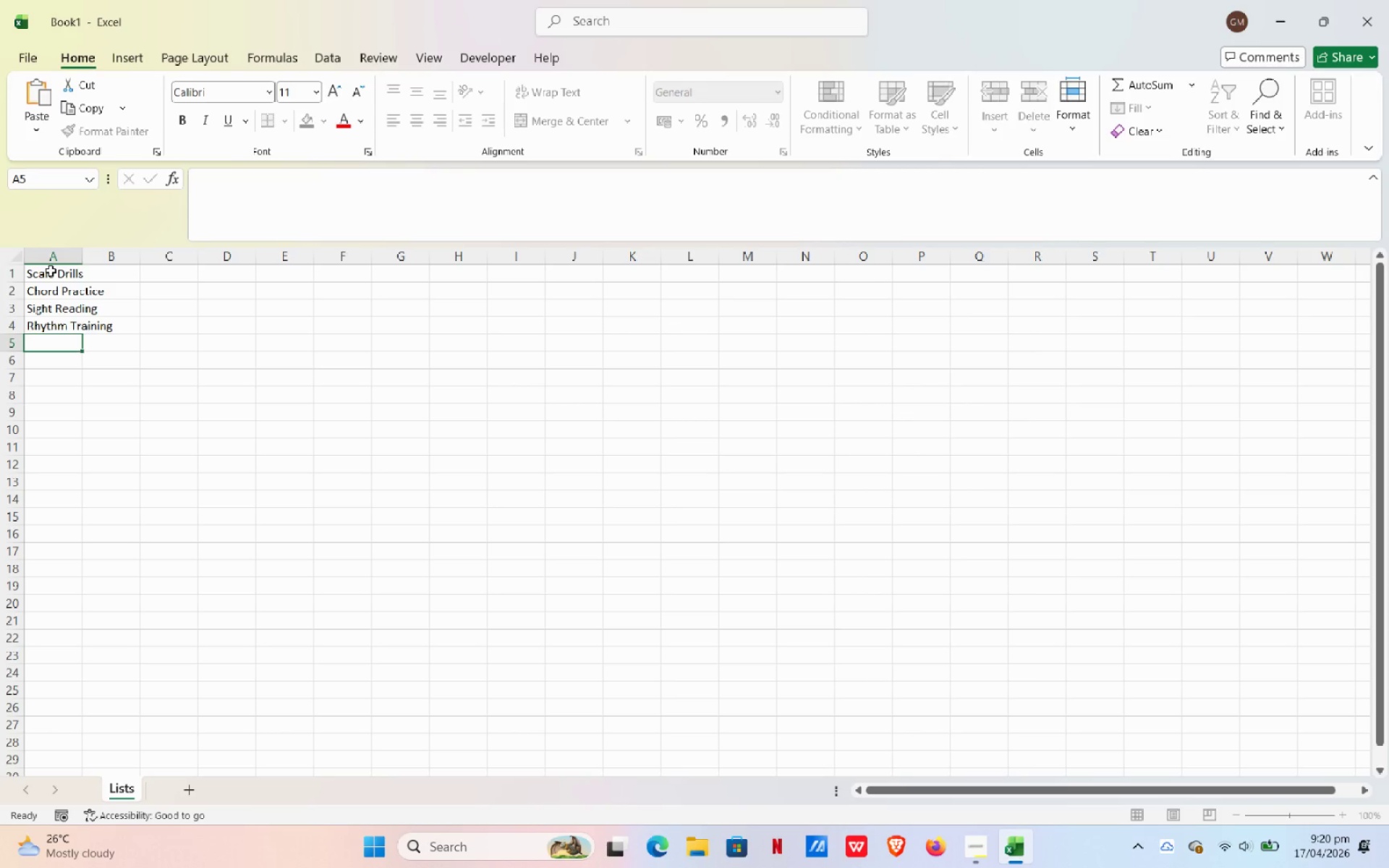 
 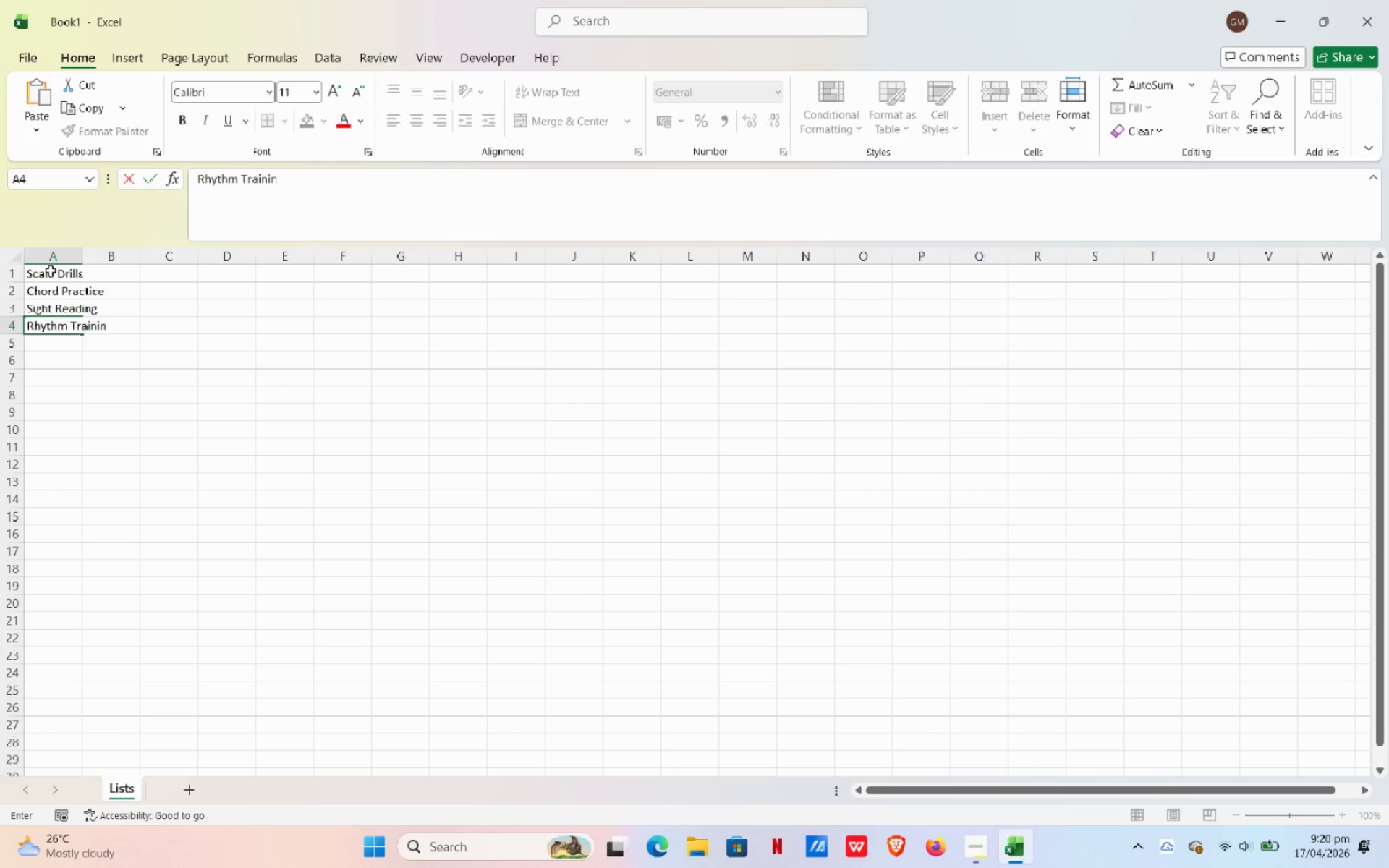 
key(Enter)
 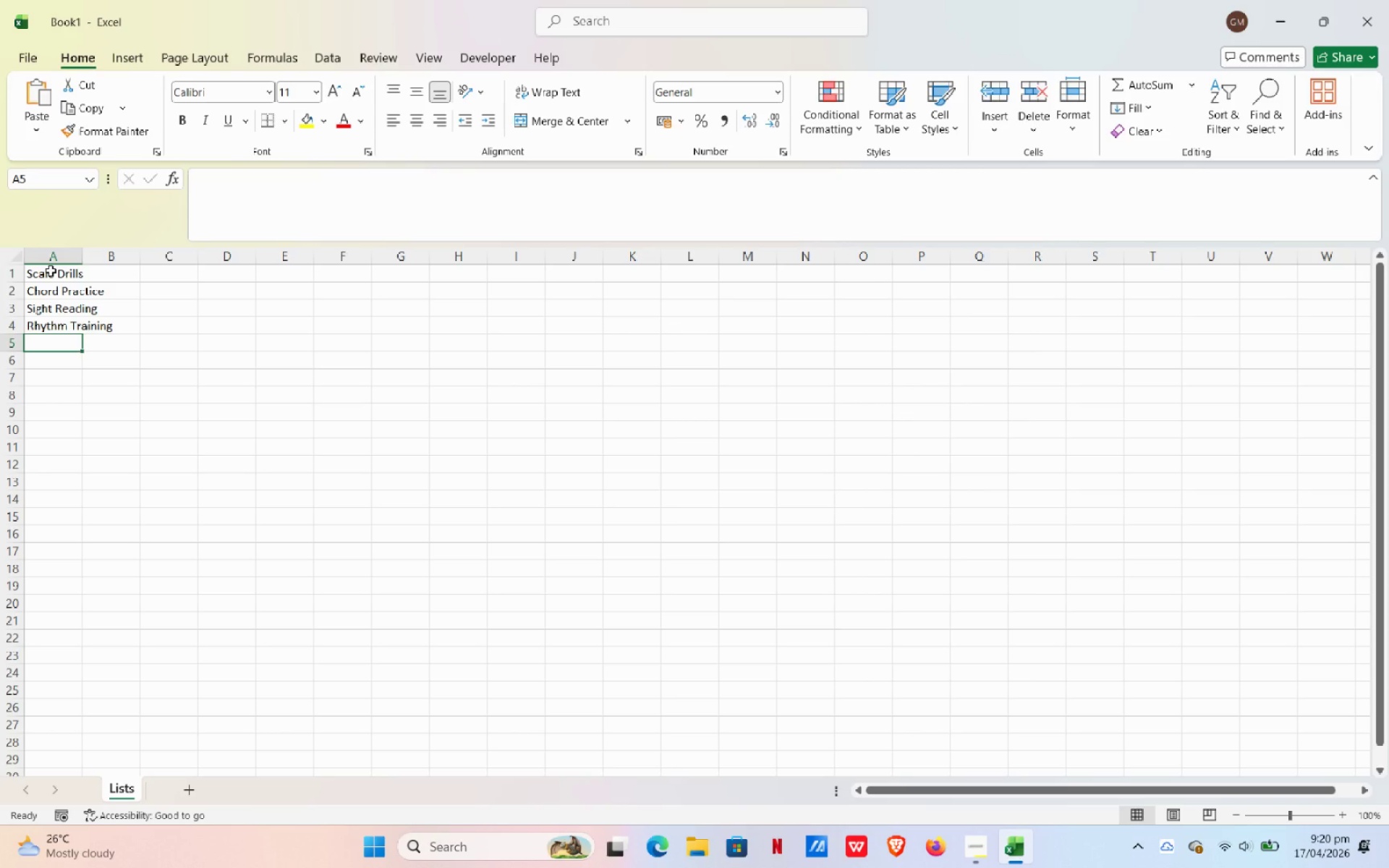 
type(Coc)
key(Backspace)
key(Backspace)
key(Backspace)
type(Vocabulary Expansion)
 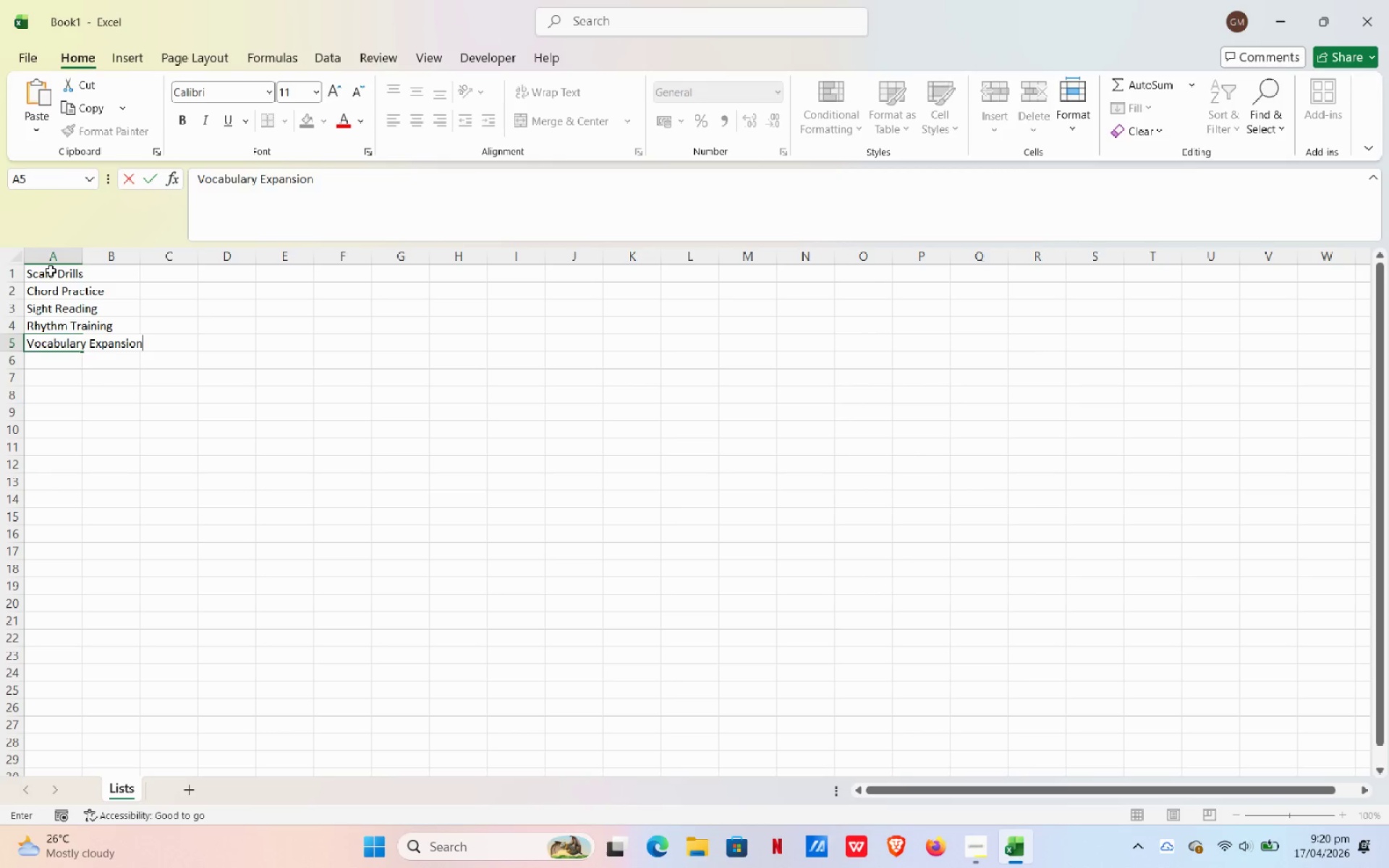 
 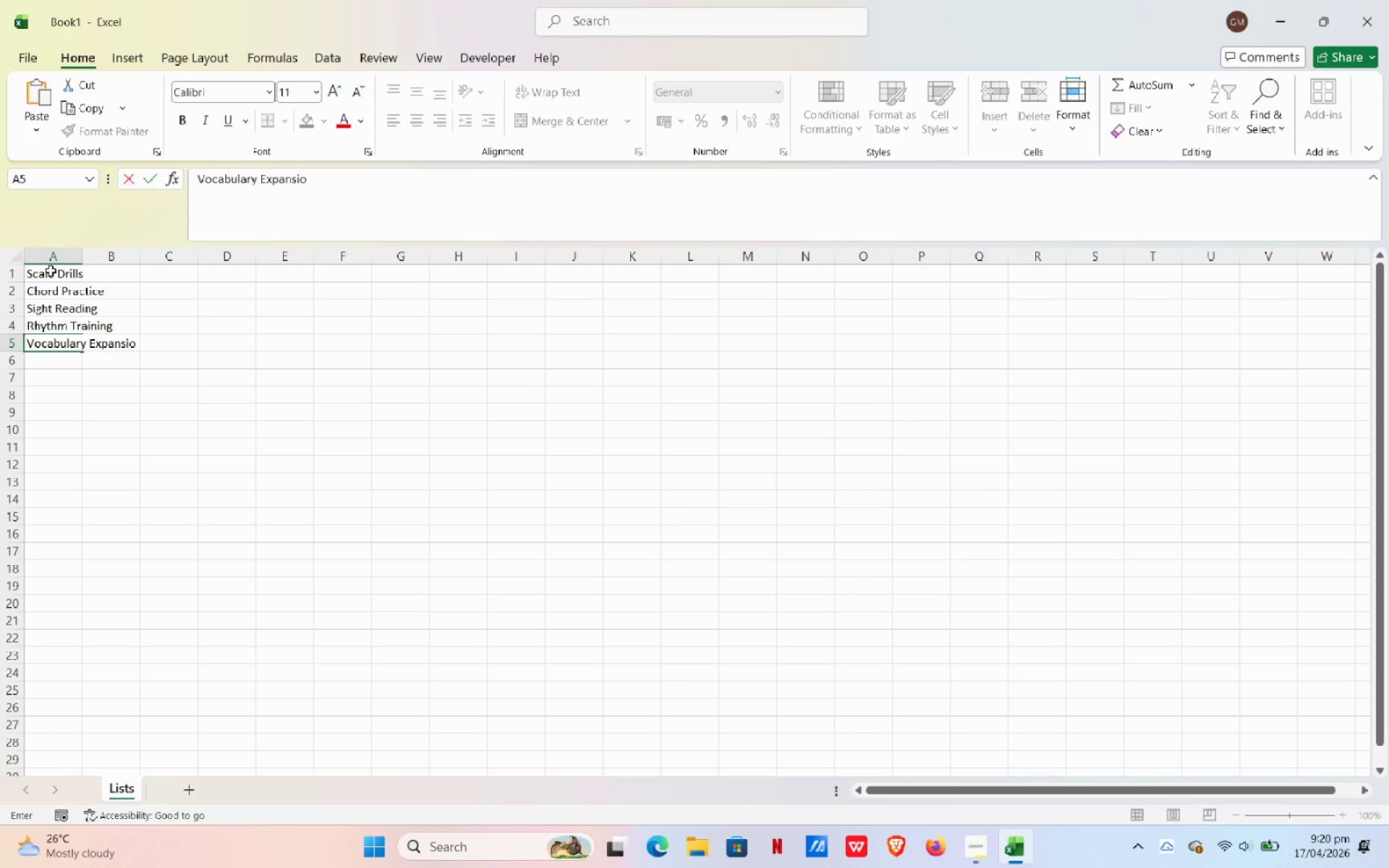 
key(Enter)
 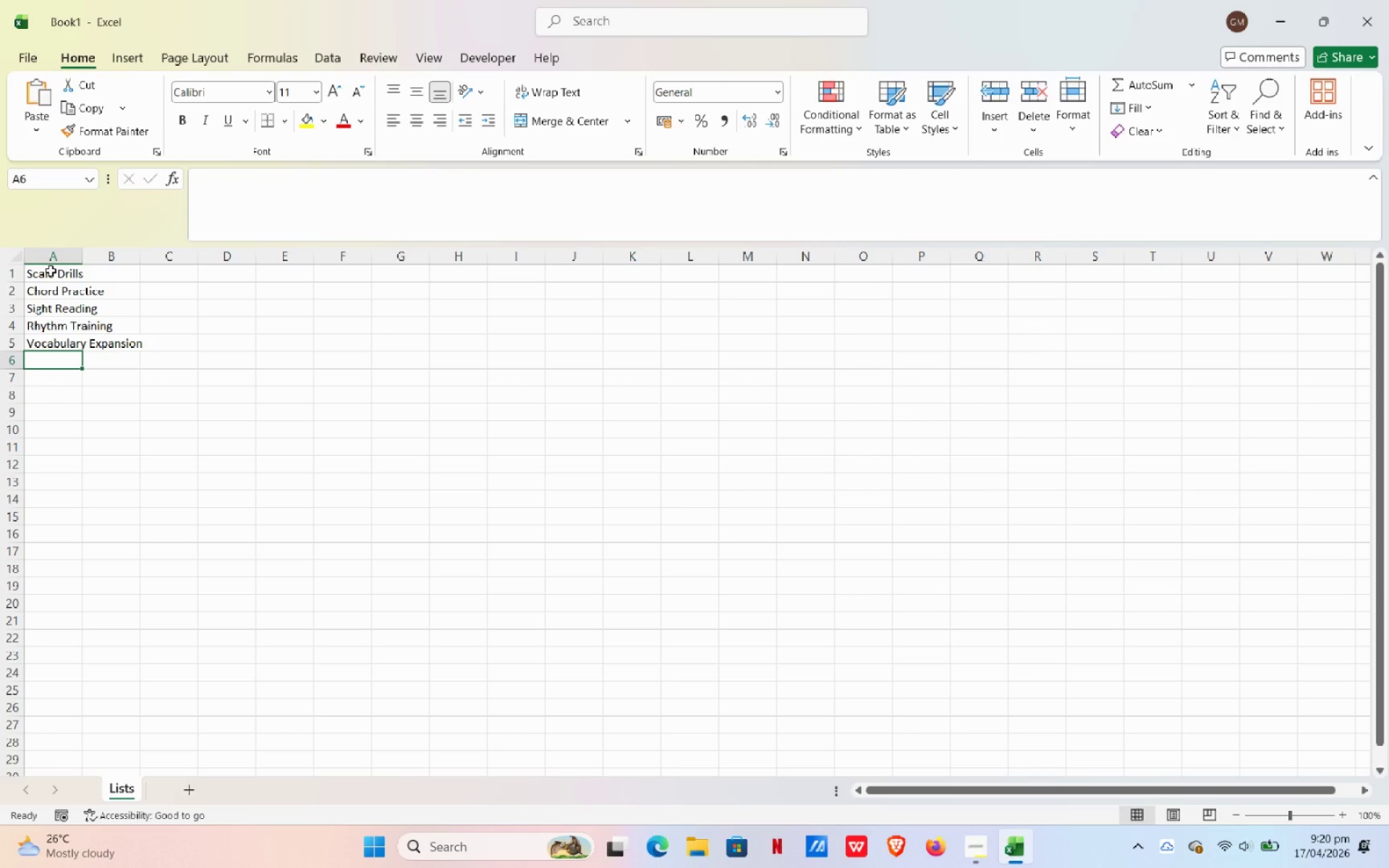 
type(Pronuncua)
key(Backspace)
key(Backspace)
type(iation Checj)
key(Backspace)
type(k)
 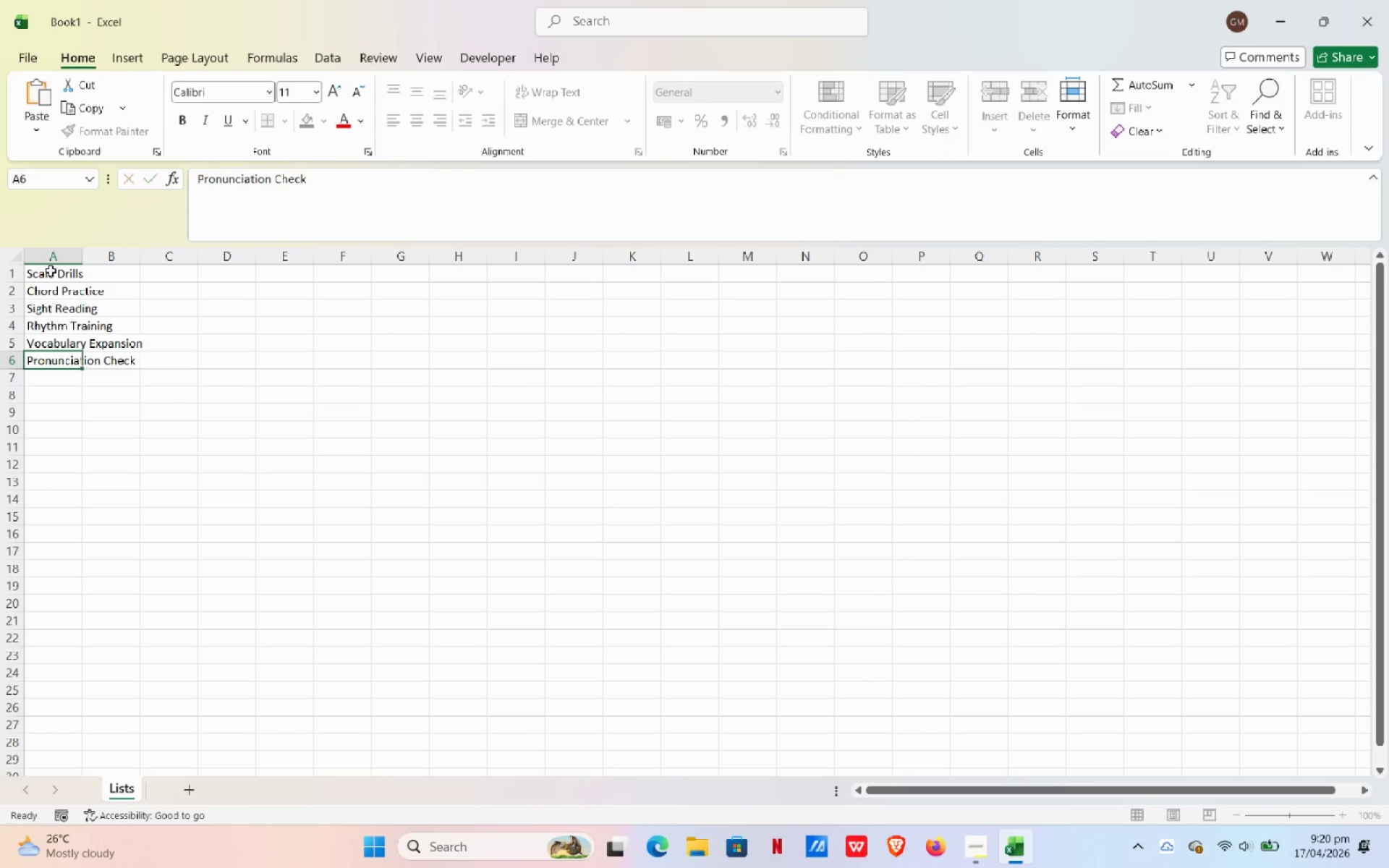 
key(Enter)
 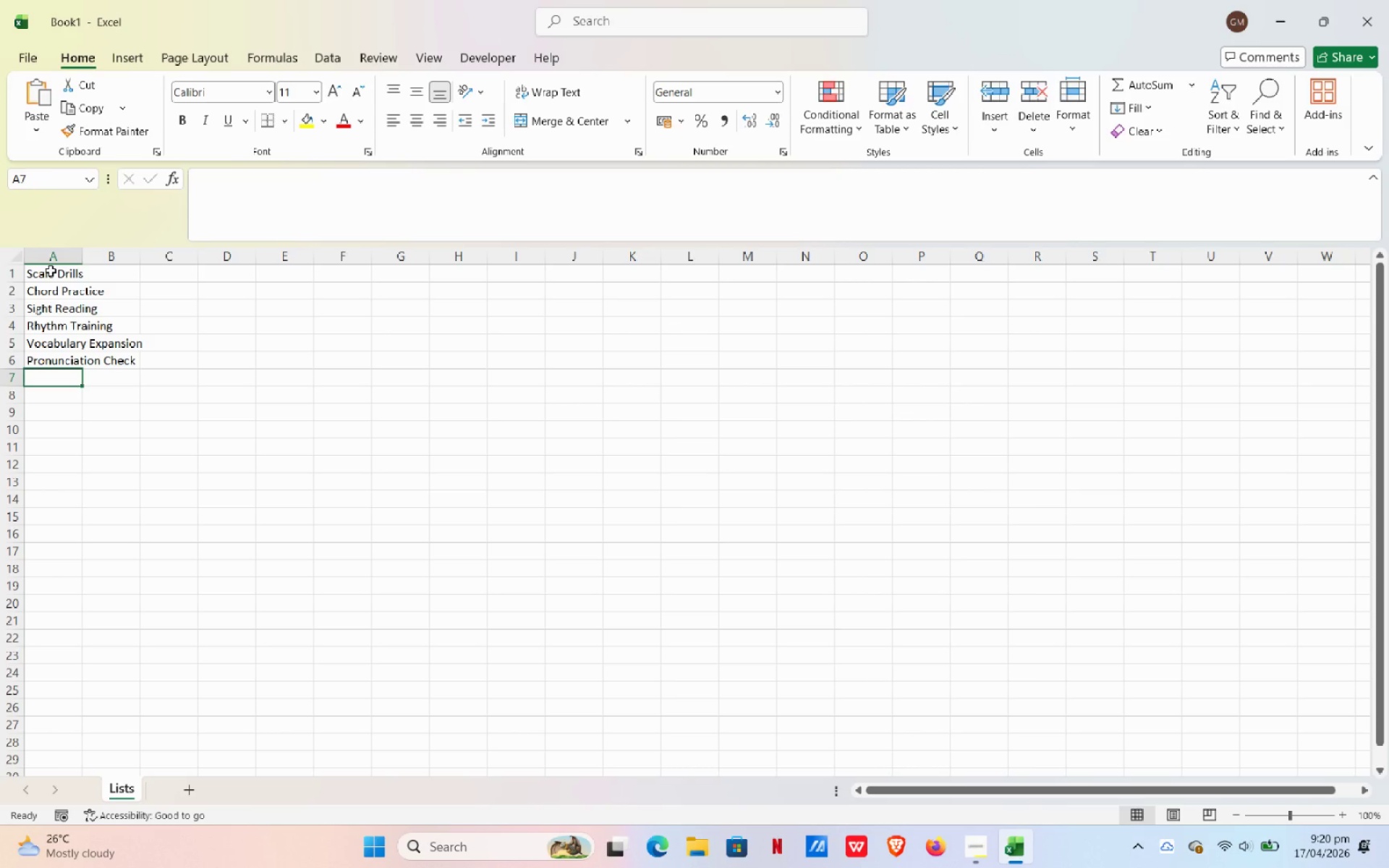 
type(Listening Pa)
key(Backspace)
type(e)
key(Backspace)
type(racticw)
 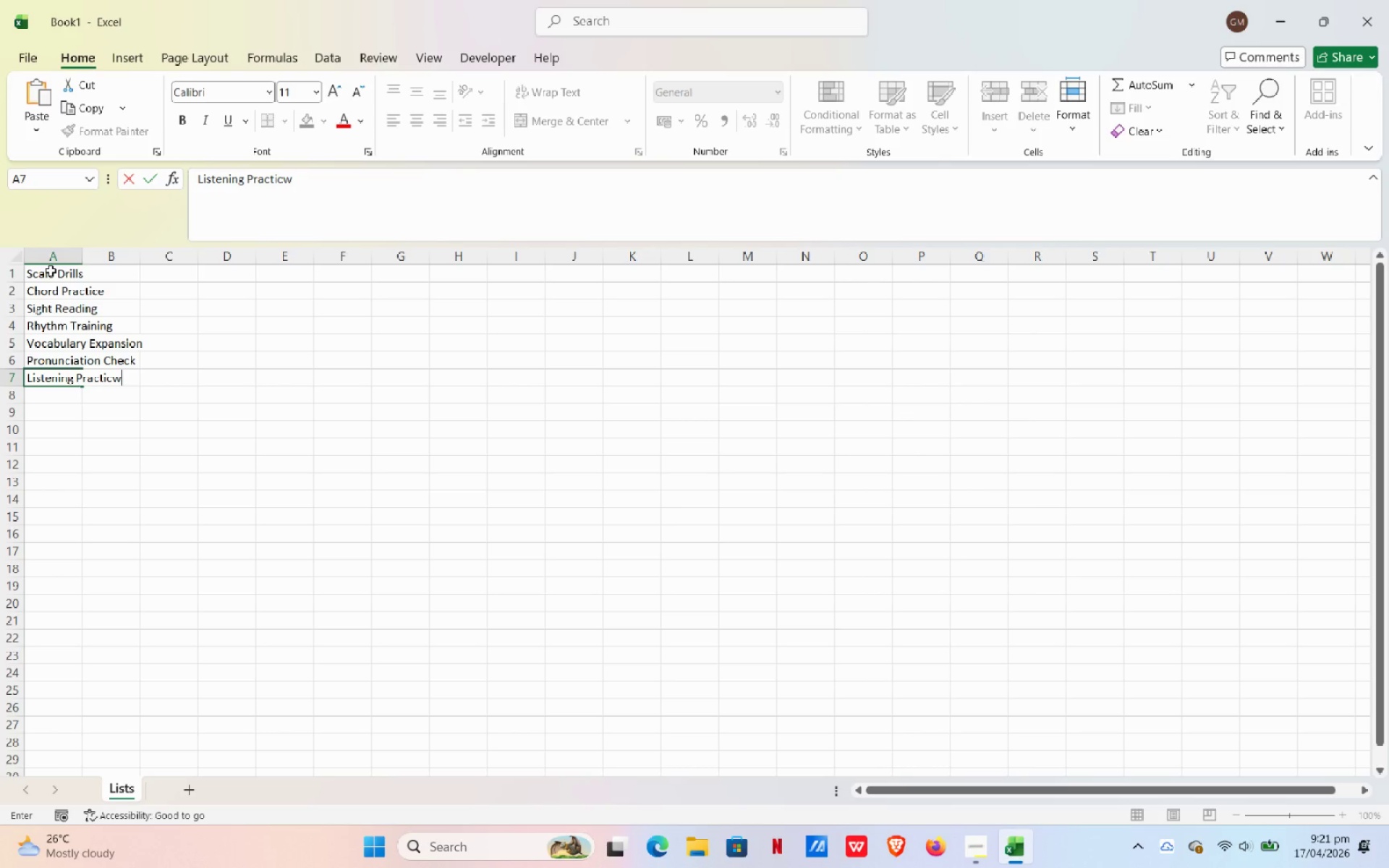 
key(Backspace)
 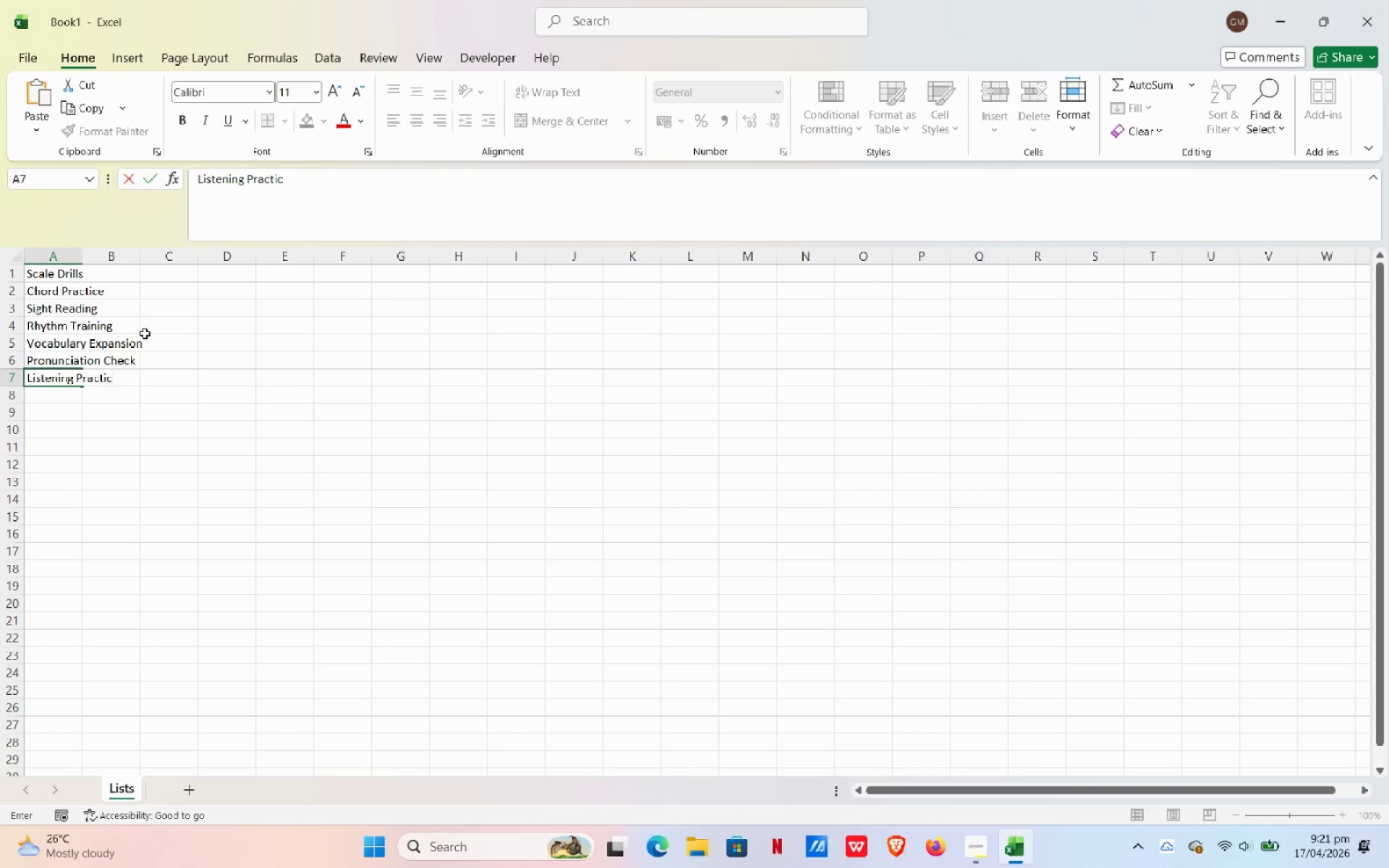 
key(E)
 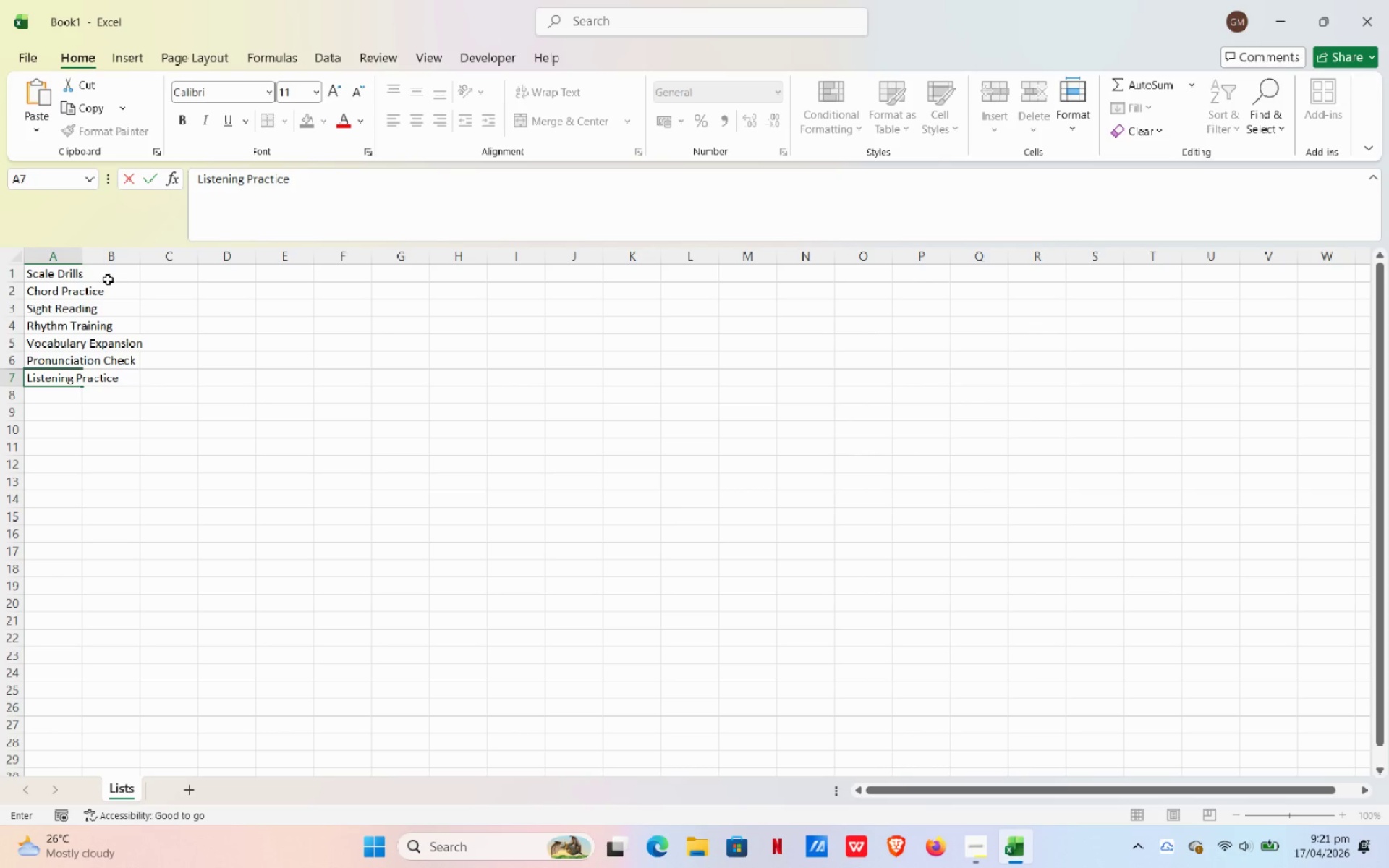 
left_click([112, 281])
 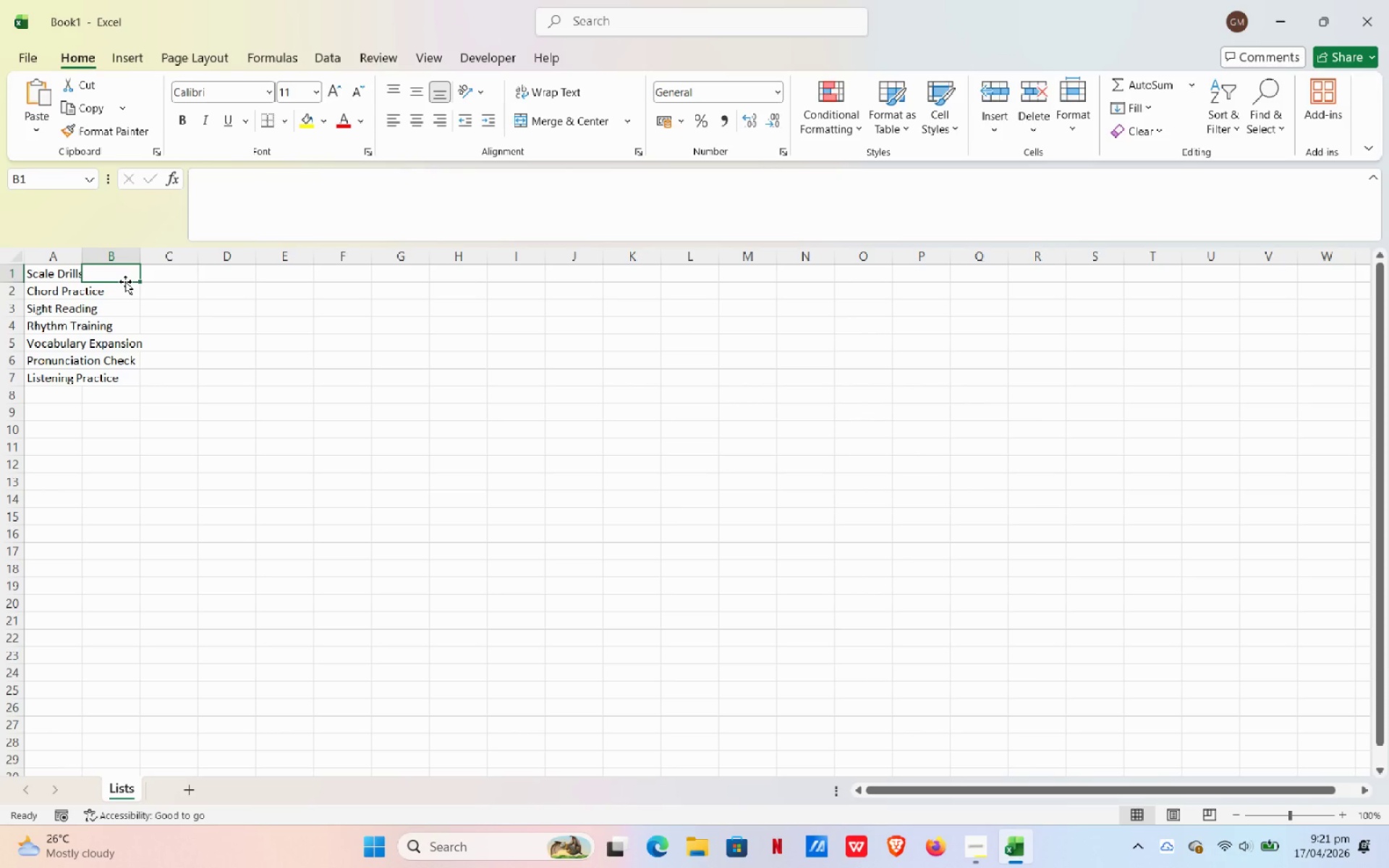 
type(Pa)
key(Backspace)
type(iano)
 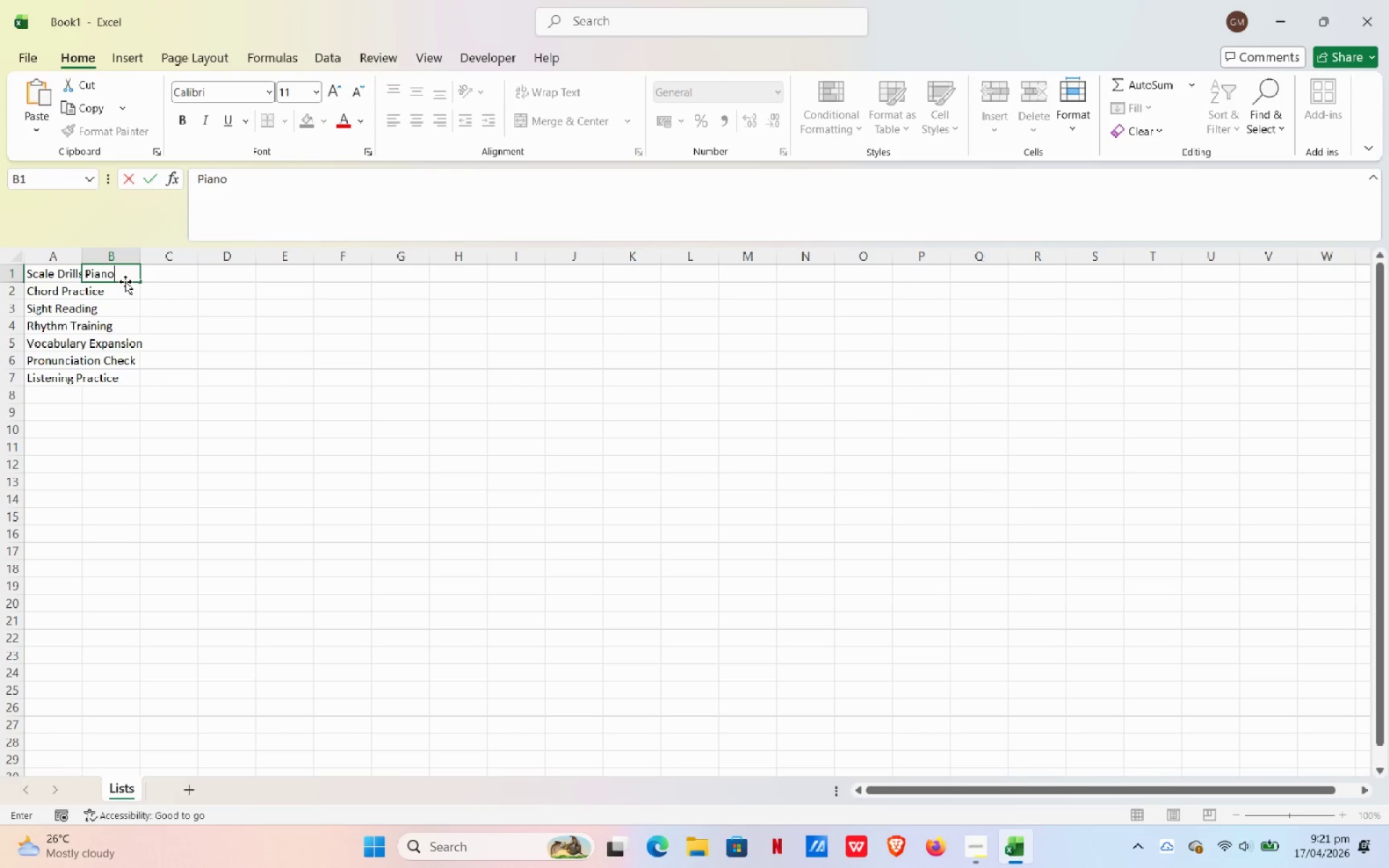 
key(Enter)
 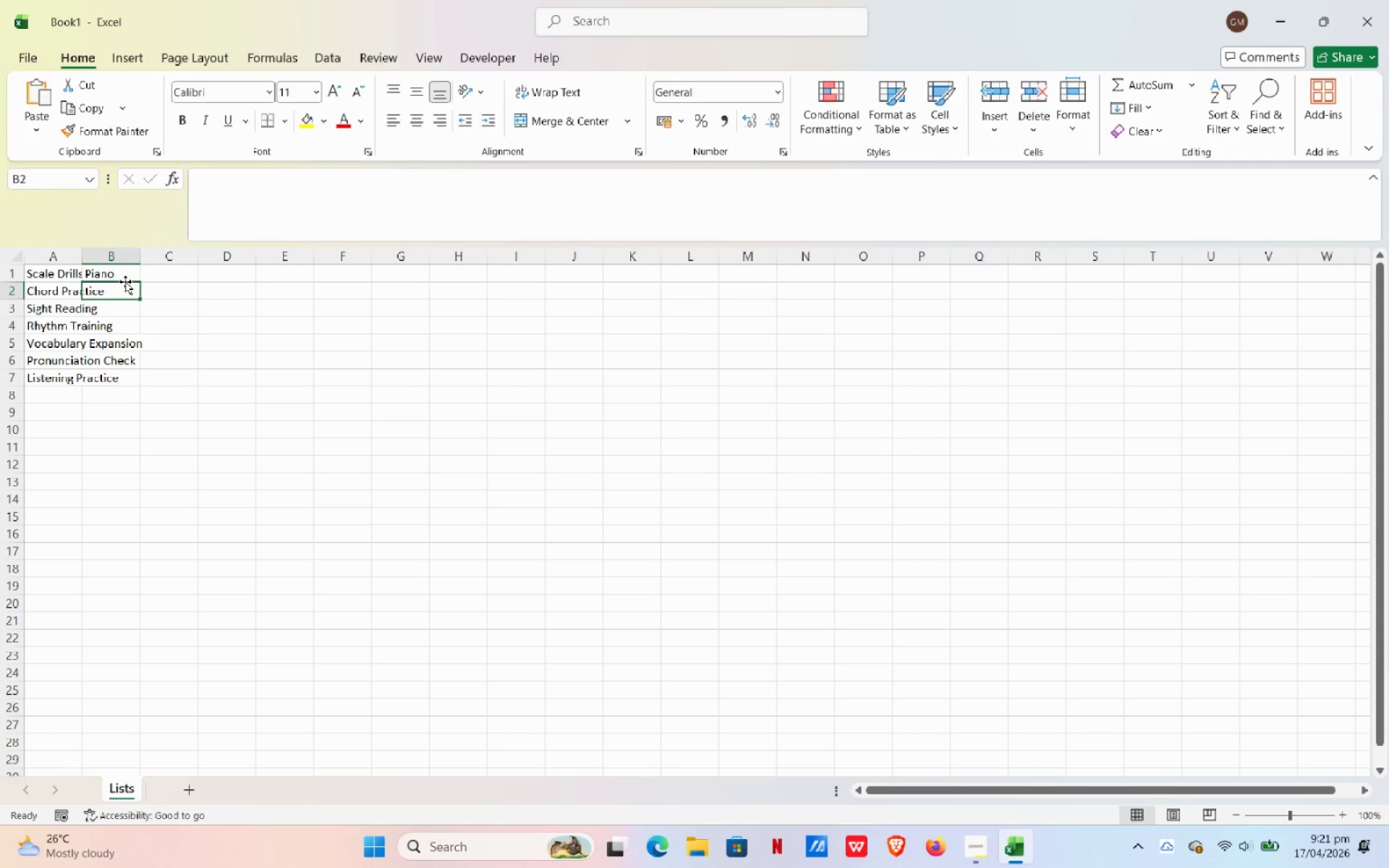 
type(Violun)
key(Backspace)
key(Backspace)
type(in)
 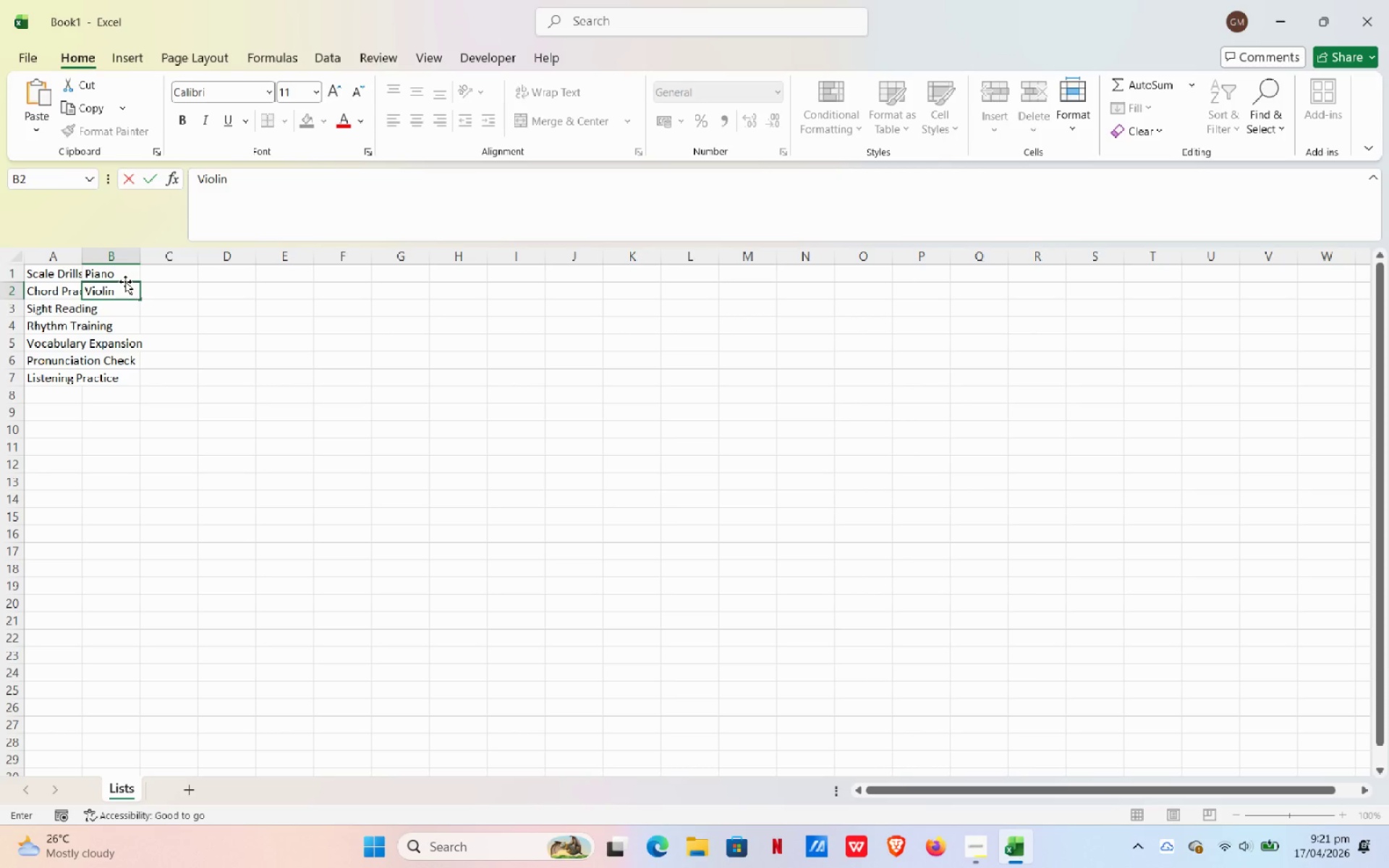 
key(Enter)
 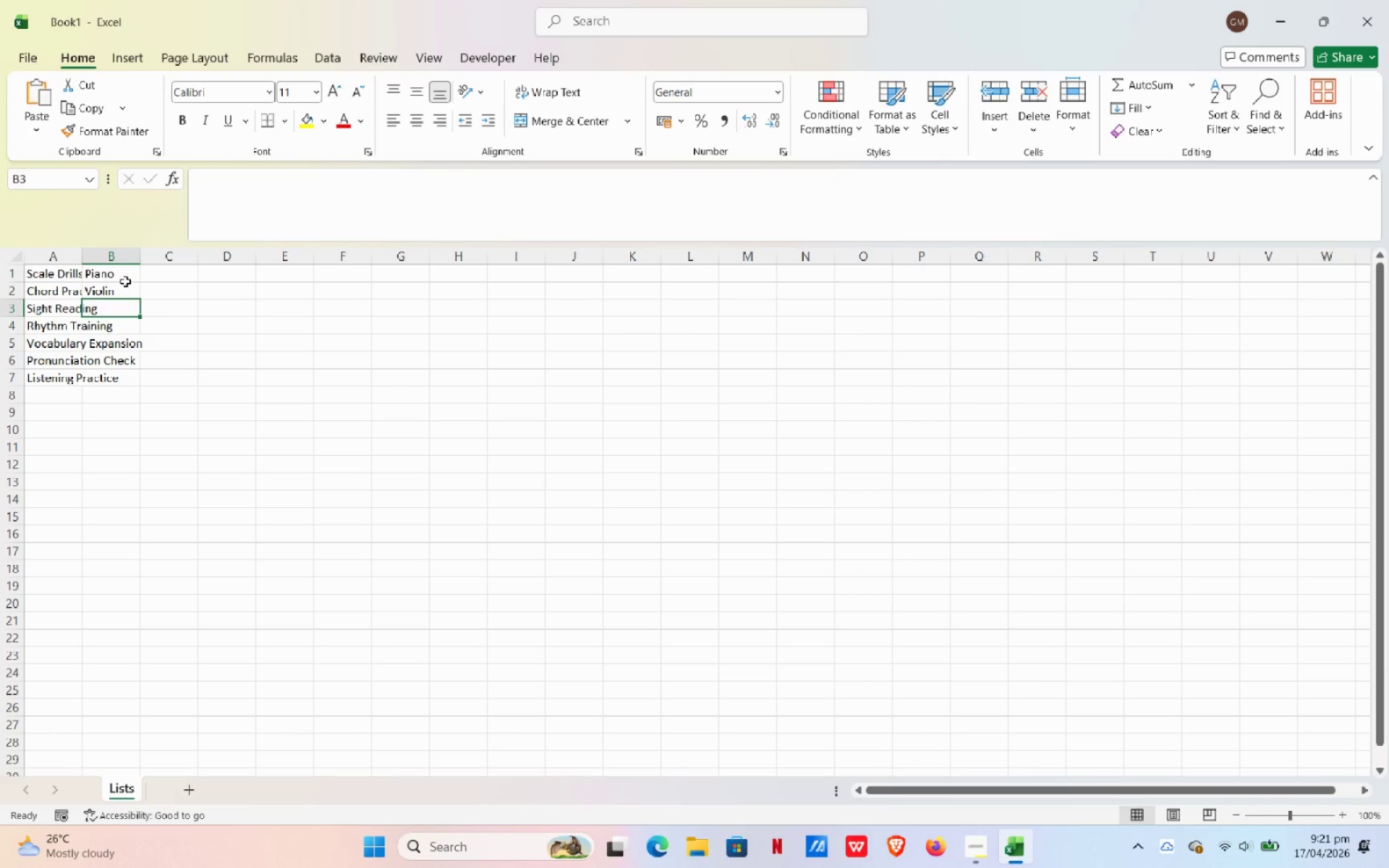 
type(Guitar)
 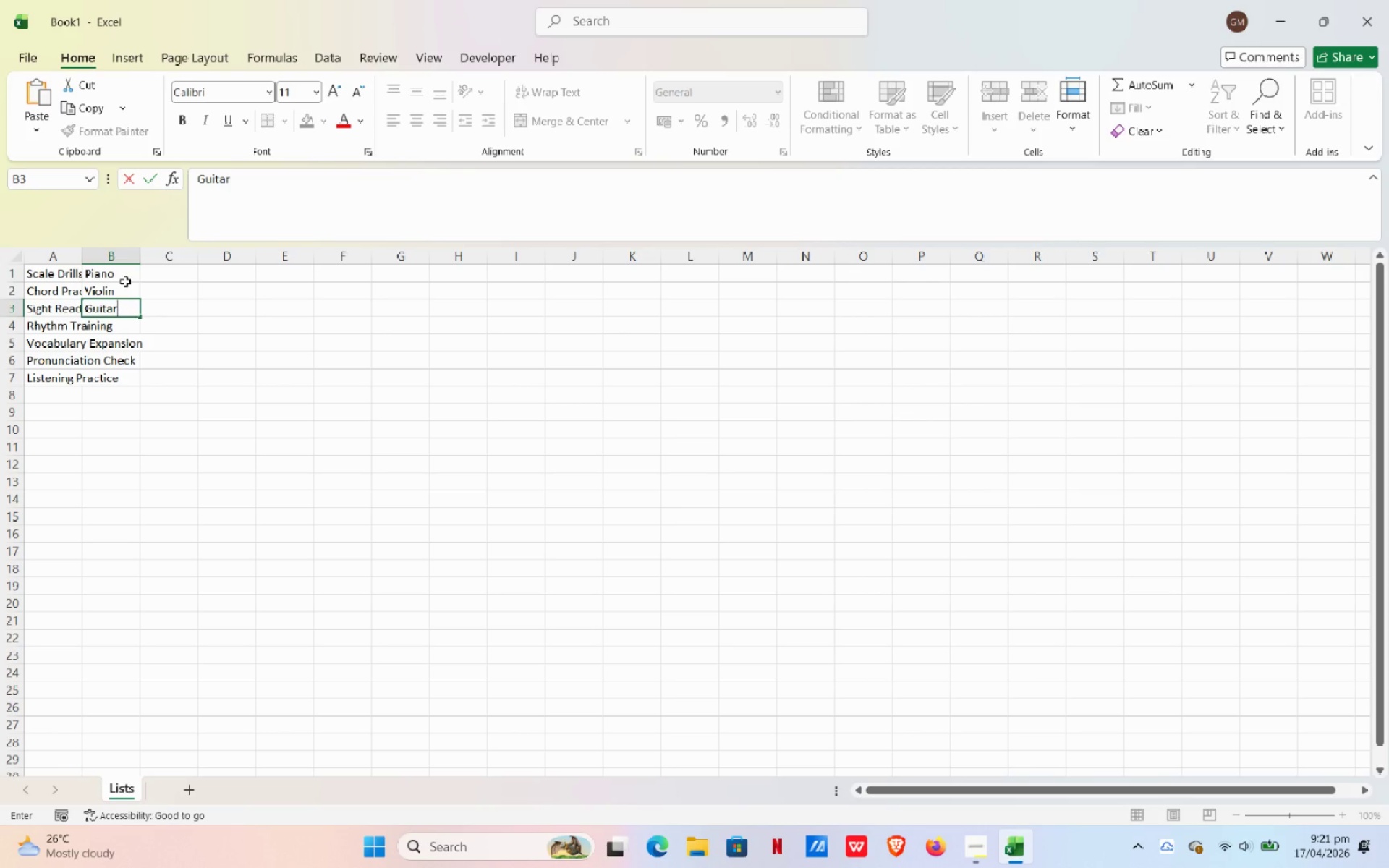 
key(Enter)
 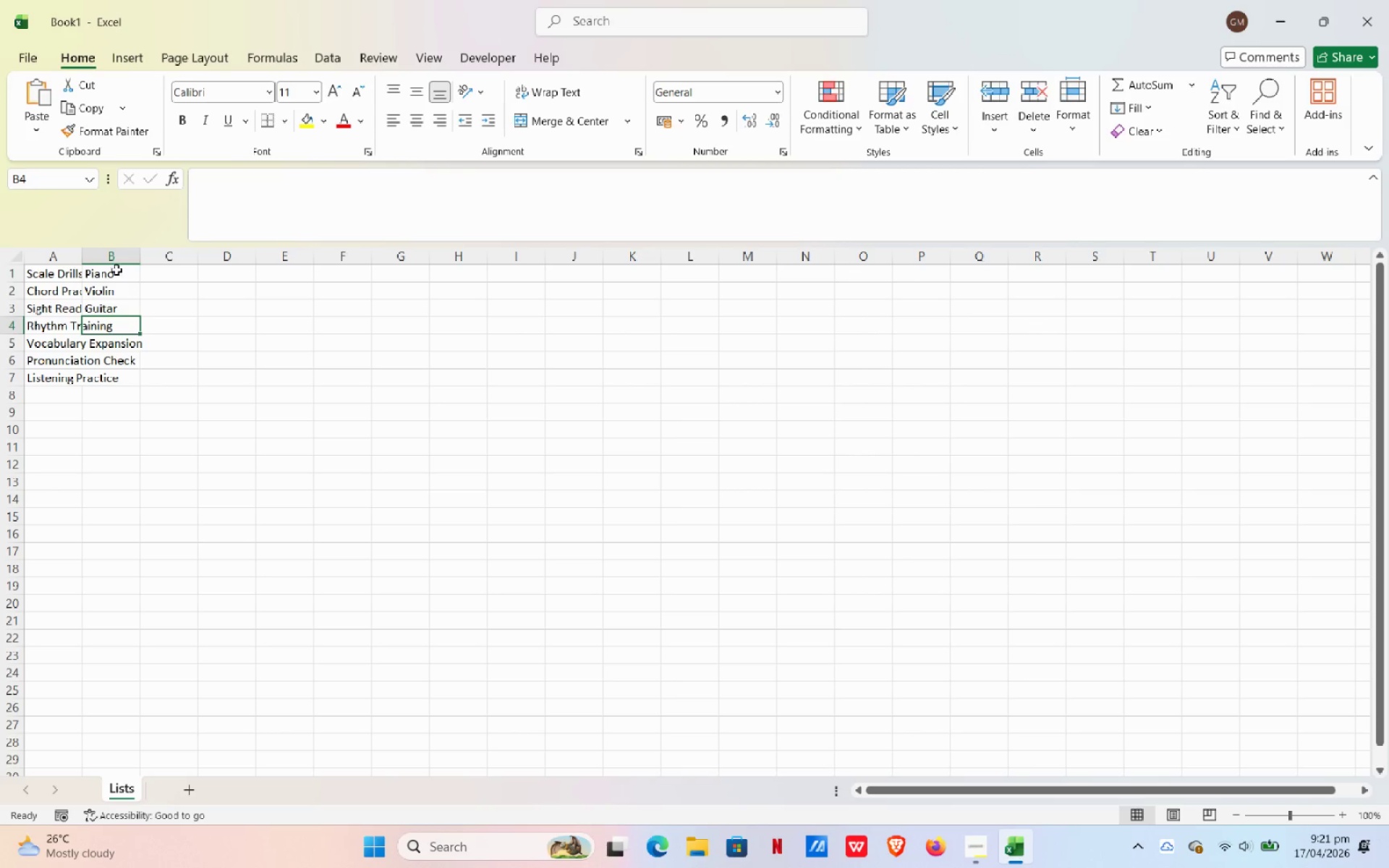 
left_click([148, 263])
 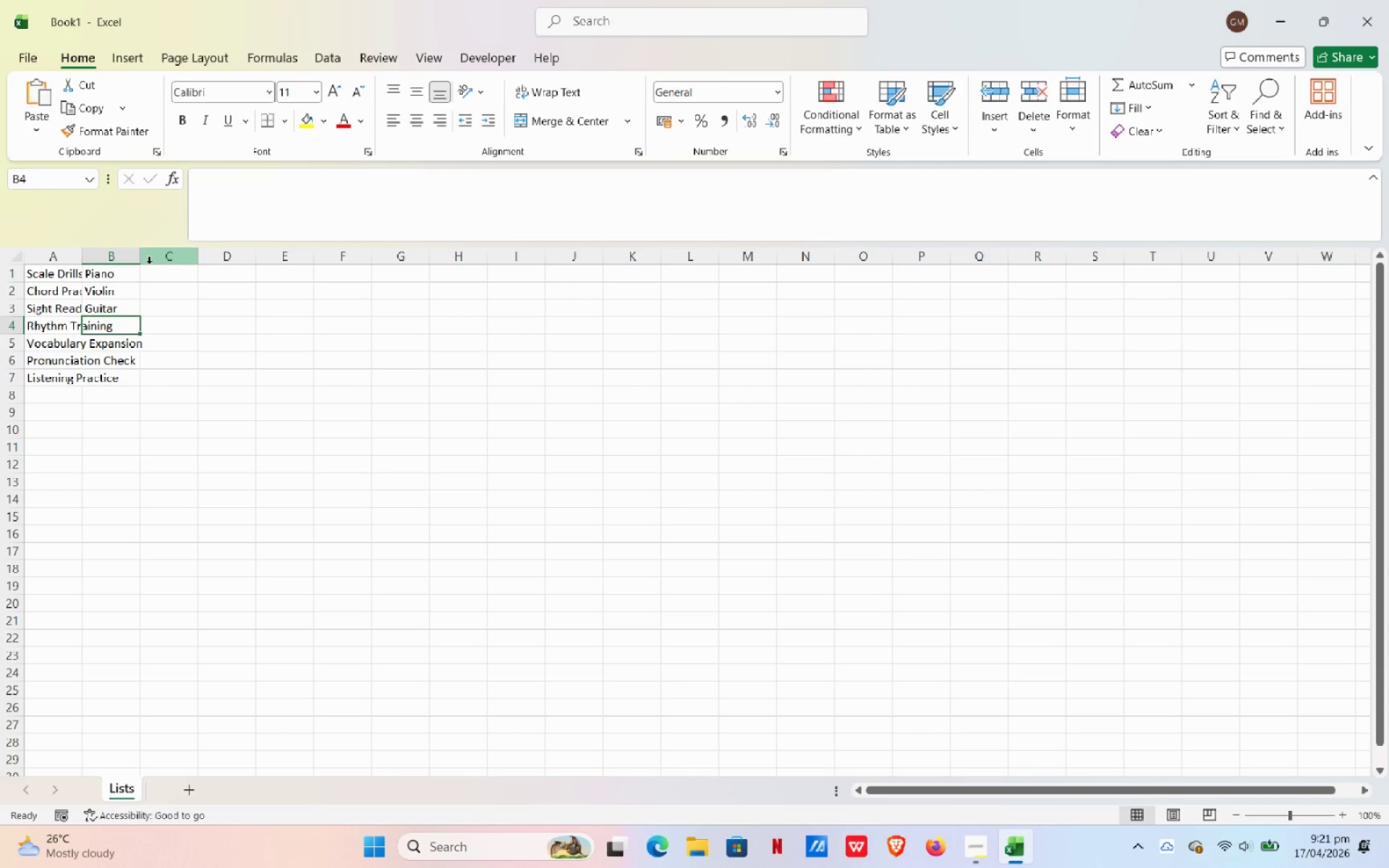 
left_click([162, 270])
 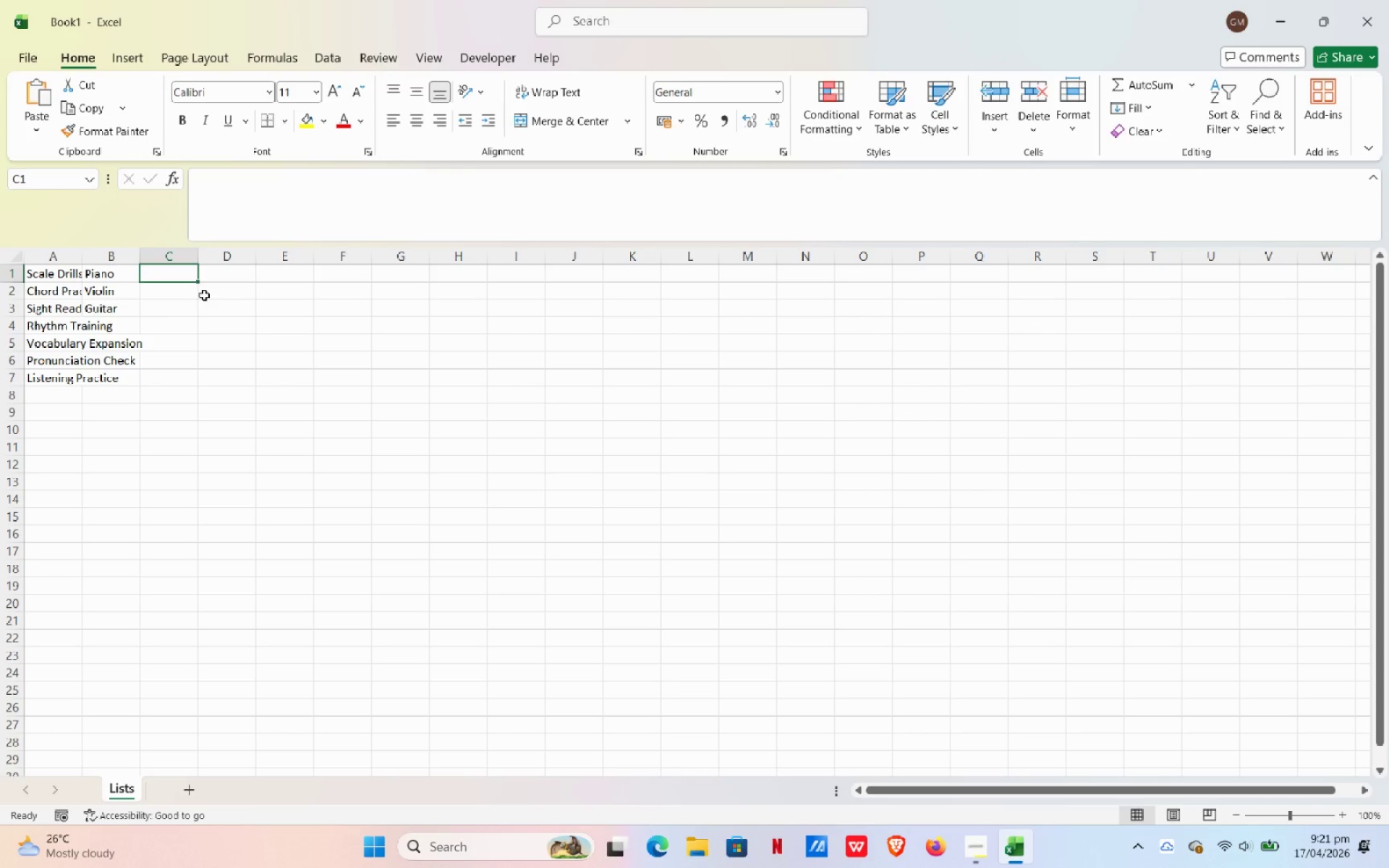 
type(French)
 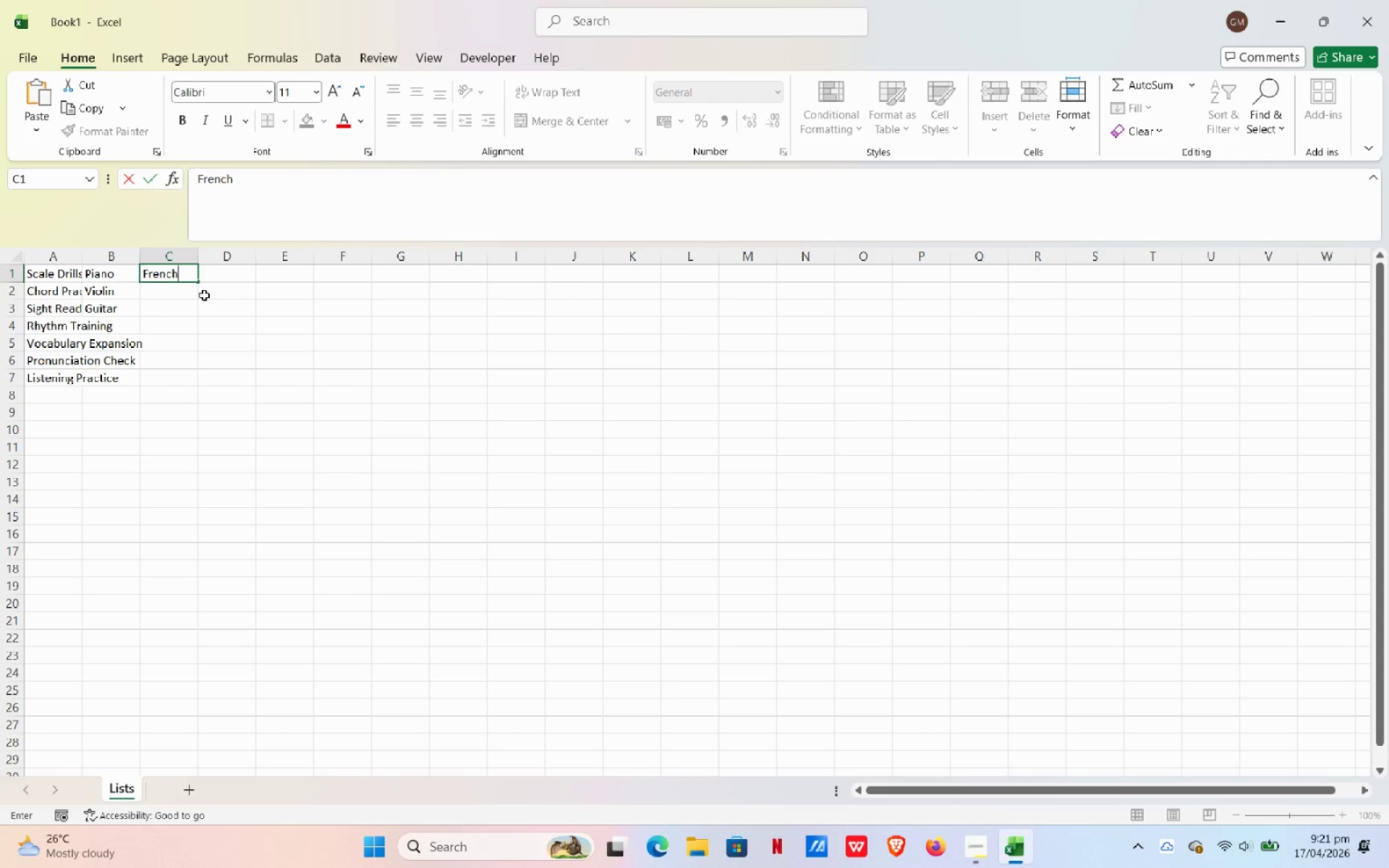 
key(Enter)
 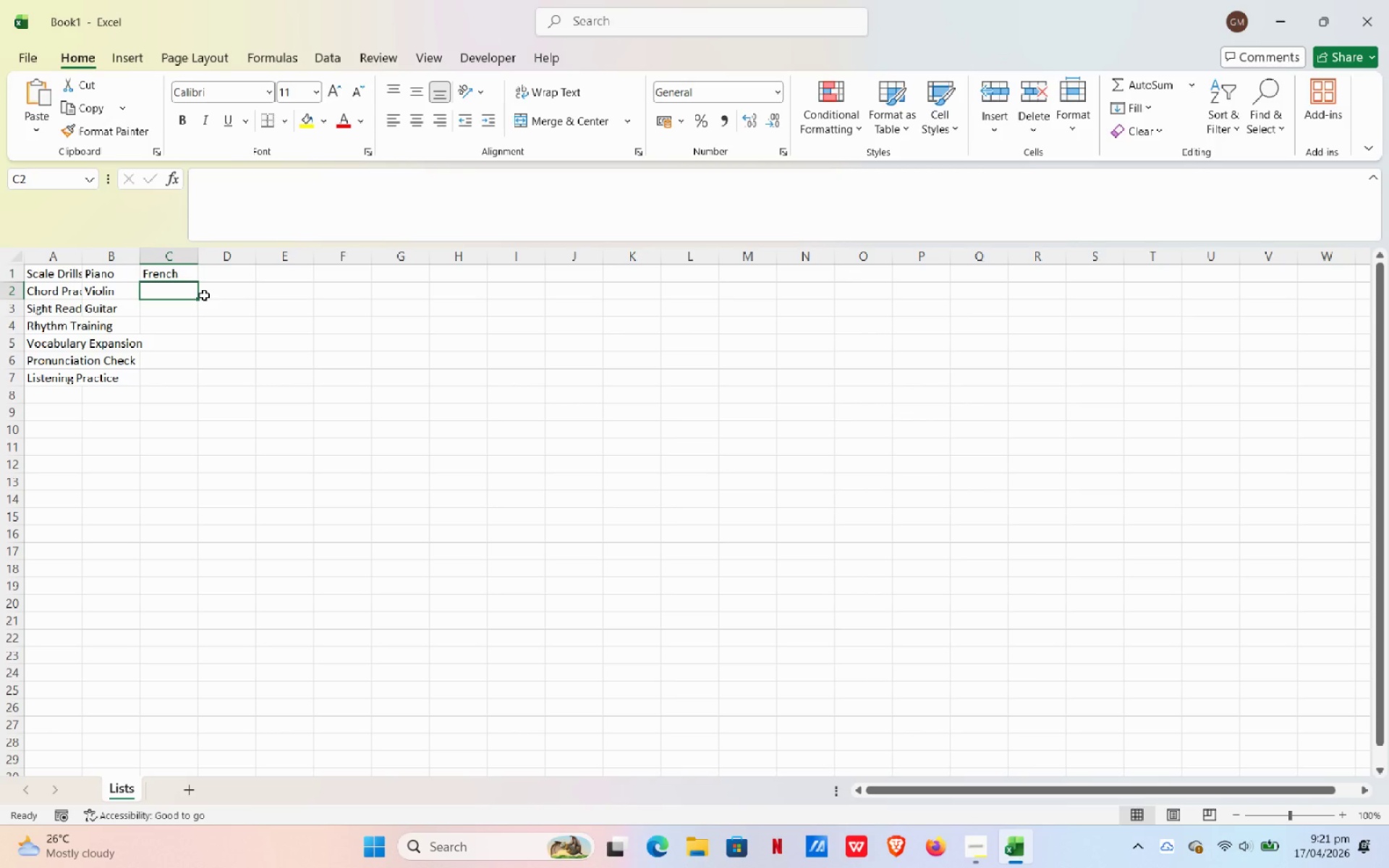 
type(Spanish)
 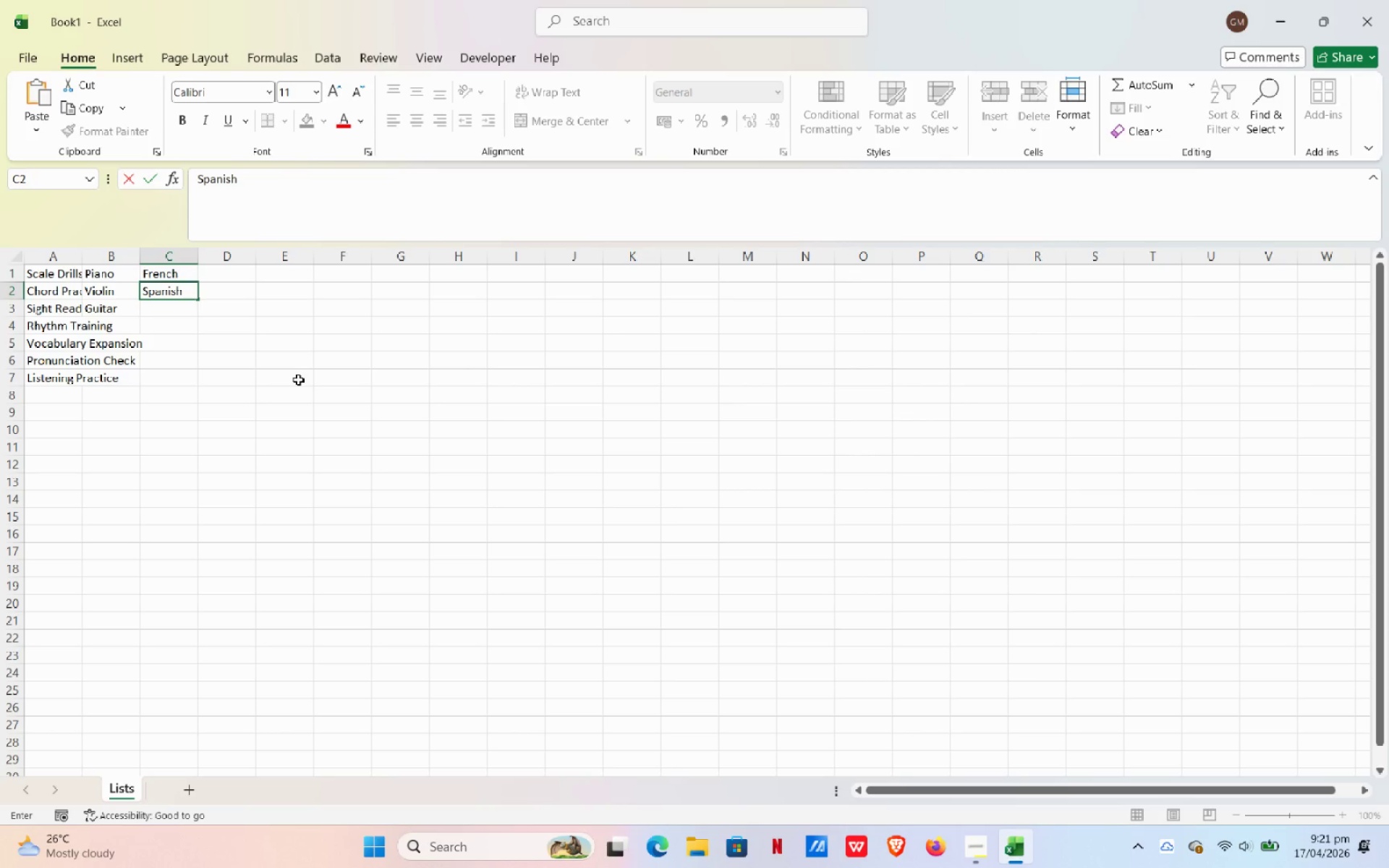 
left_click([298, 380])
 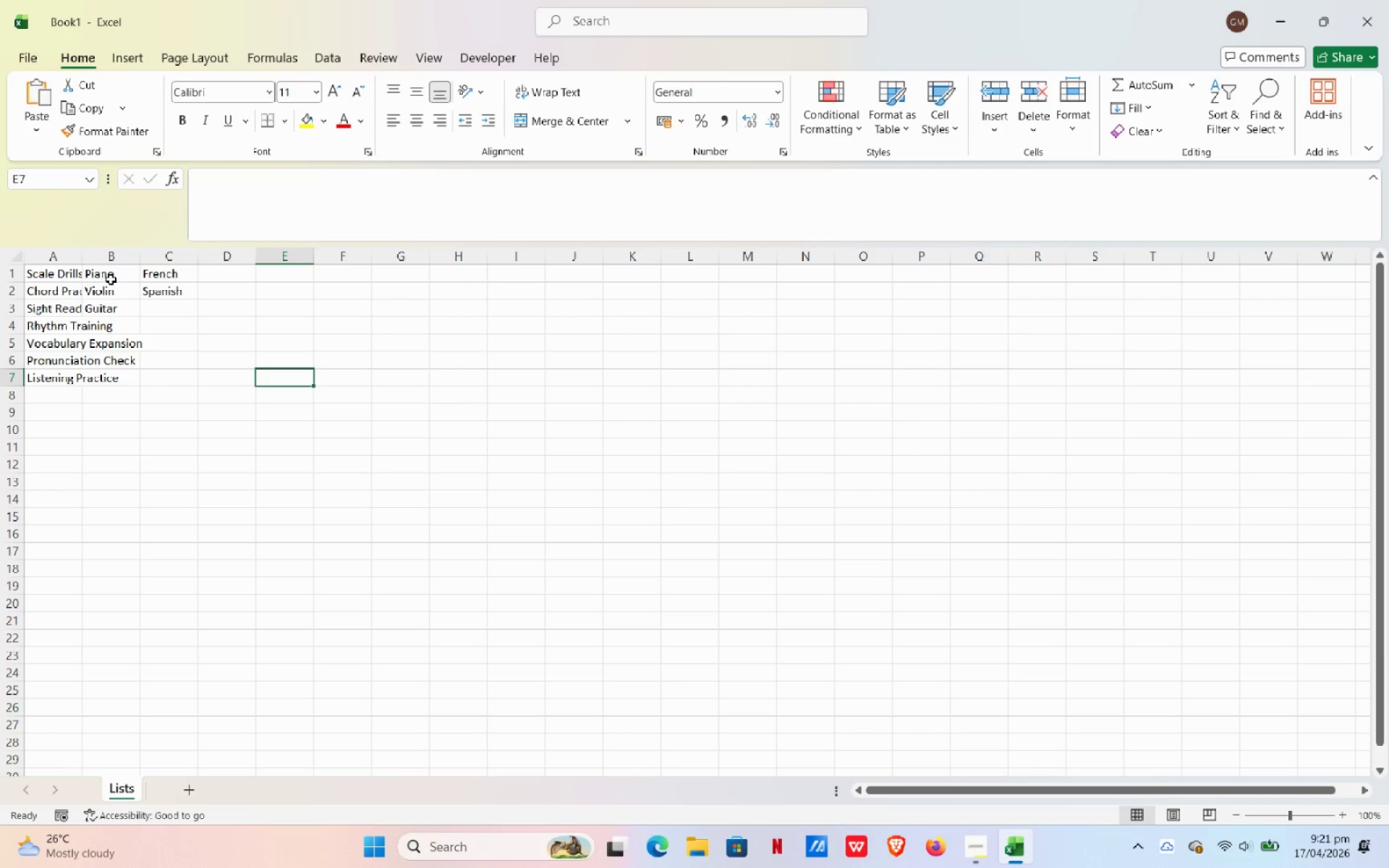 
left_click_drag(start_coordinate=[73, 255], to_coordinate=[174, 255])
 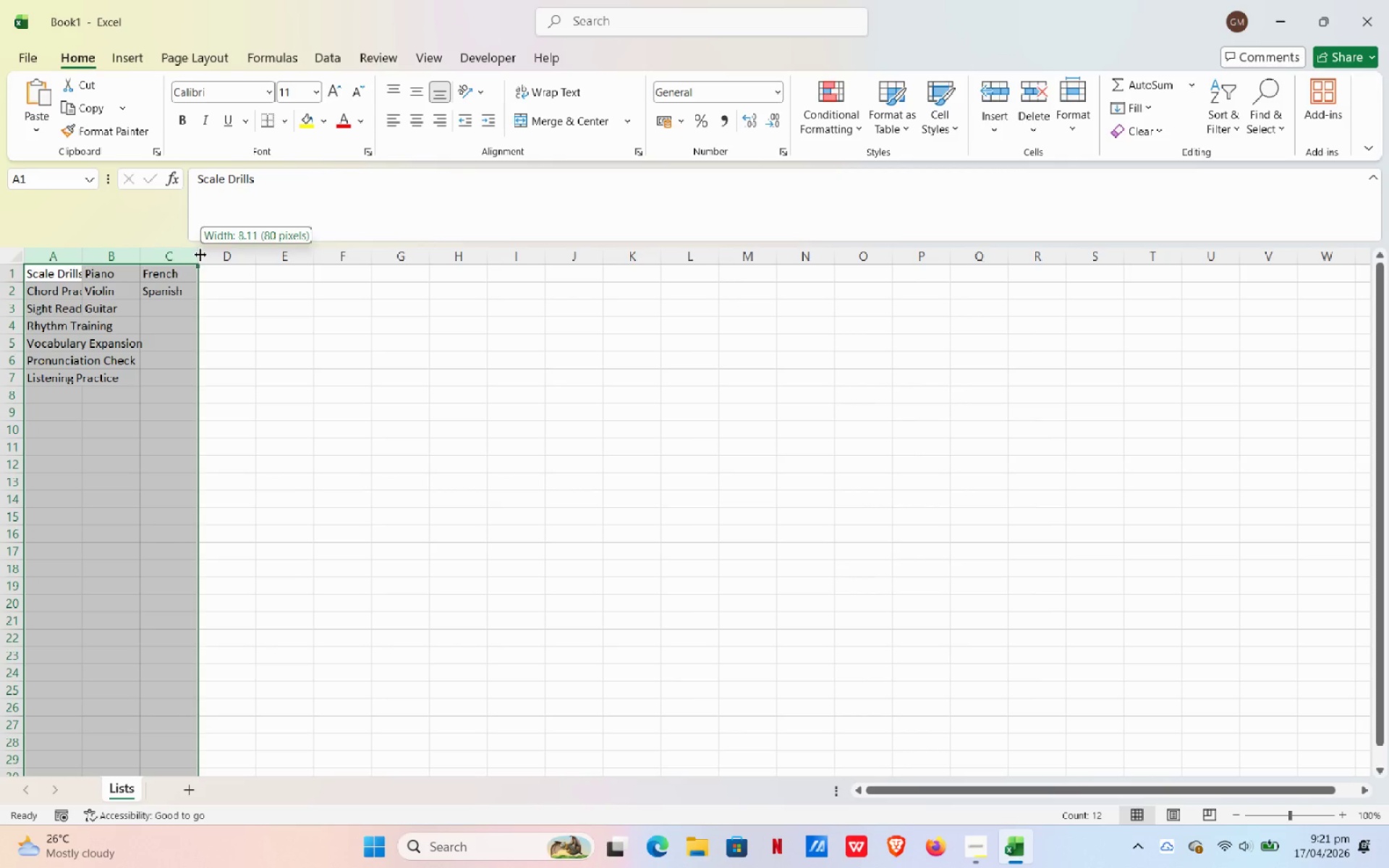 
double_click([200, 255])
 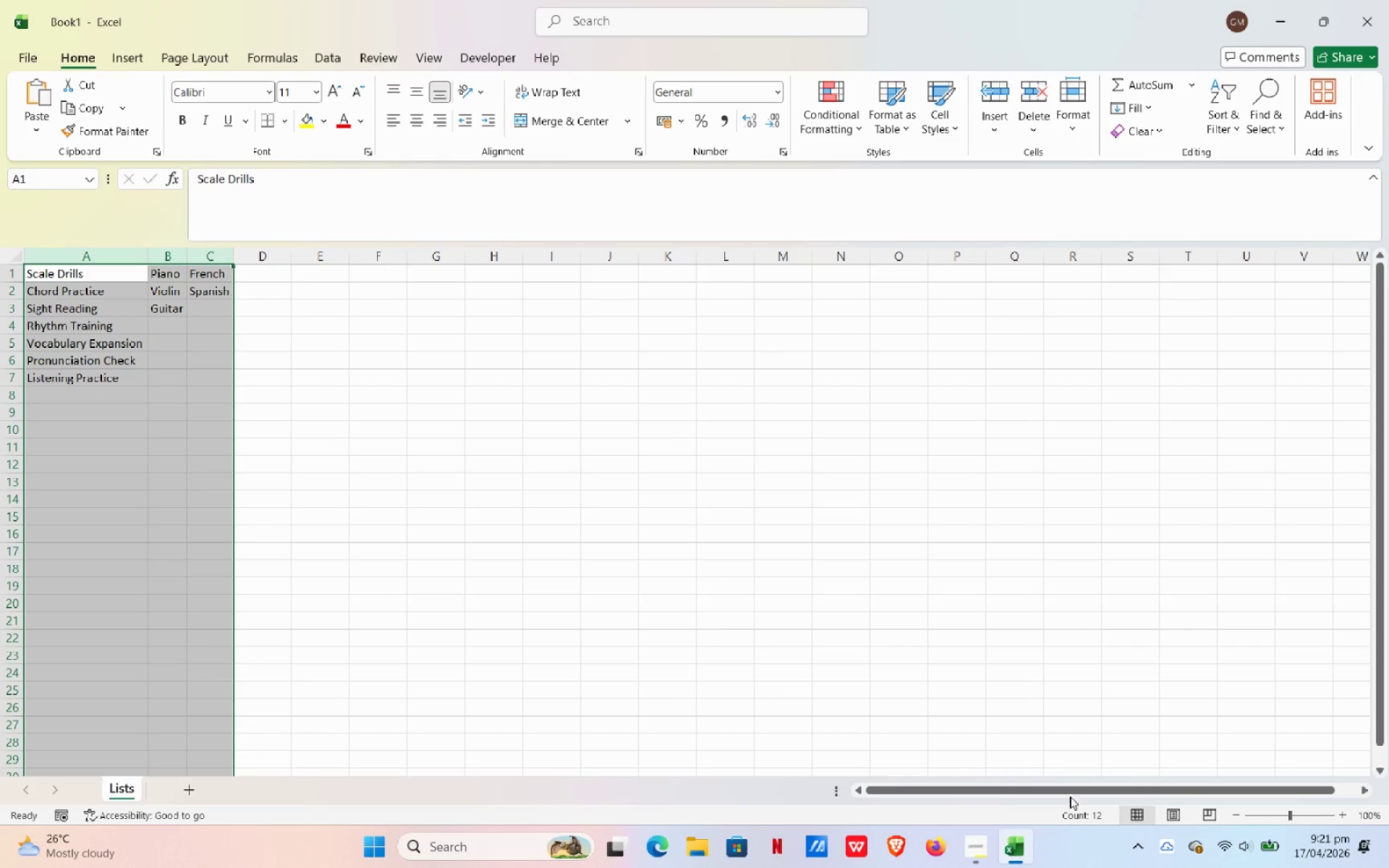 
wait(5.3)
 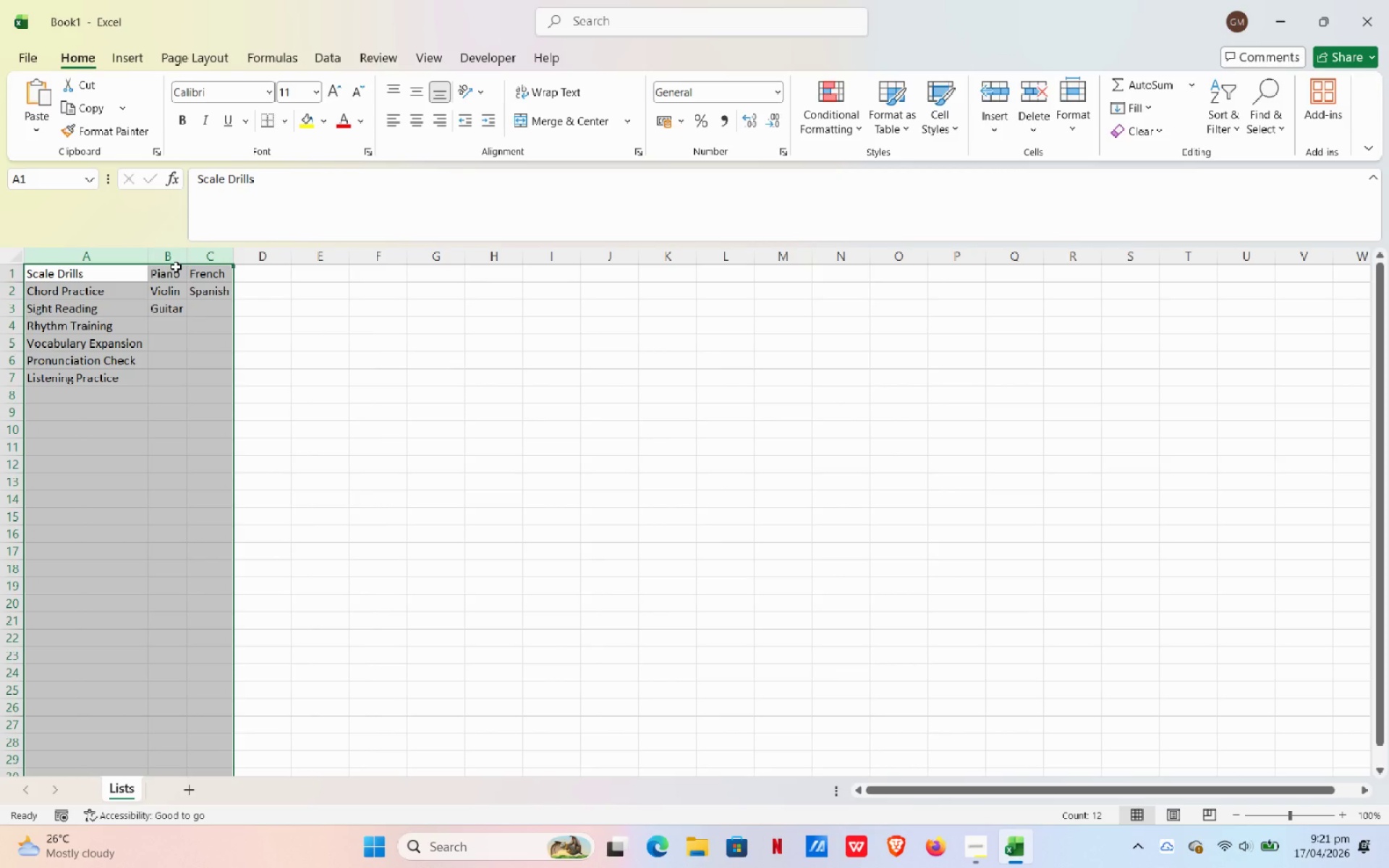 
left_click([494, 570])
 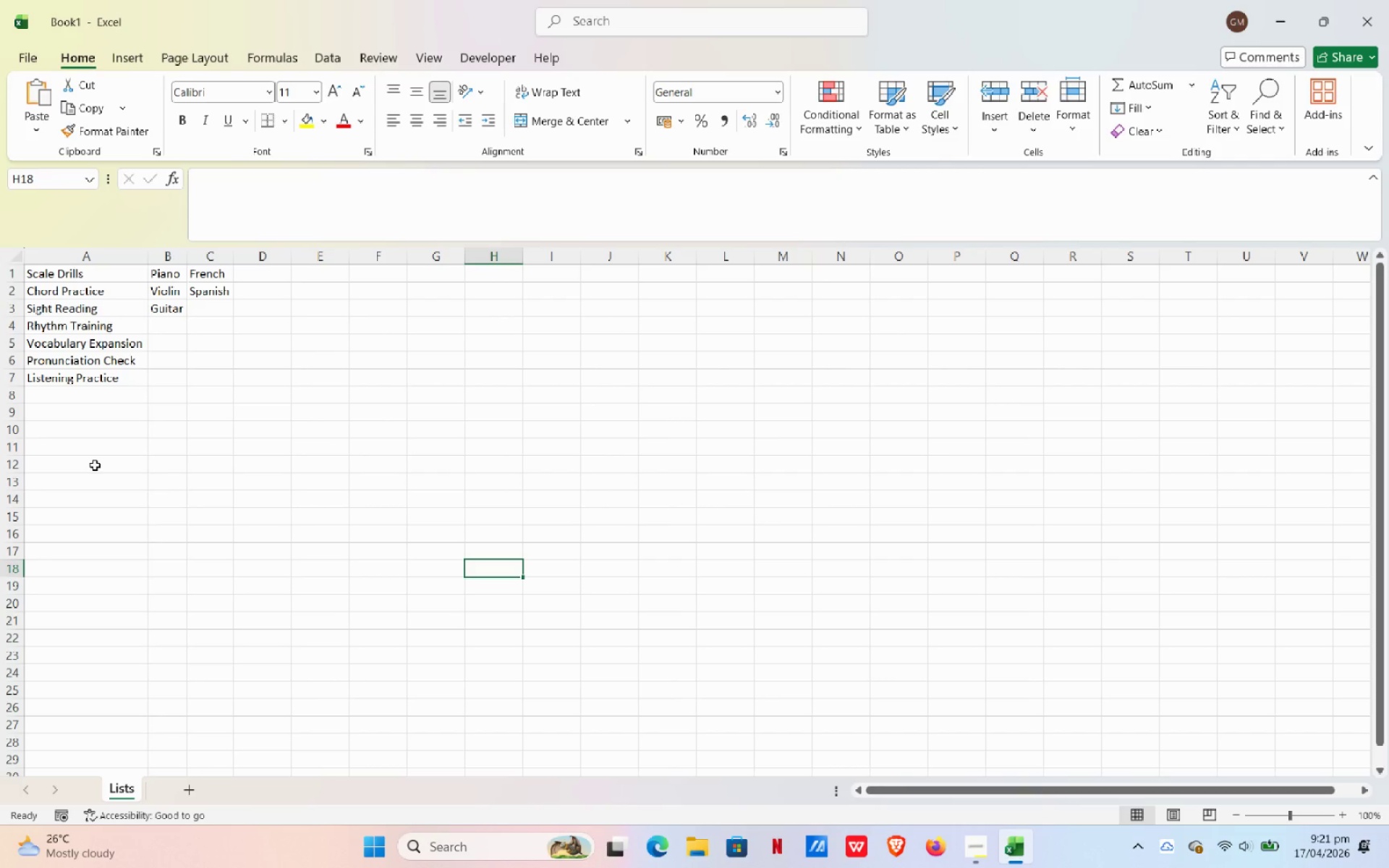 
wait(9.25)
 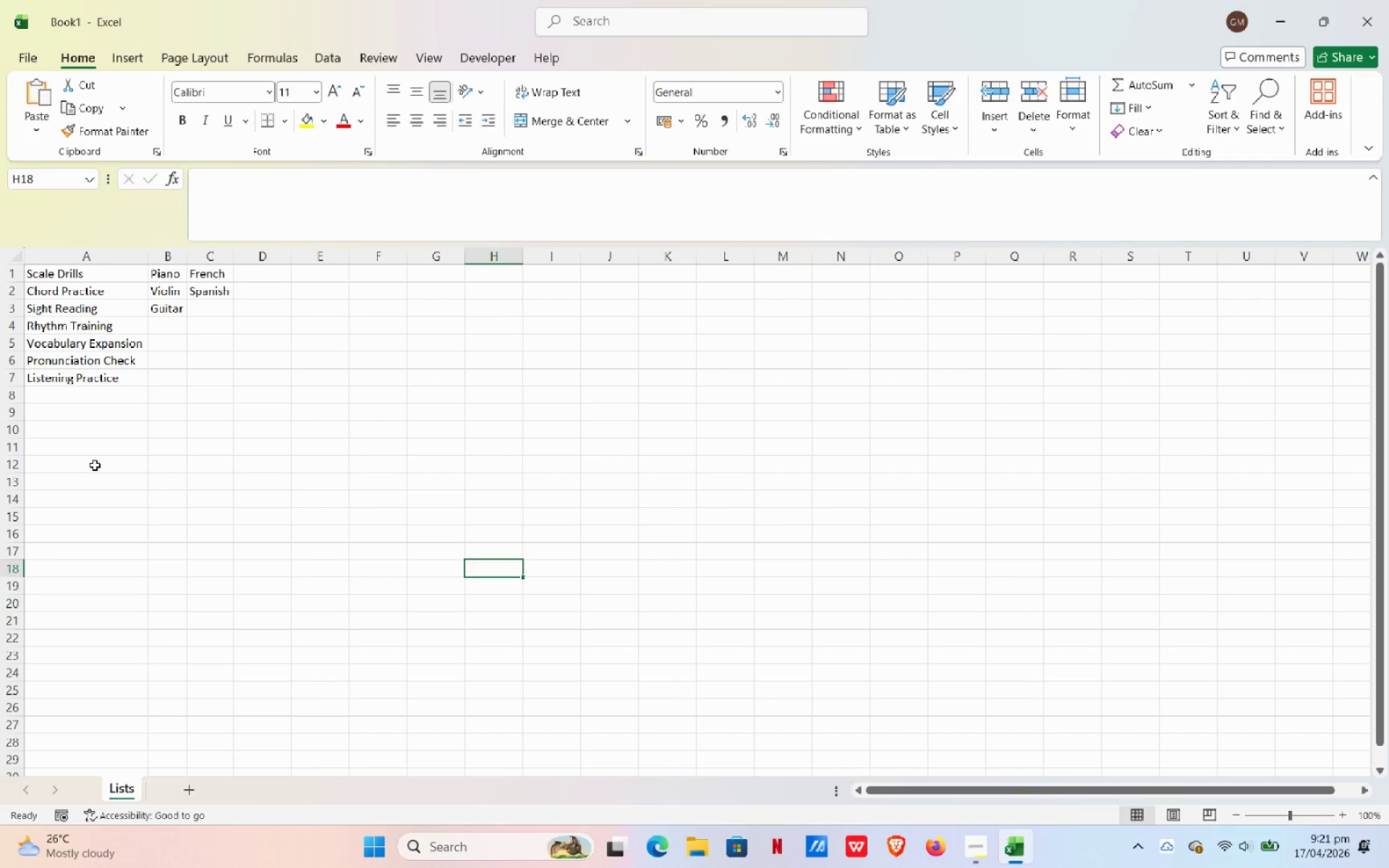 
left_click([200, 790])
 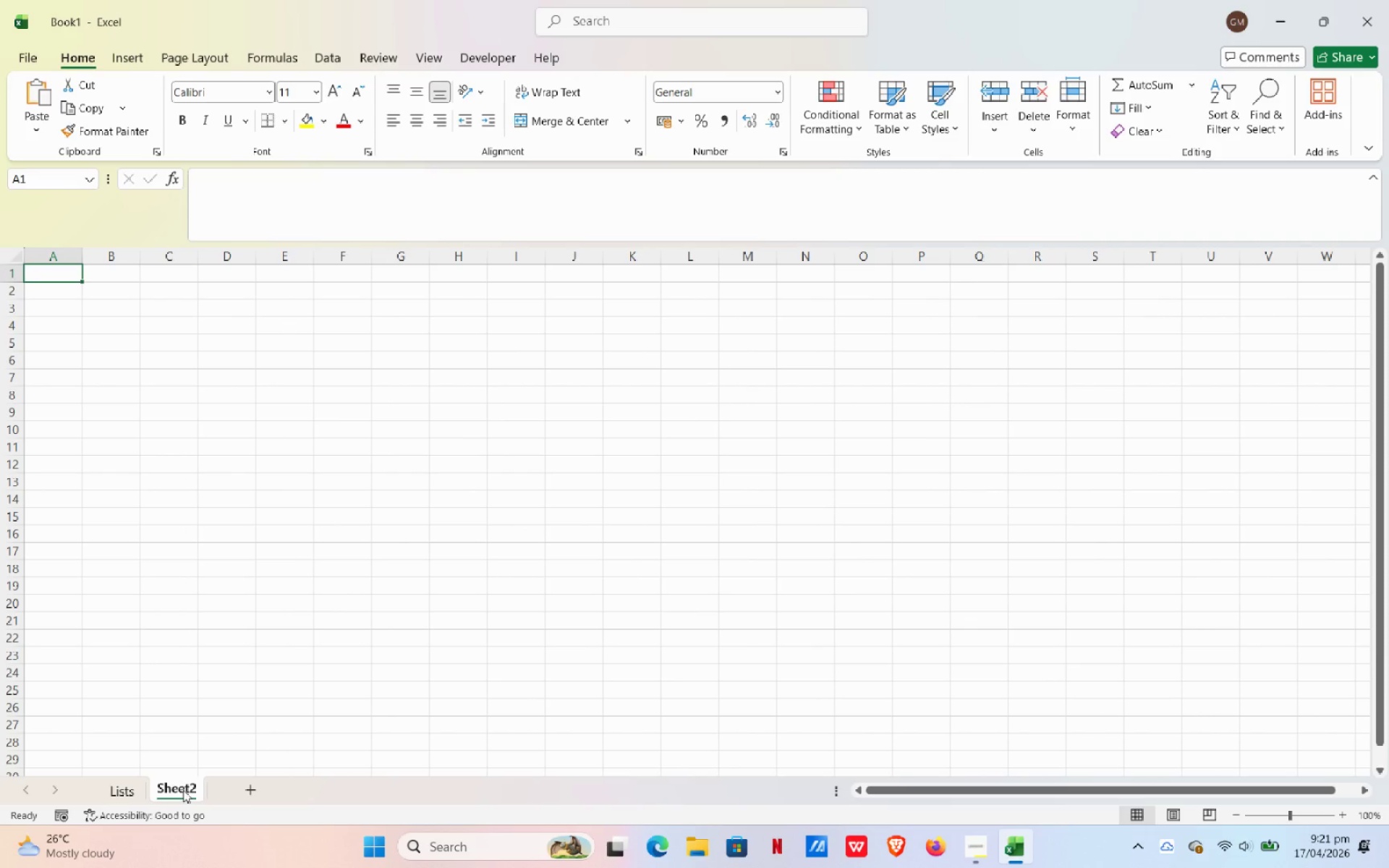 
double_click([183, 790])
 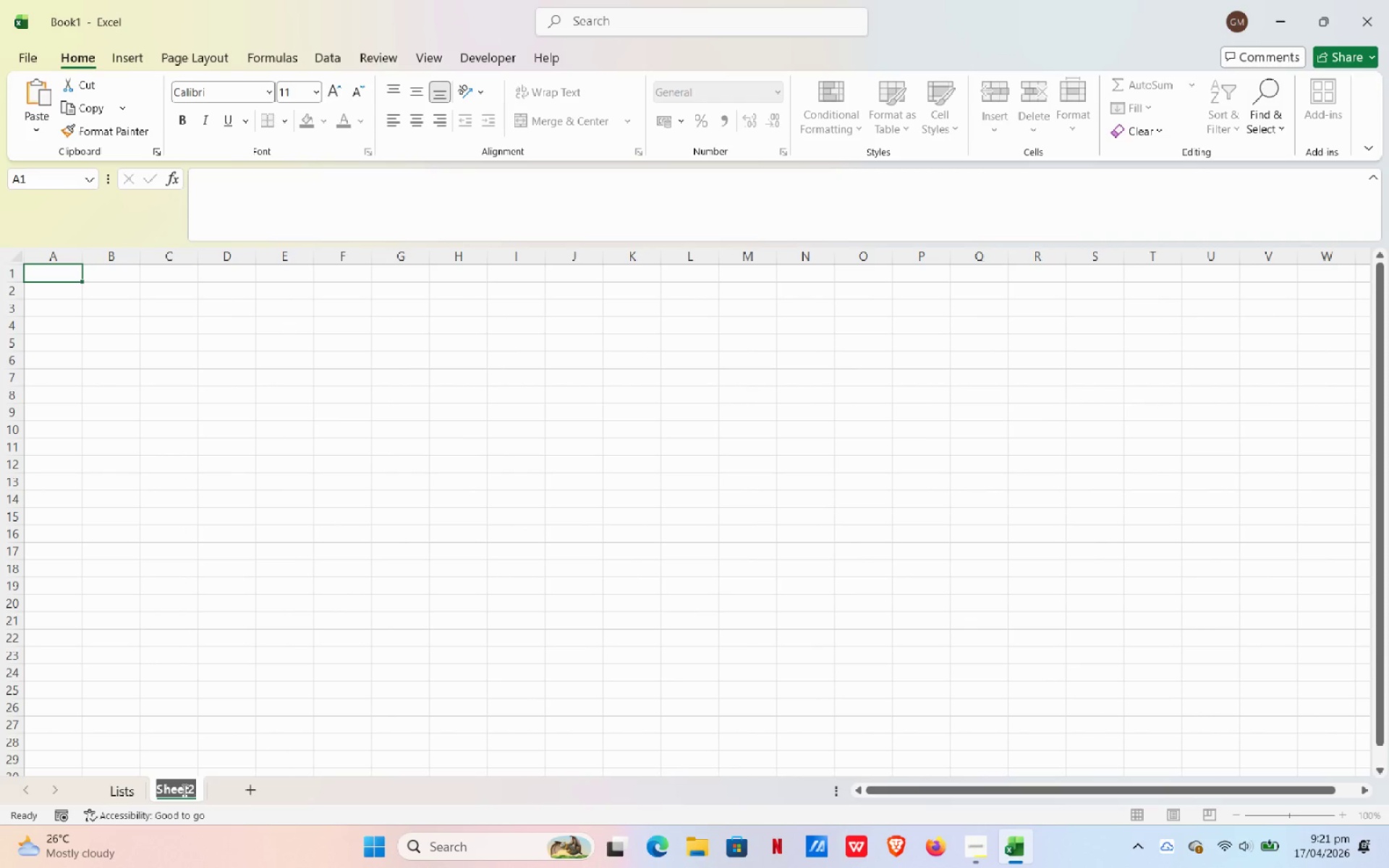 
type(Tracj)
key(Backspace)
type(ker)
 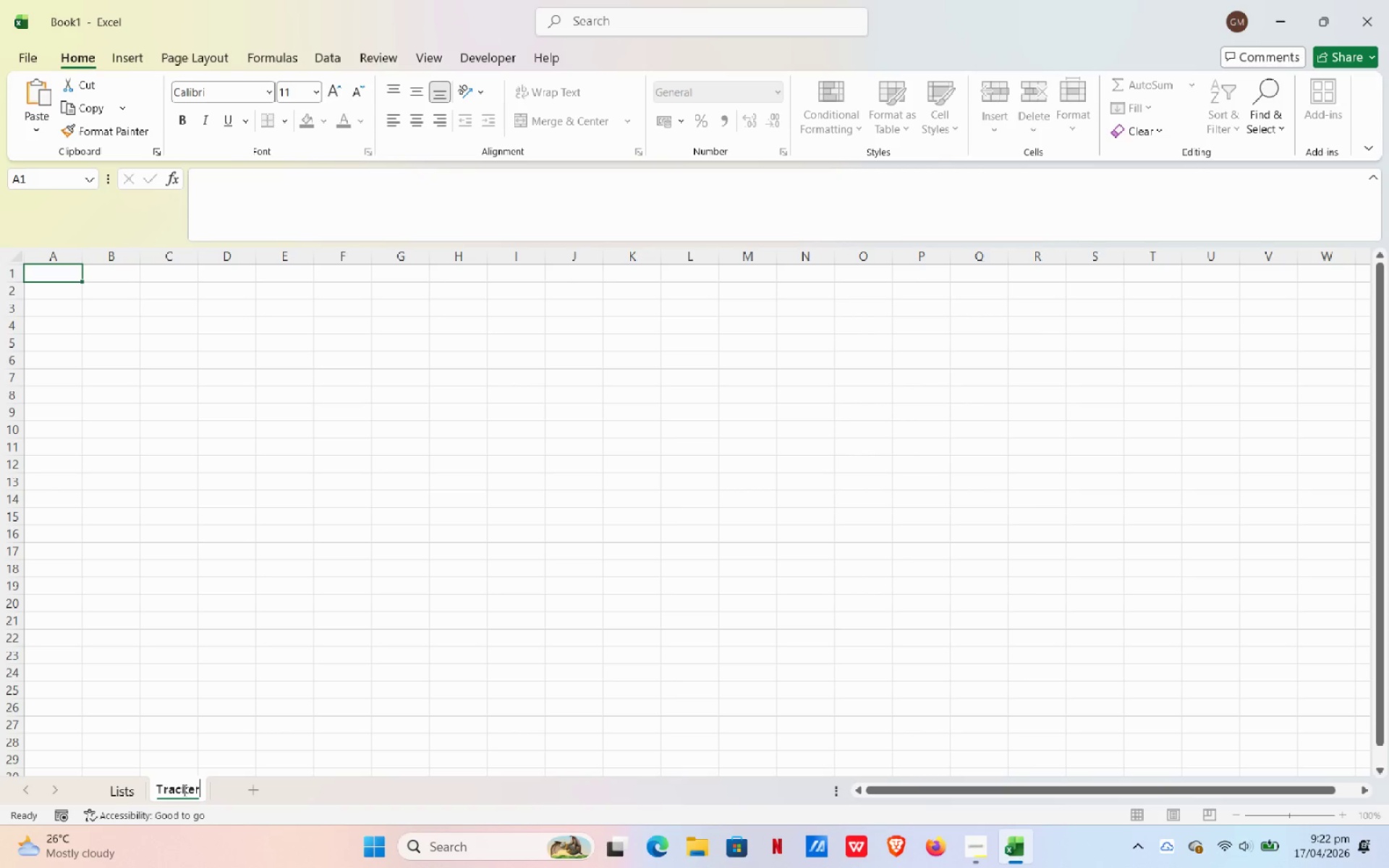 
wait(32.94)
 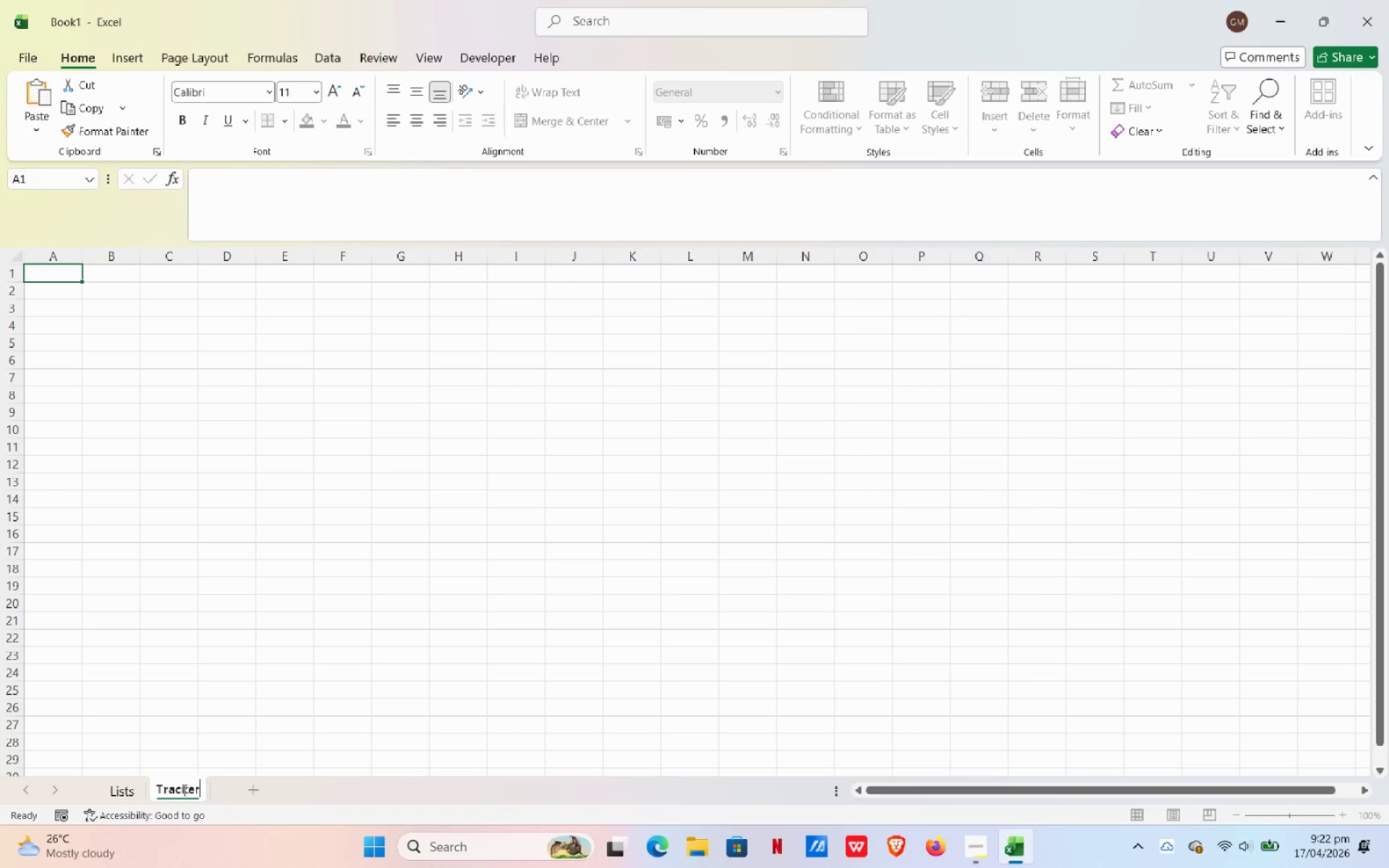 
key(D)
 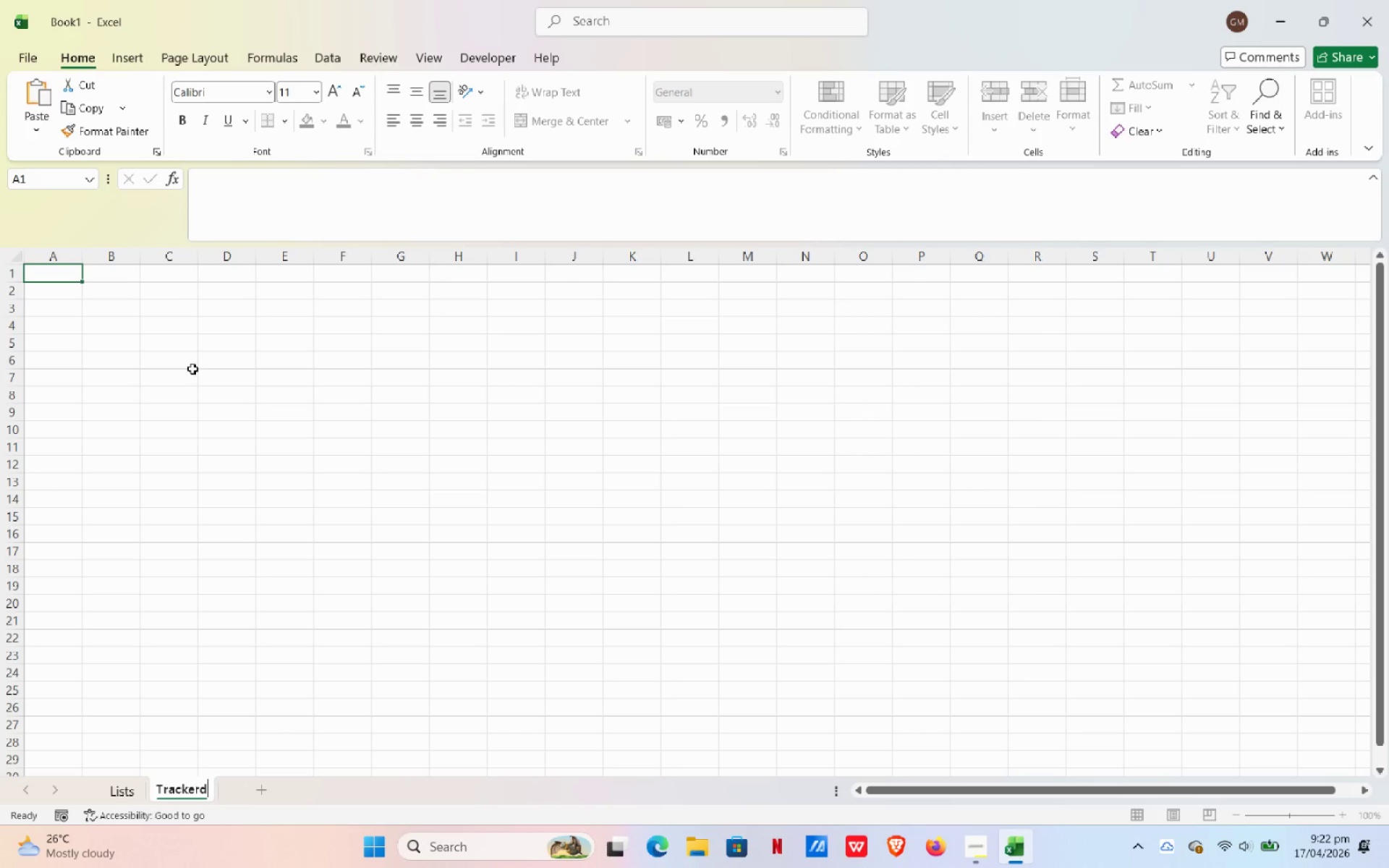 
key(Backspace)
 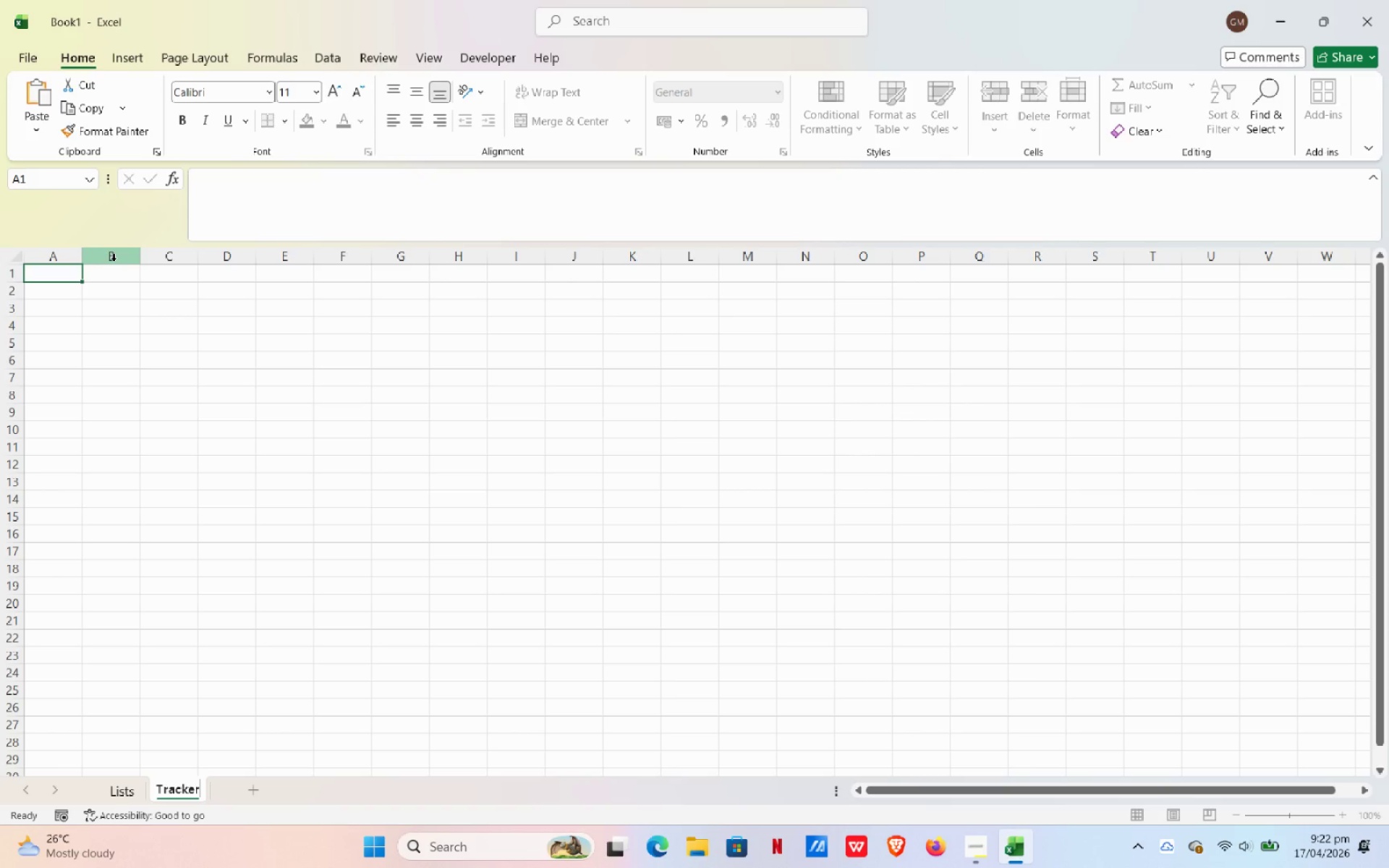 
wait(5.7)
 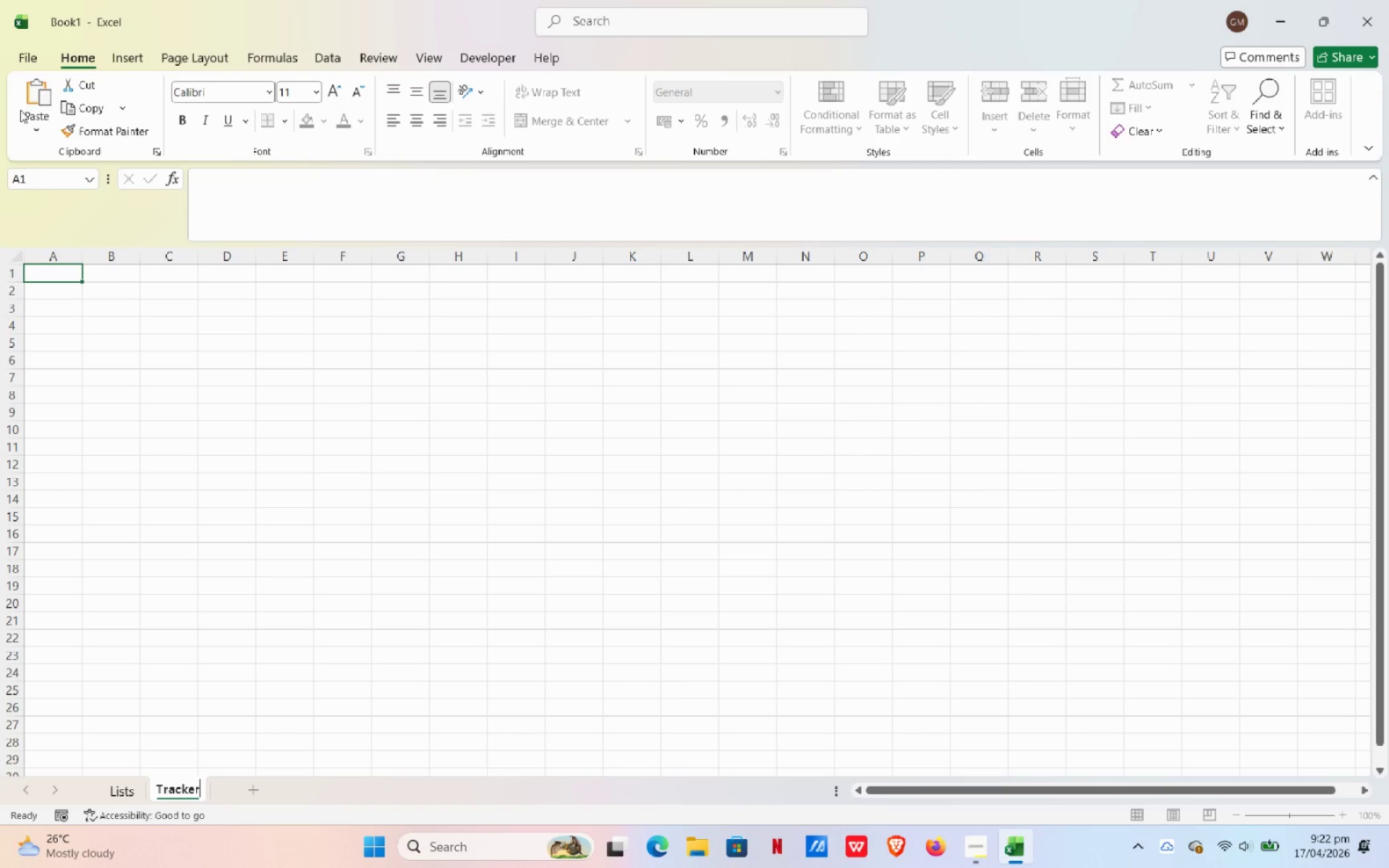 
type(da)
 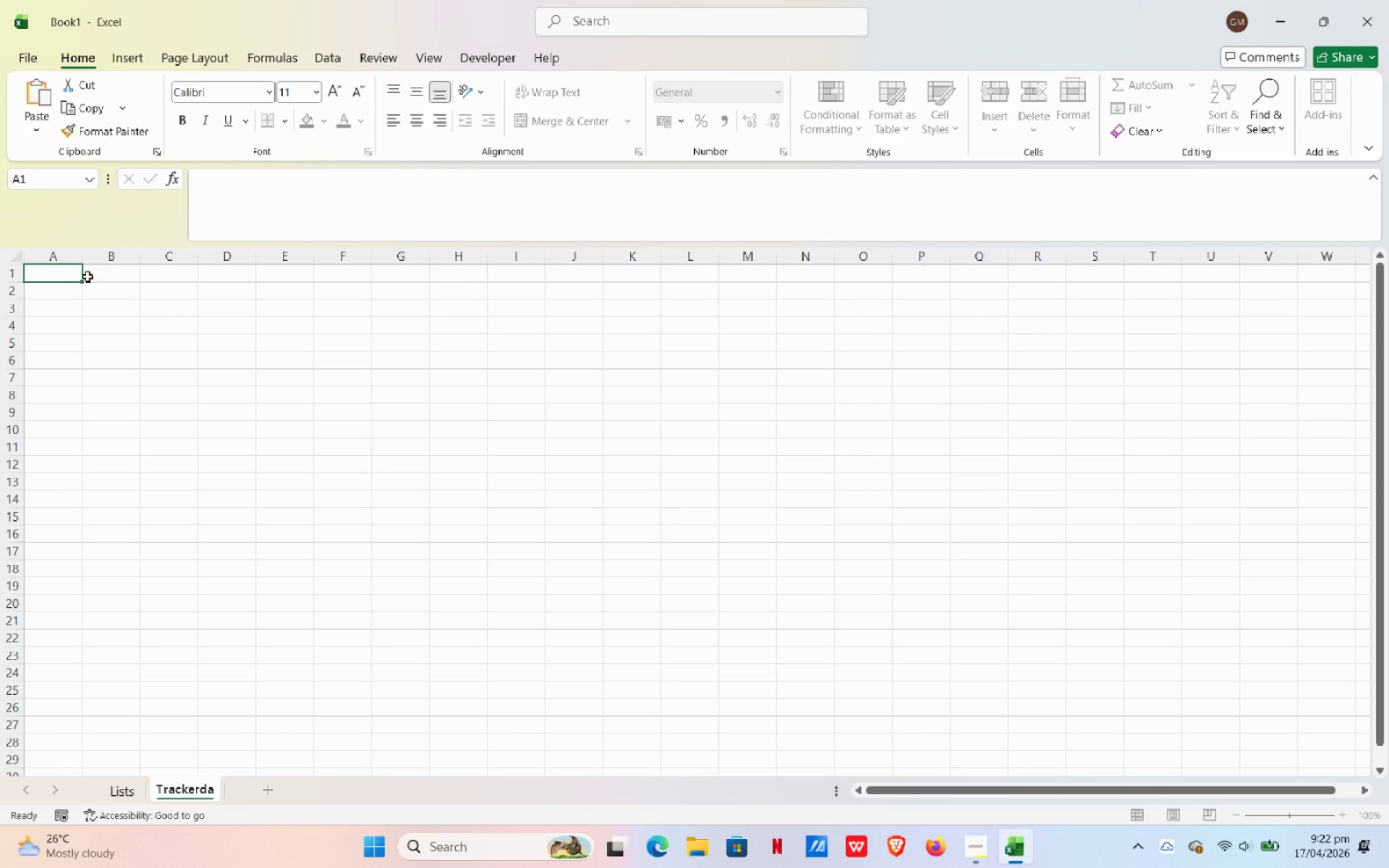 
left_click([66, 278])
 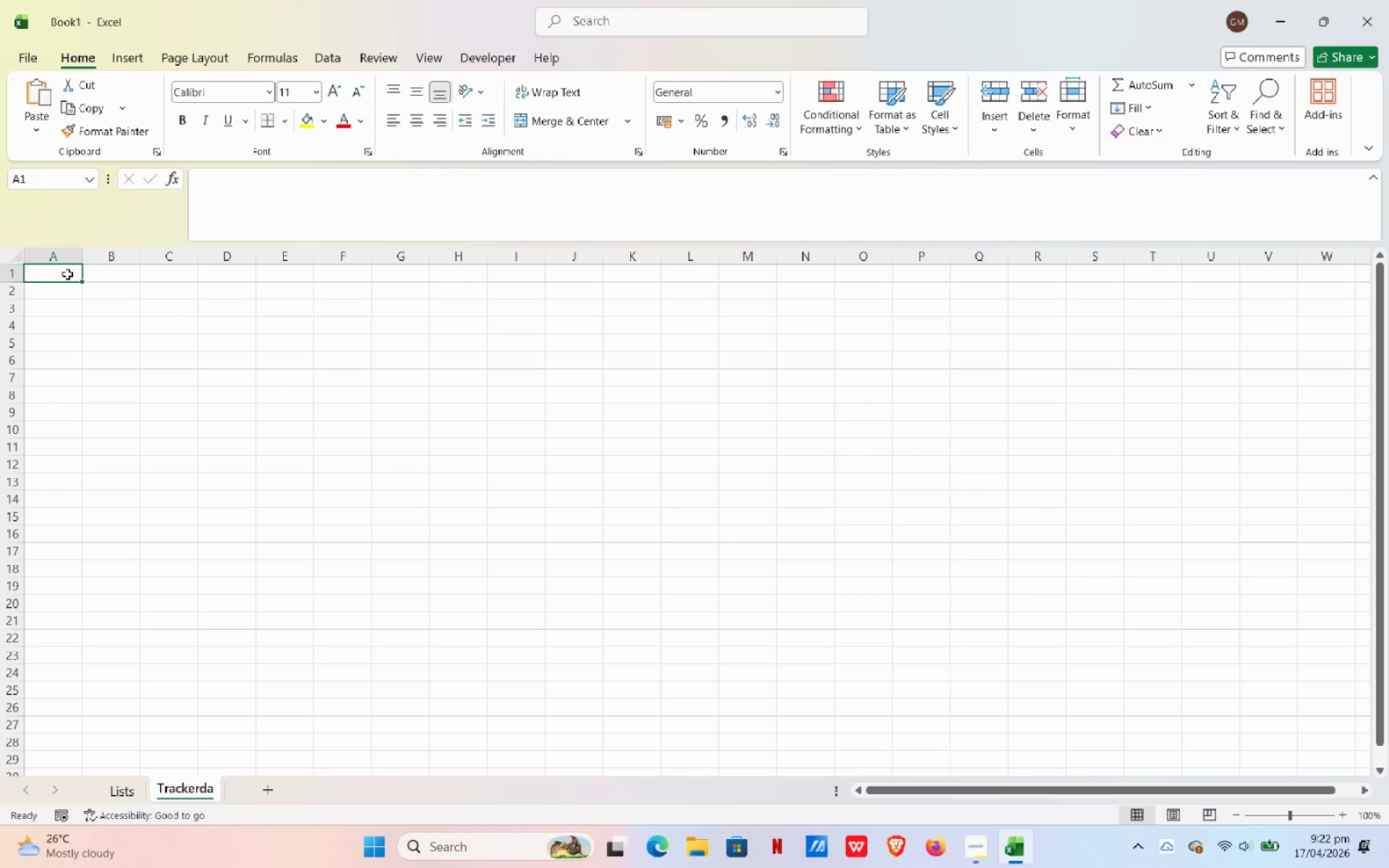 
type(Day)
key(Tab)
type(Subject R)
key(Backspace)
type(Type)
key(Tab)
type(Instrument/Lanf)
key(Backspace)
type(guafe)
key(Backspace)
key(Backspace)
type(ge)
key(Tab)
type(Activity Type)
key(Tab)
 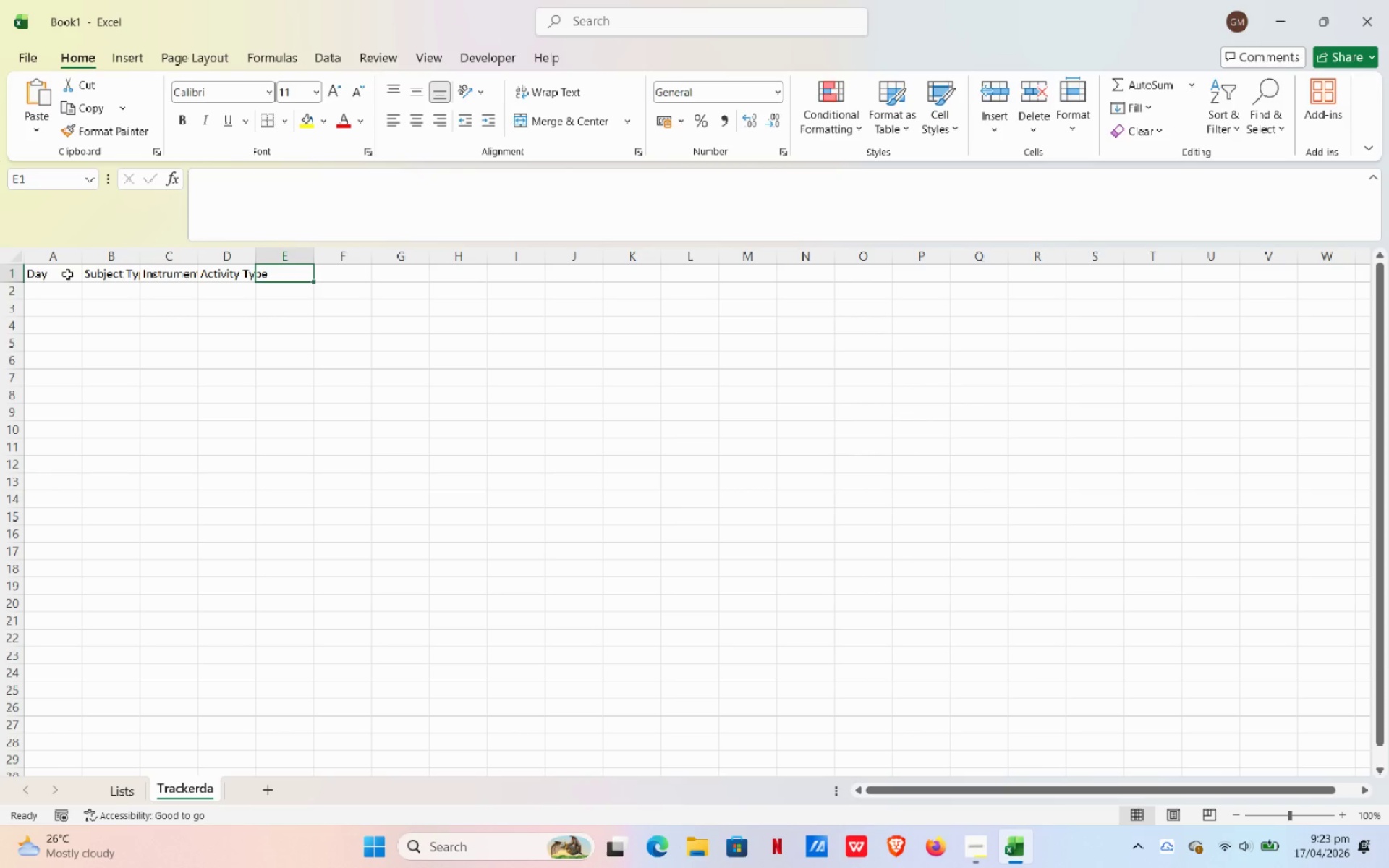 
 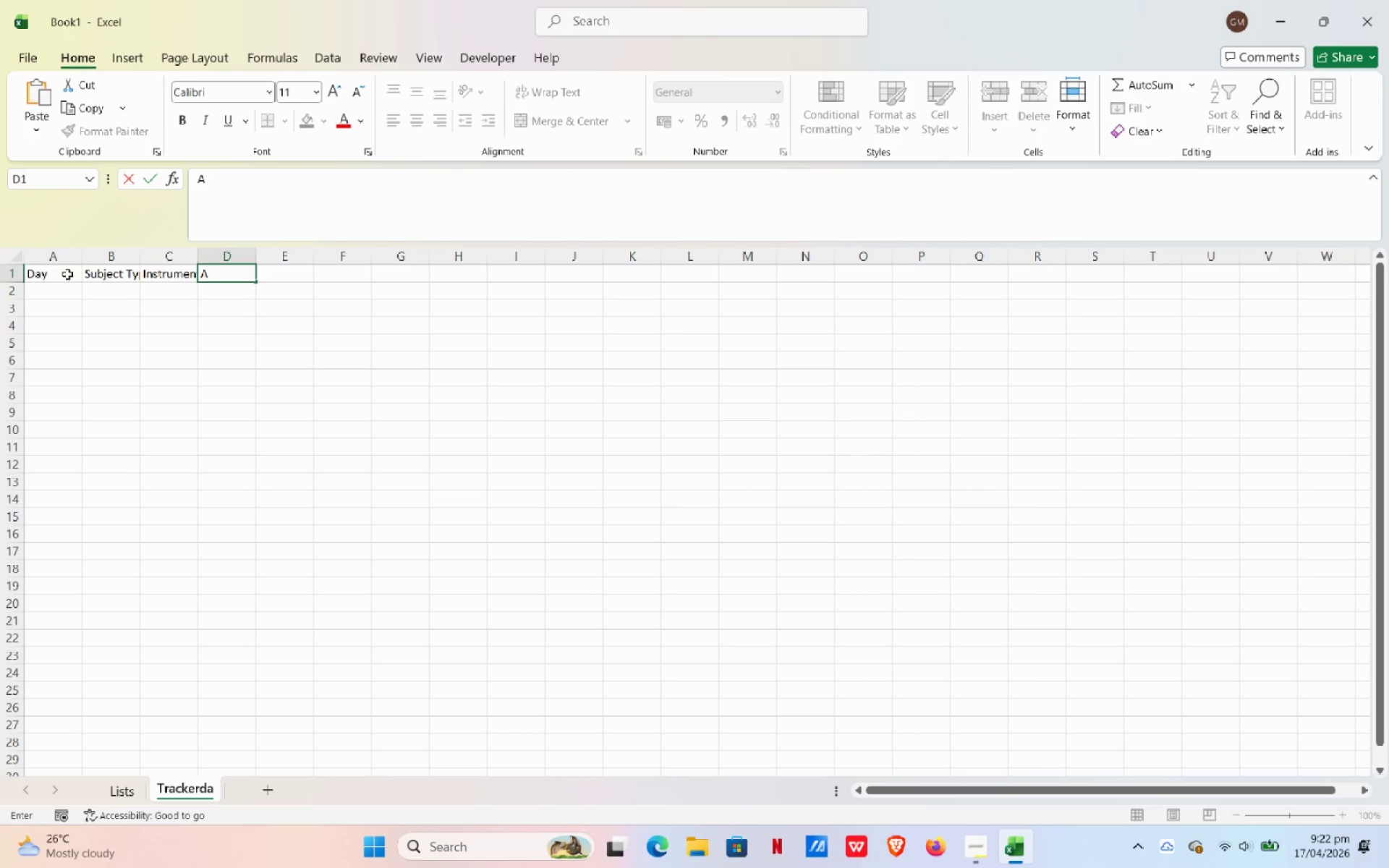 
hold_key(key=ControlLeft, duration=0.48)
 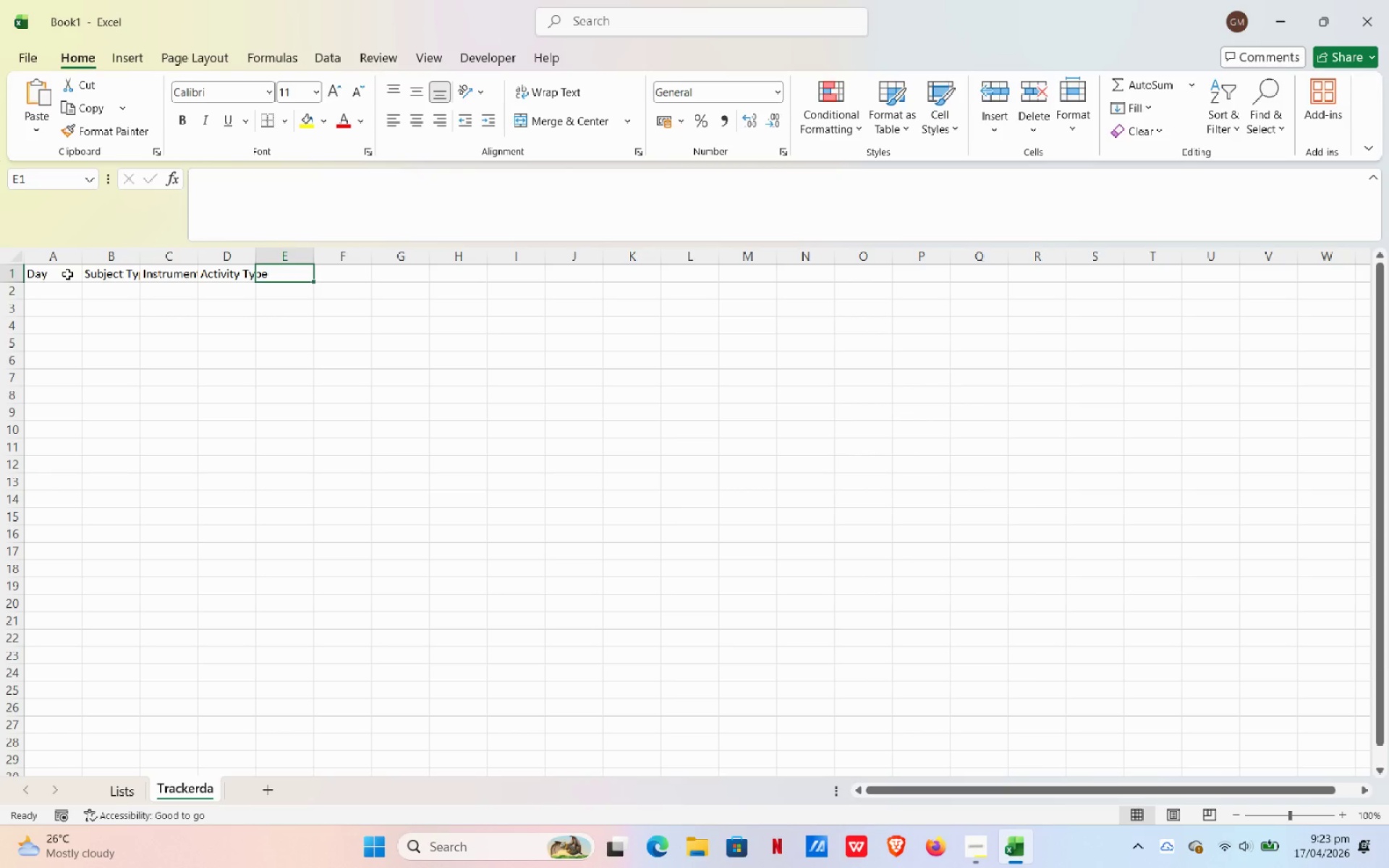 
left_click_drag(start_coordinate=[68, 260], to_coordinate=[256, 237])
 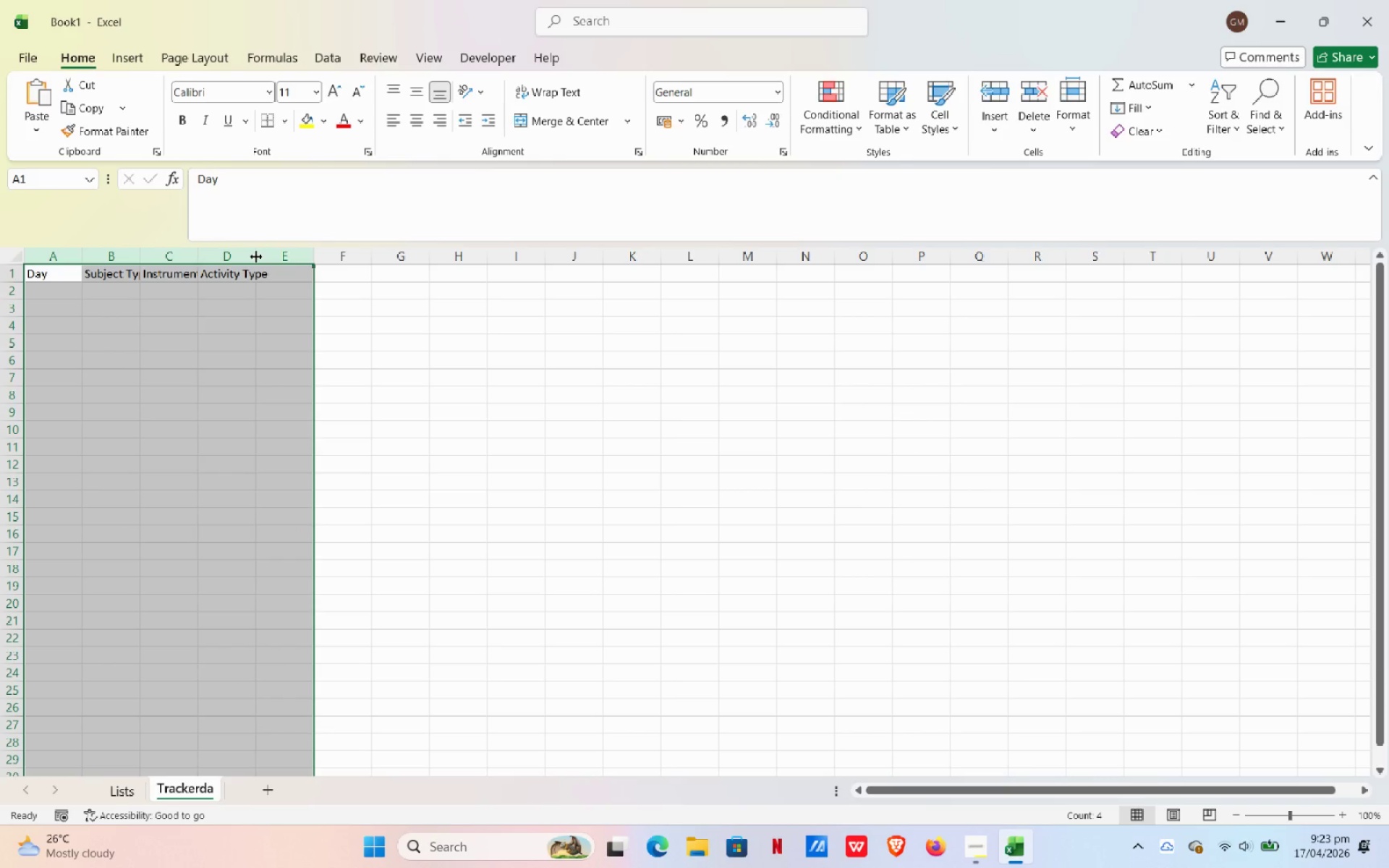 
double_click([256, 257])
 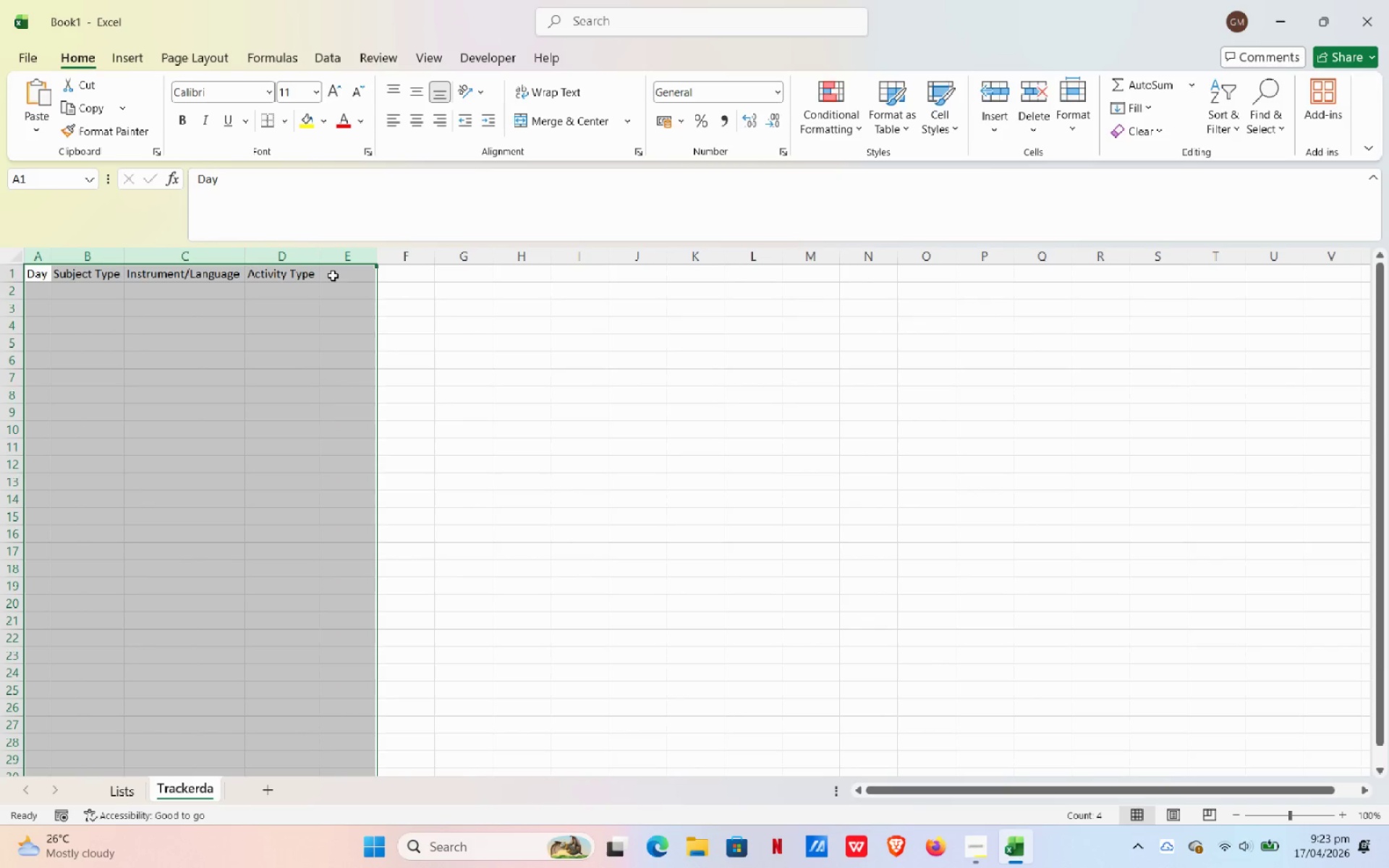 
left_click([330, 277])
 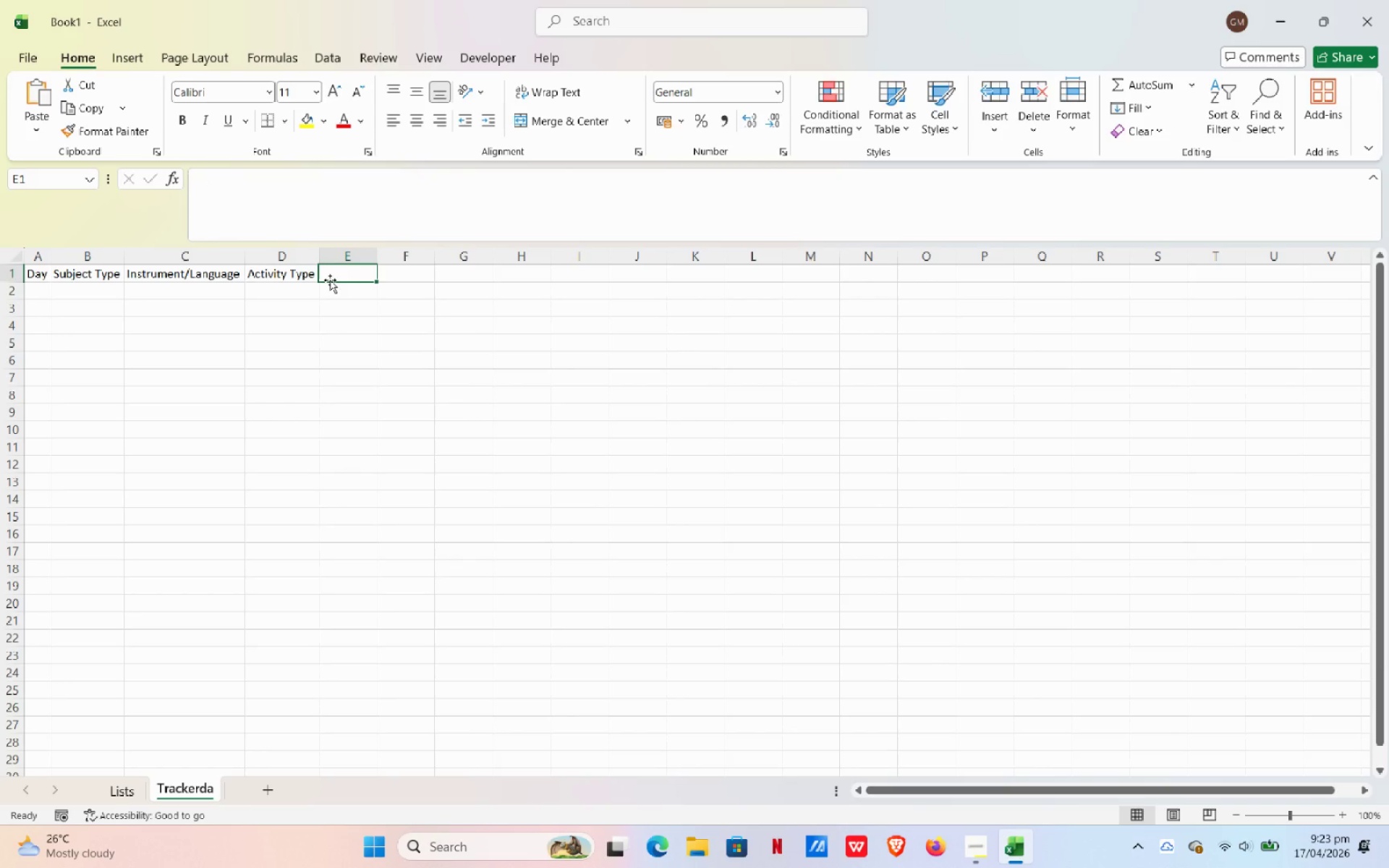 
type(Planned Minutes)
key(Tab)
type(CT)
key(Backspace)
key(Backspace)
type(Actual Minutes)
key(Tab)
type(Progress)
key(Tab)
type(Notes)
 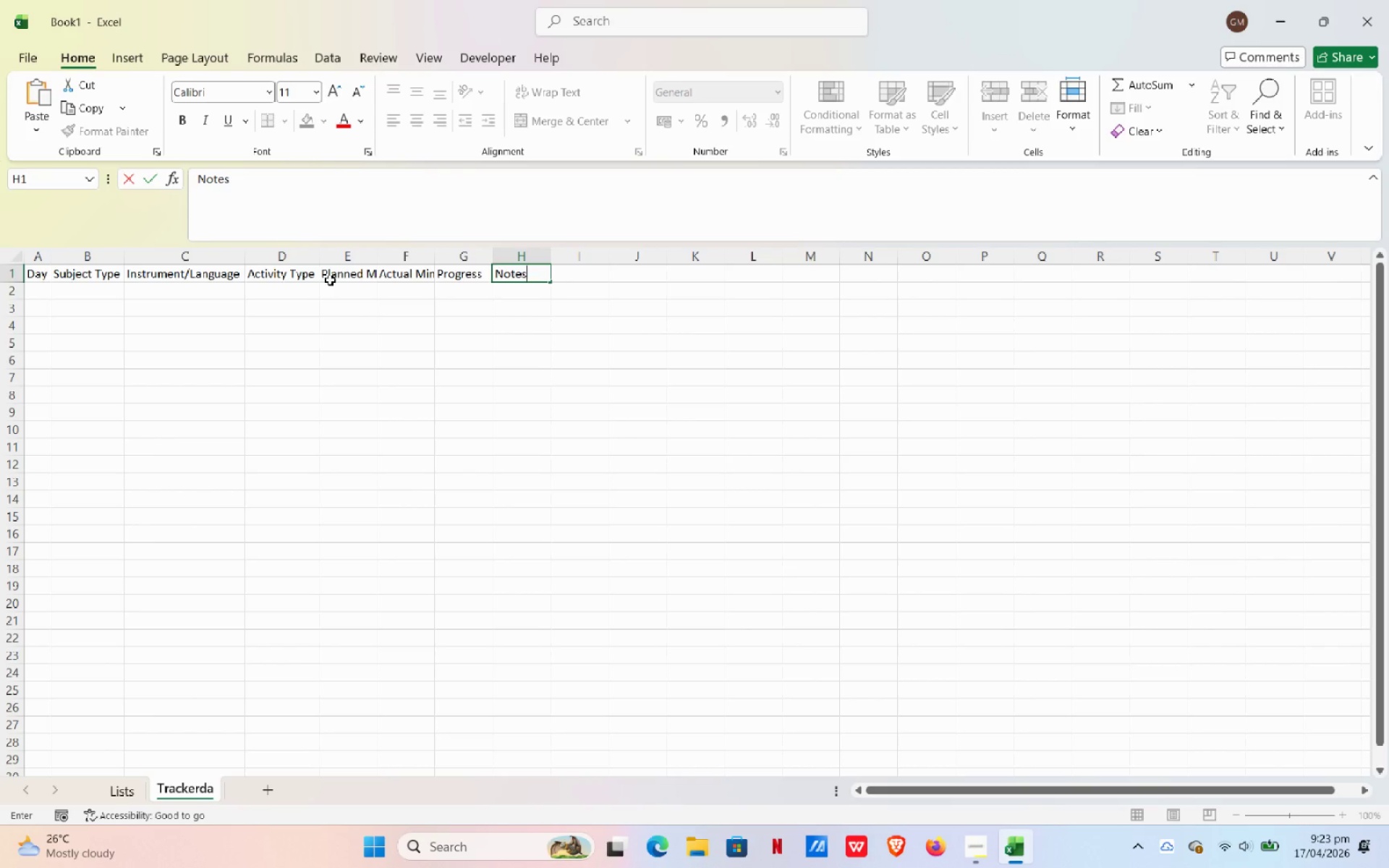 
wait(50.05)
 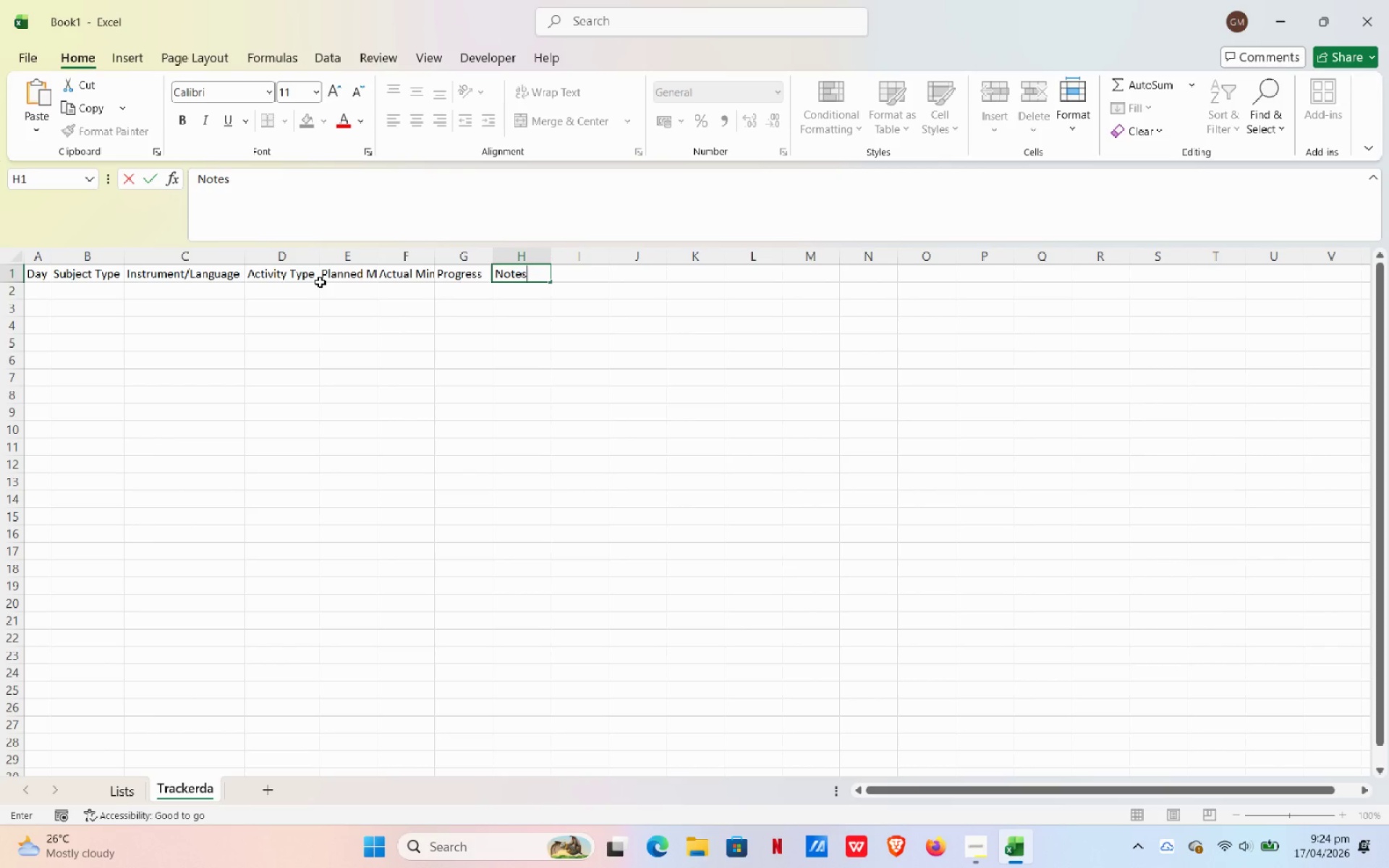 
left_click([51, 253])
 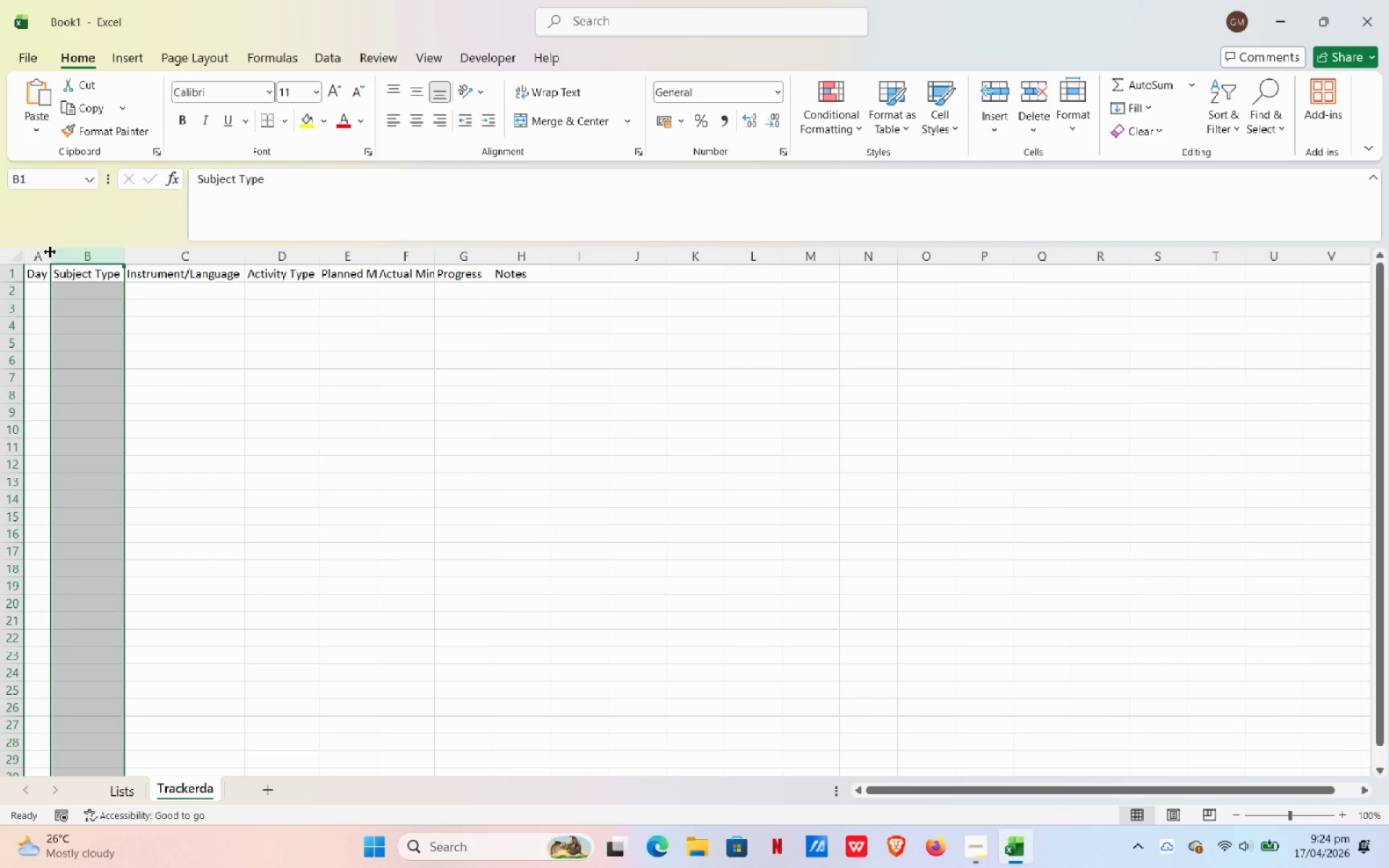 
double_click([50, 252])
 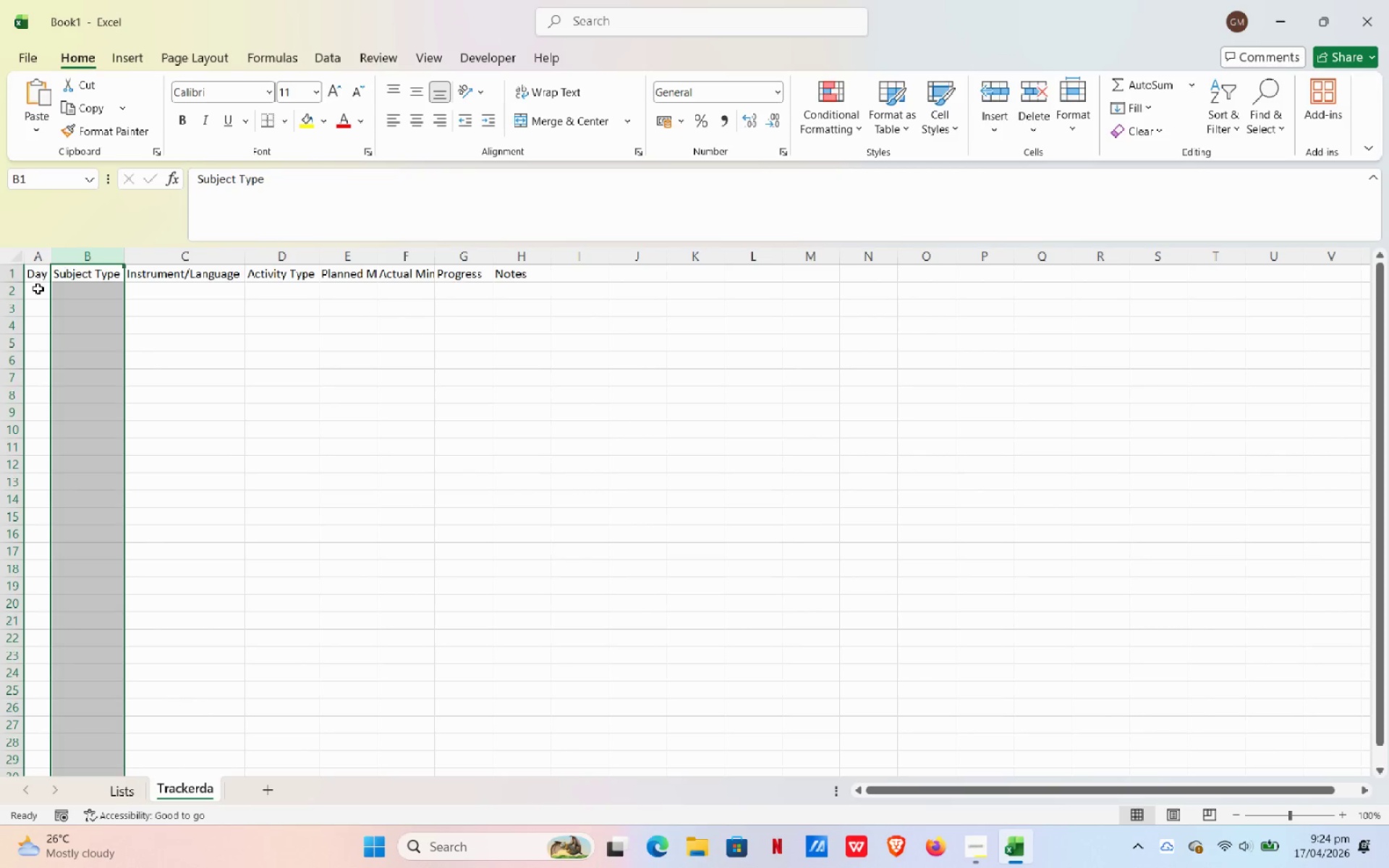 
left_click([38, 289])
 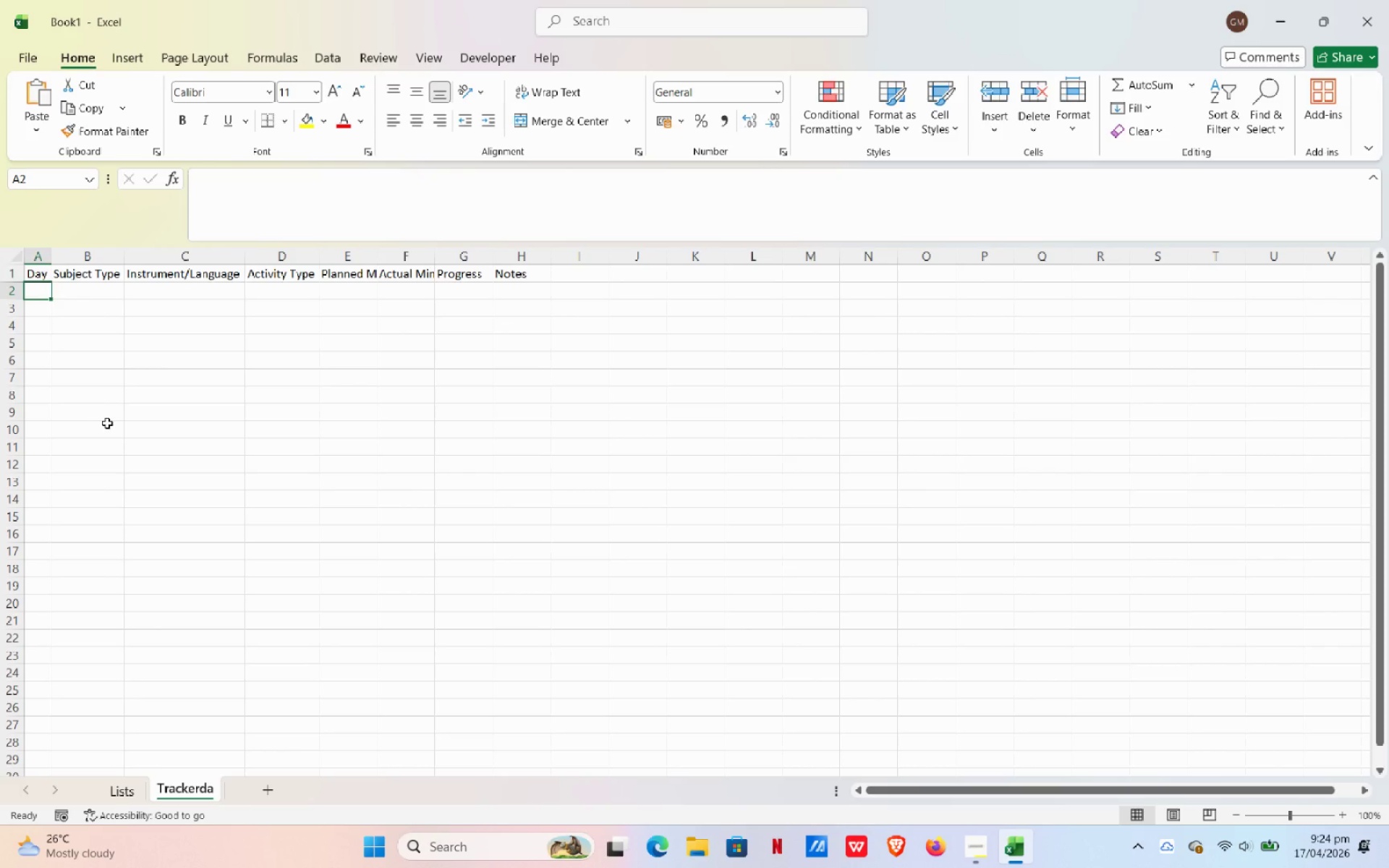 
scroll: coordinate [107, 423], scroll_direction: up, amount: 2.0
 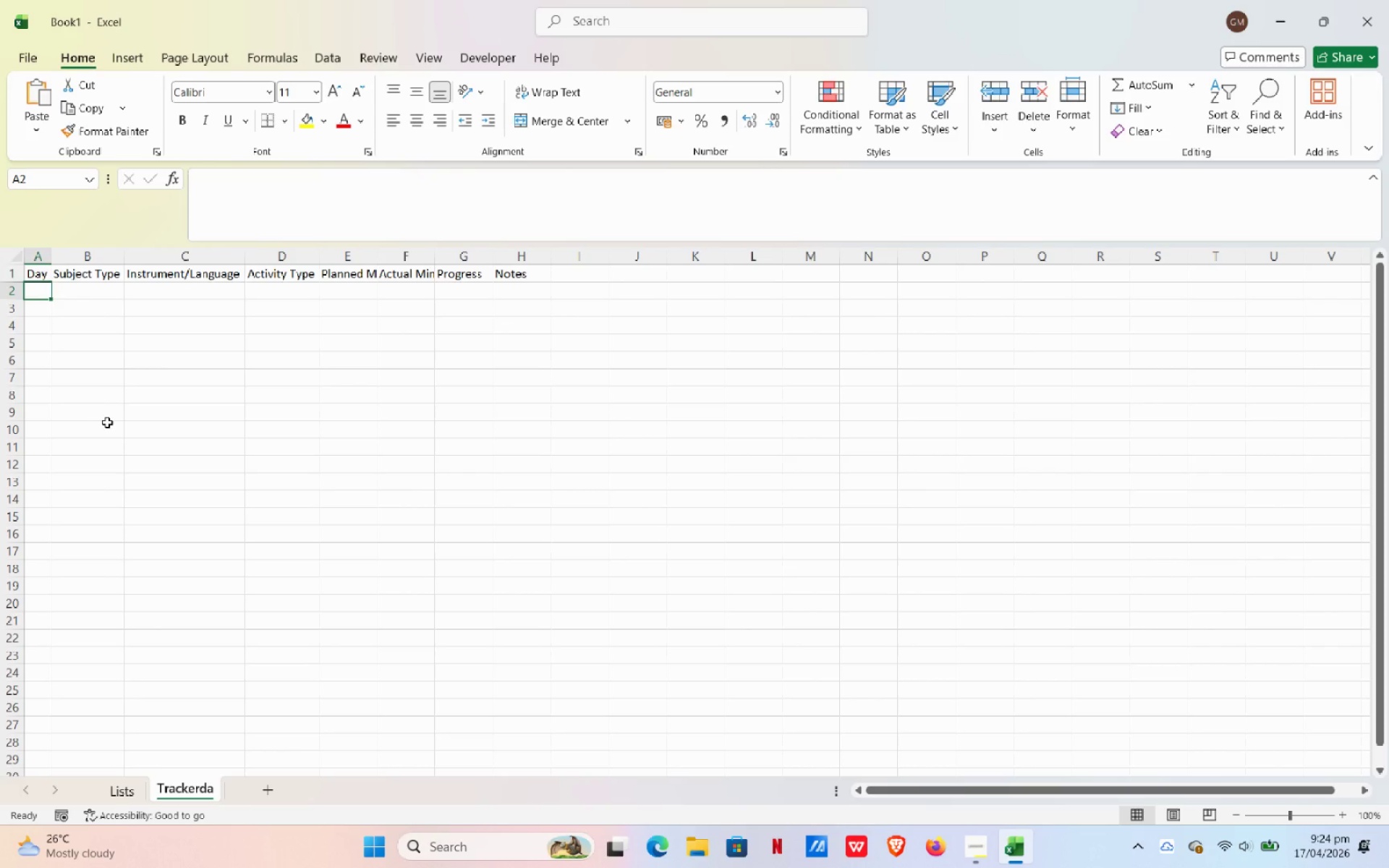 
type(Monday)
 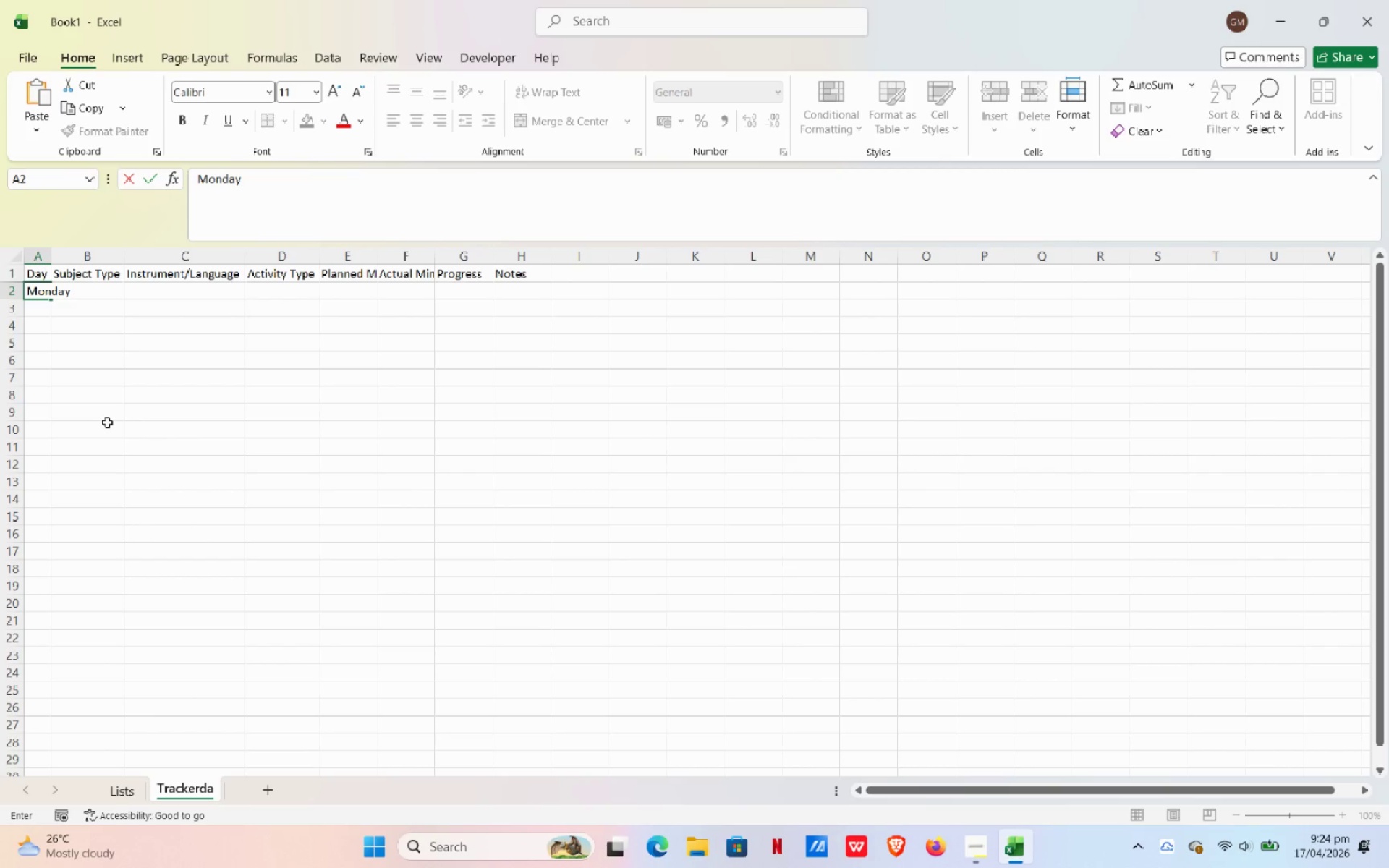 
key(Enter)
 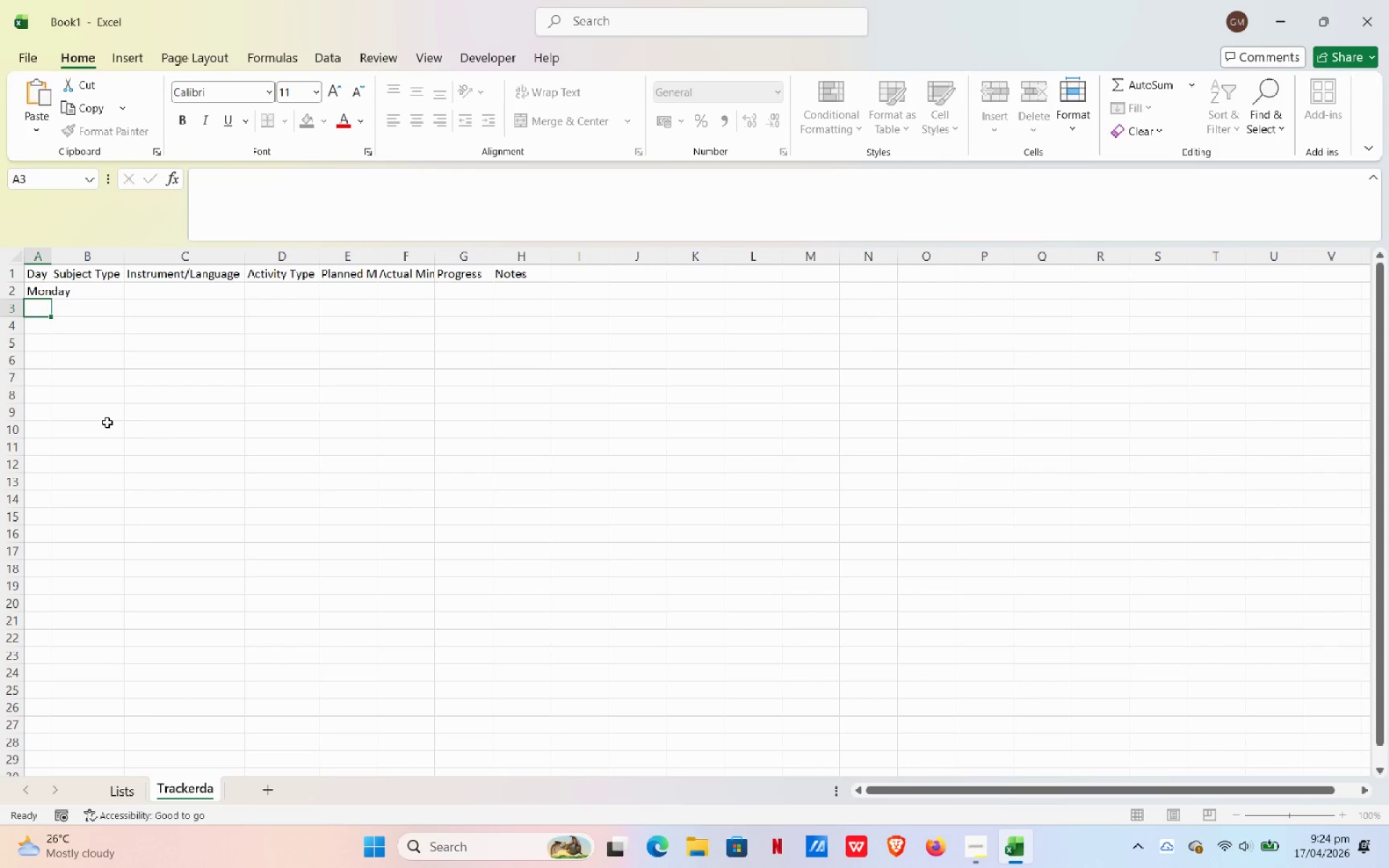 
key(Control+ControlLeft)
 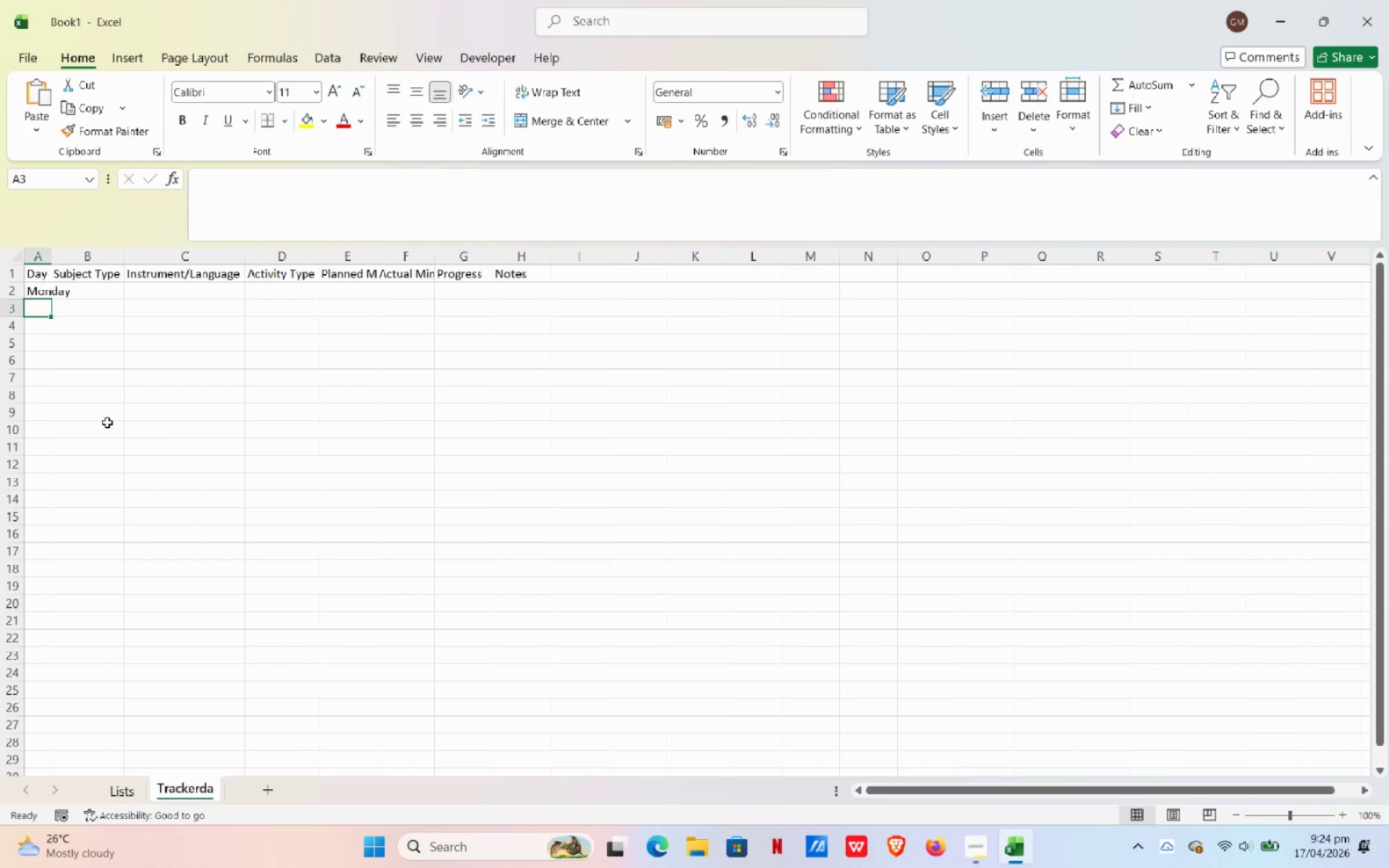 
key(Control+D)
 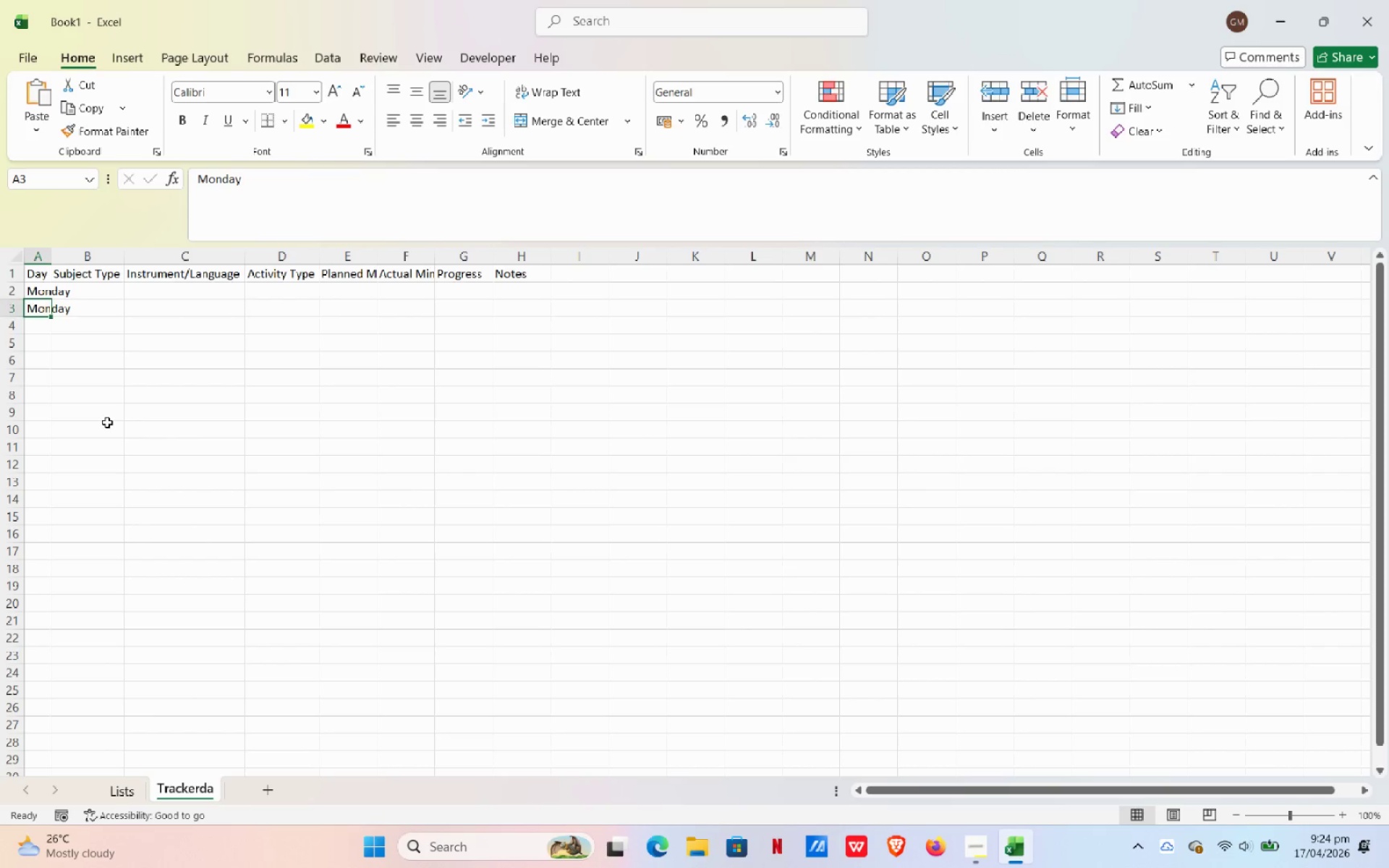 
key(Enter)
 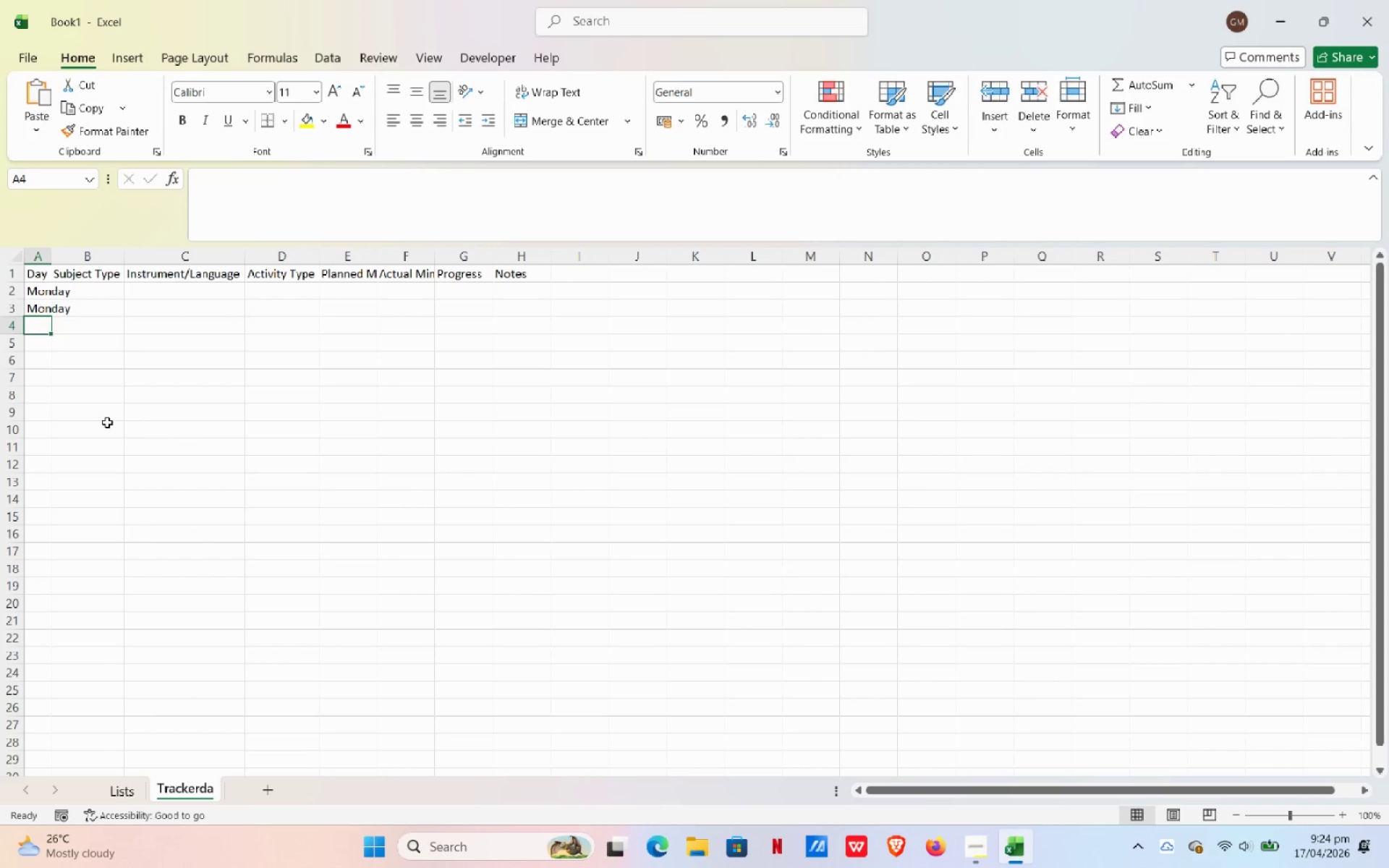 
type(Tuesday)
 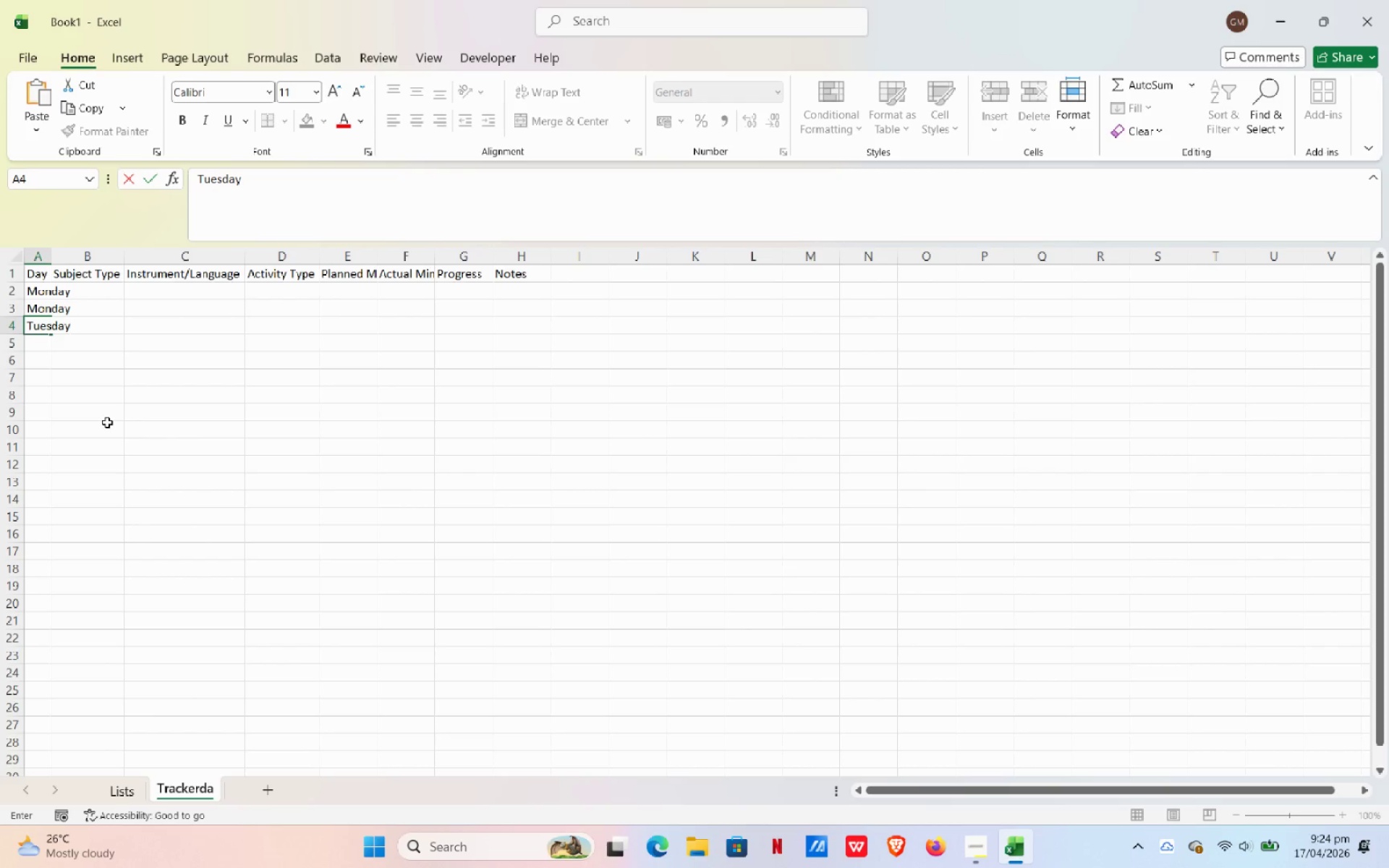 
key(Enter)
 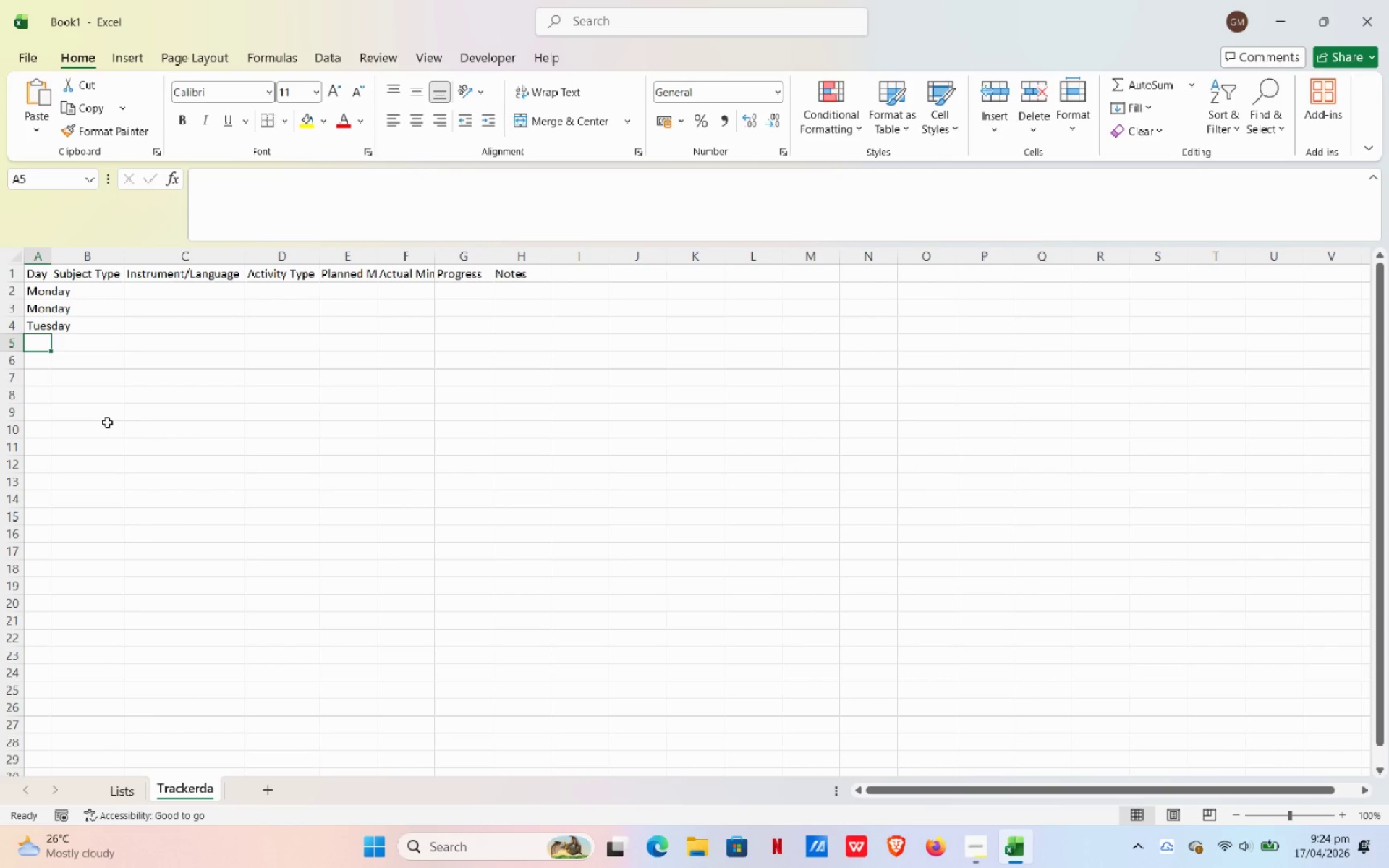 
type(Tues)
 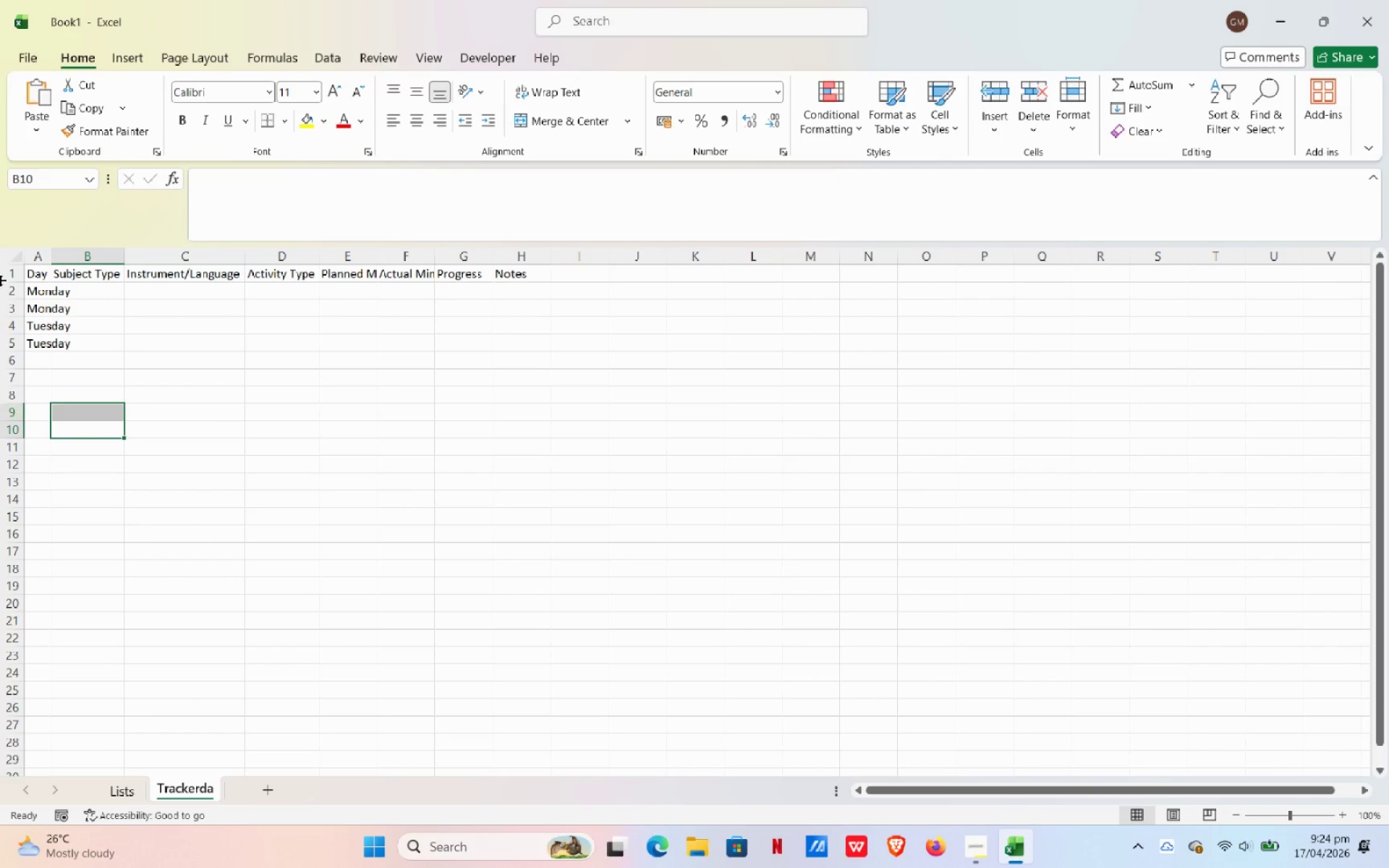 
left_click_drag(start_coordinate=[40, 292], to_coordinate=[52, 339])
 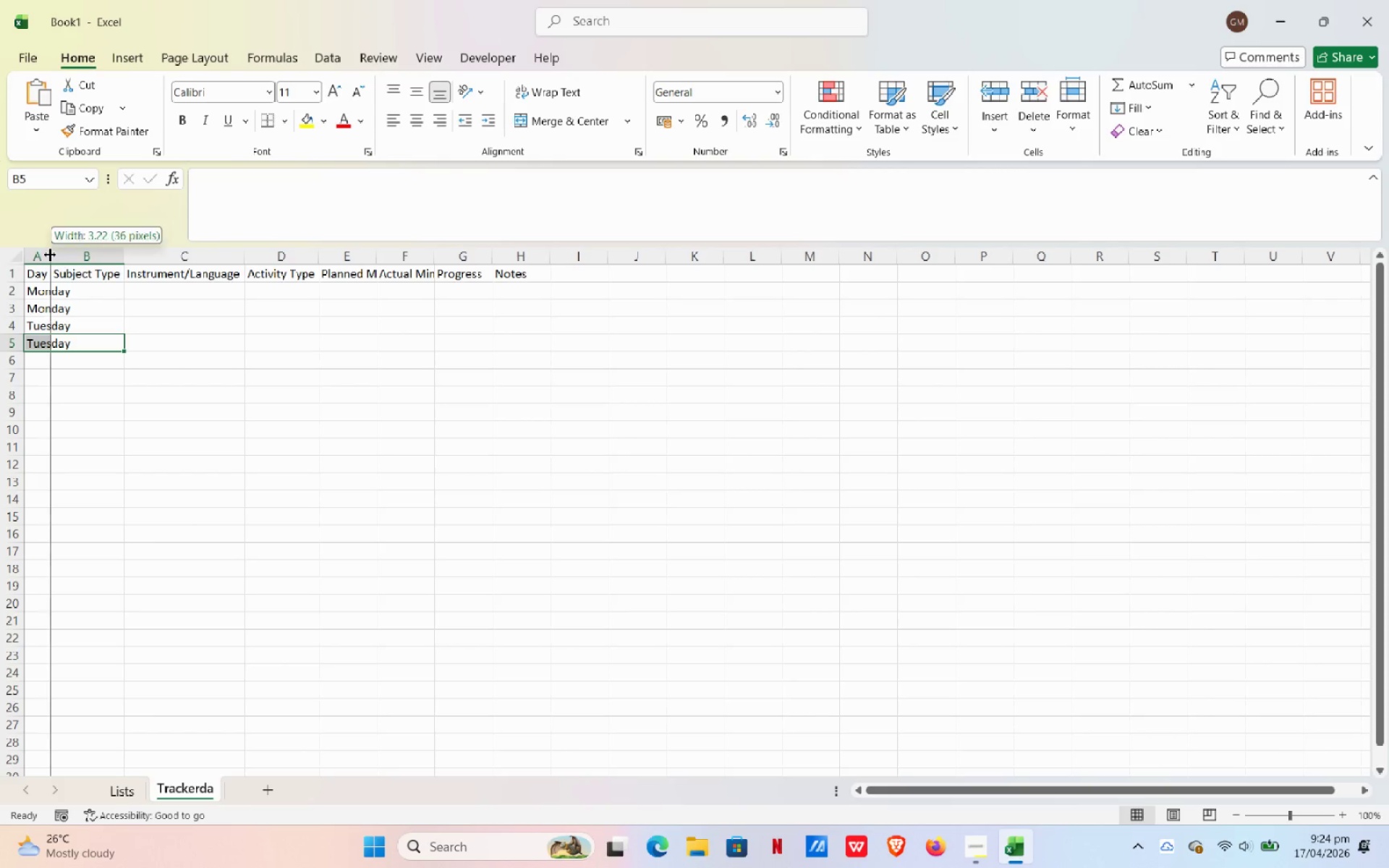 
double_click([50, 255])
 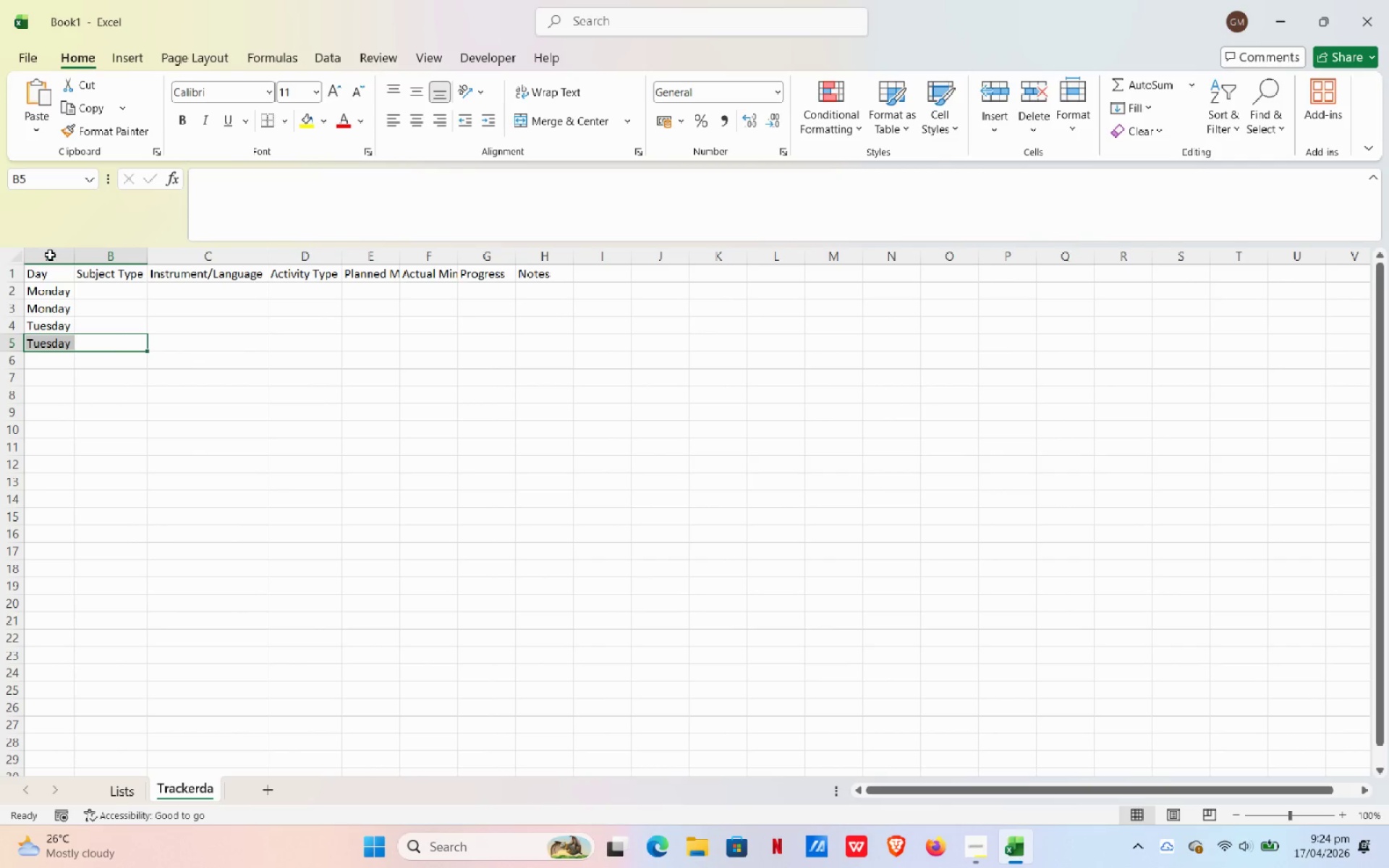 
triple_click([50, 255])
 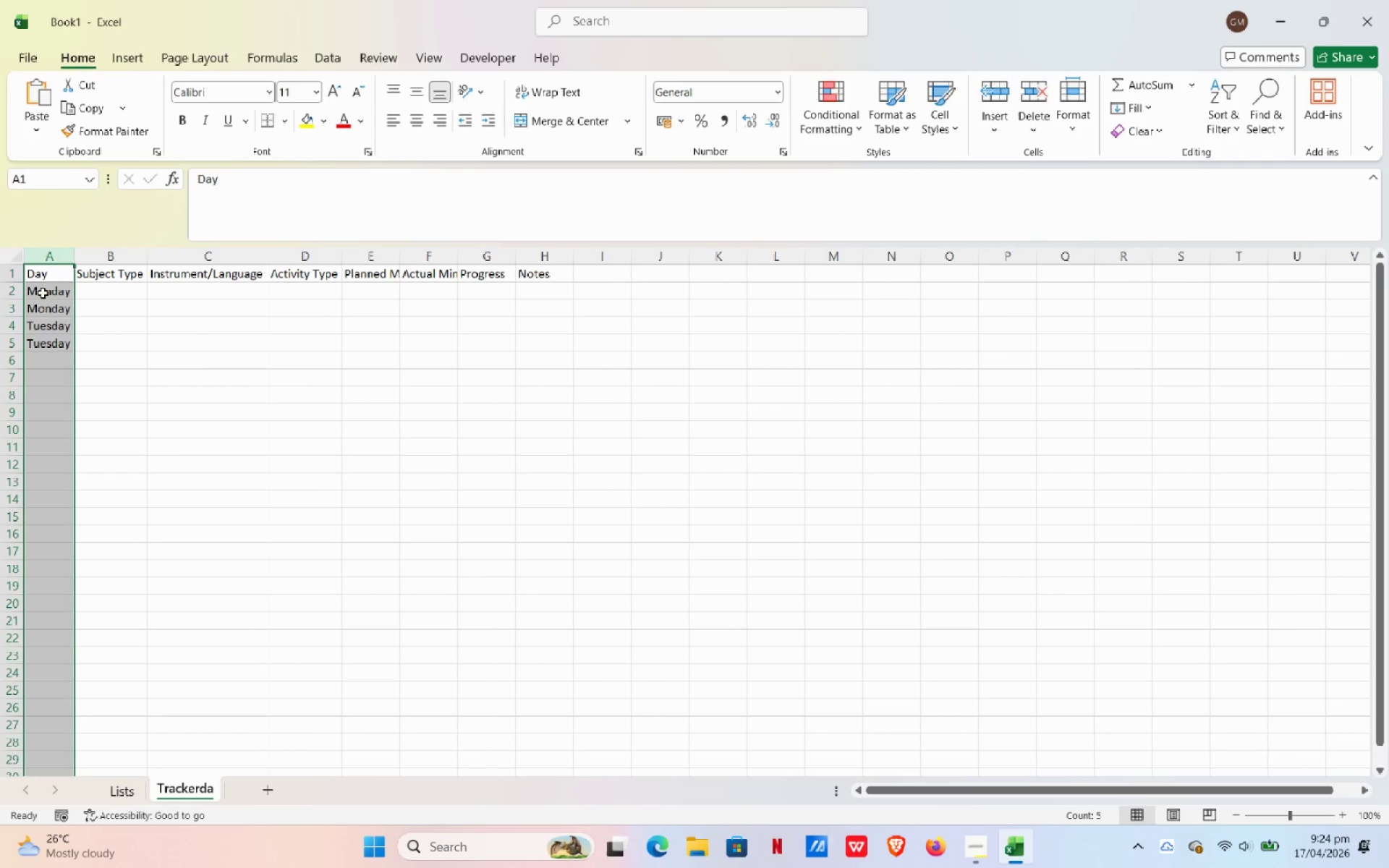 
left_click_drag(start_coordinate=[43, 294], to_coordinate=[48, 339])
 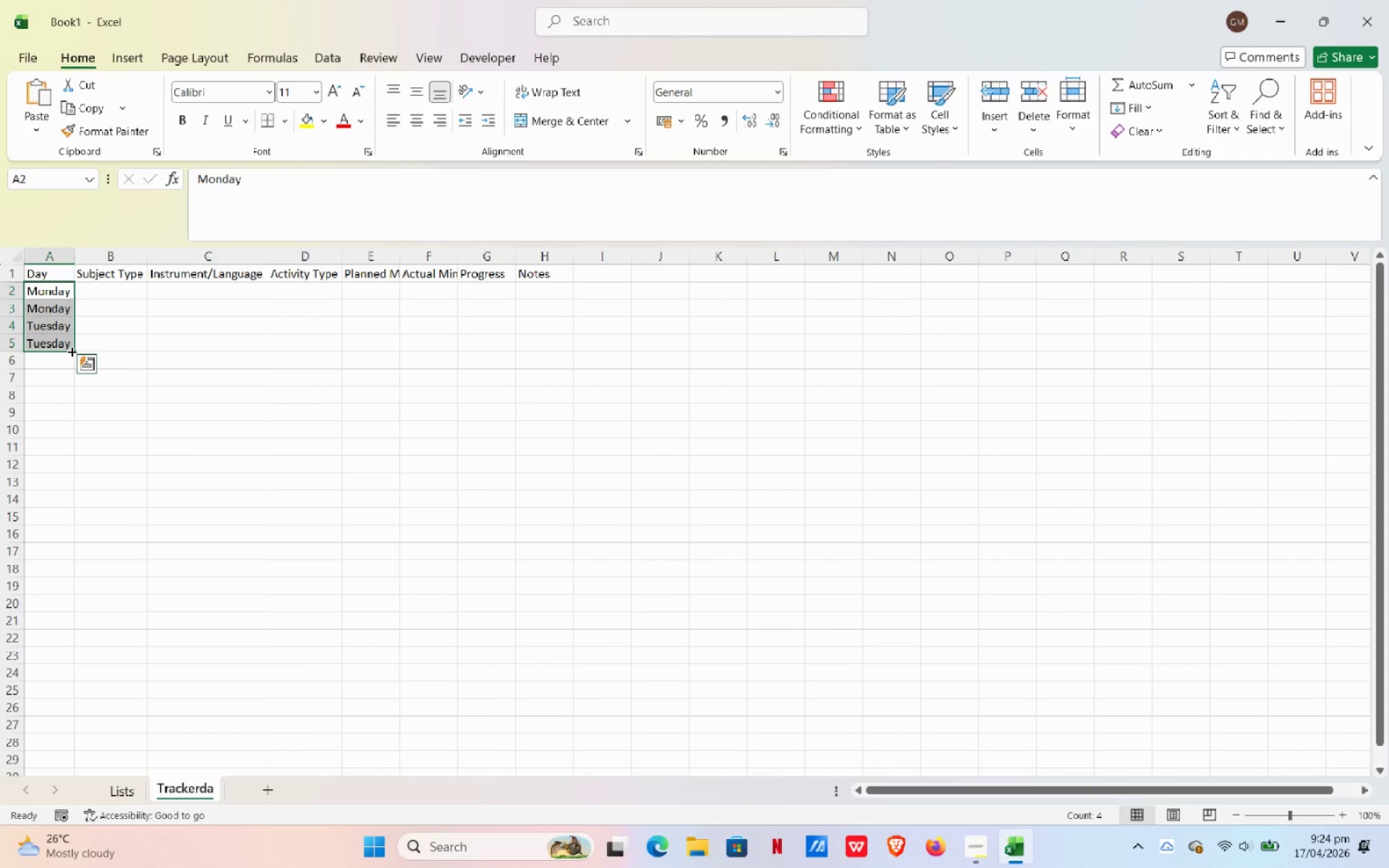 
left_click_drag(start_coordinate=[71, 351], to_coordinate=[93, 350])
 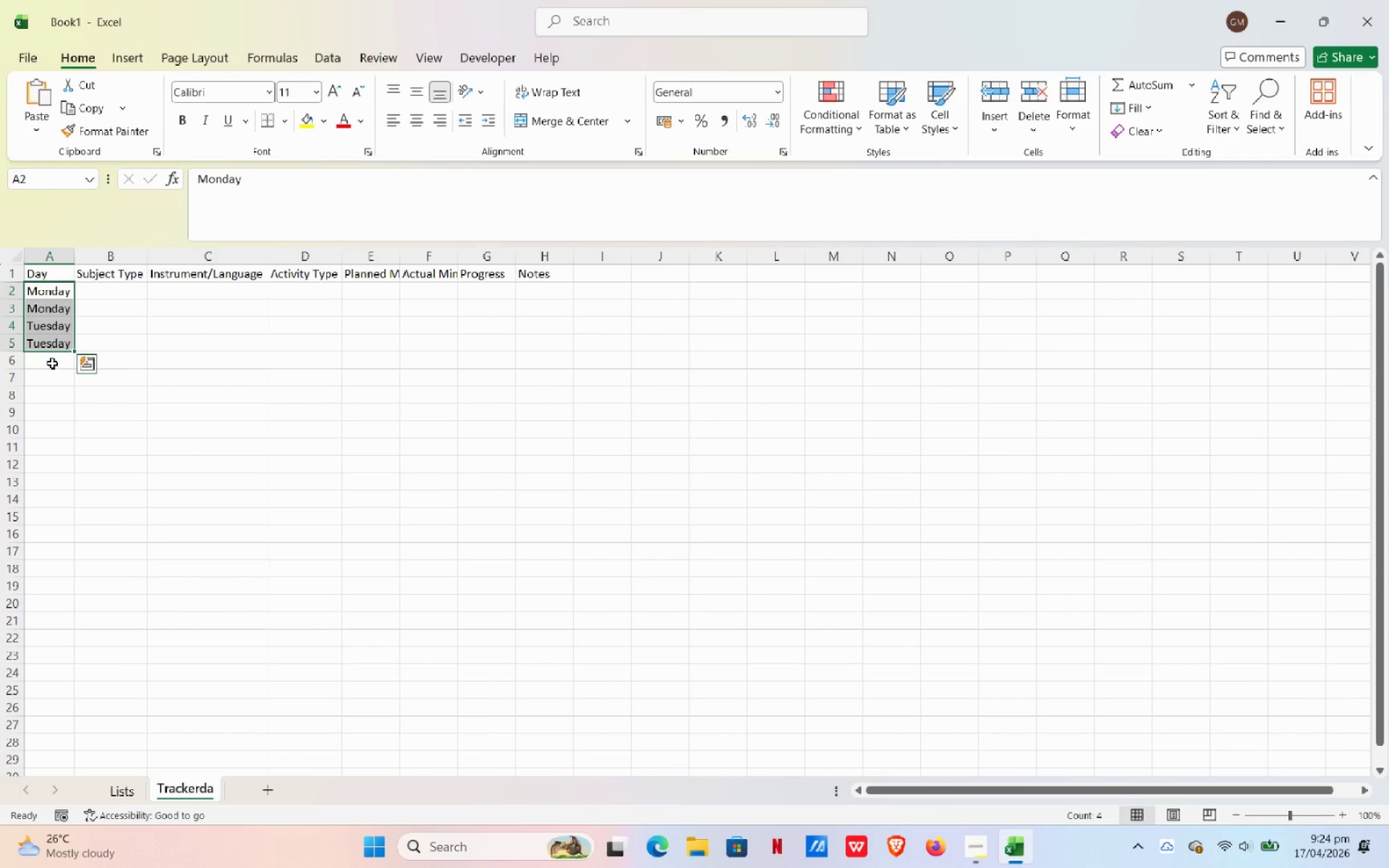 
left_click([52, 363])
 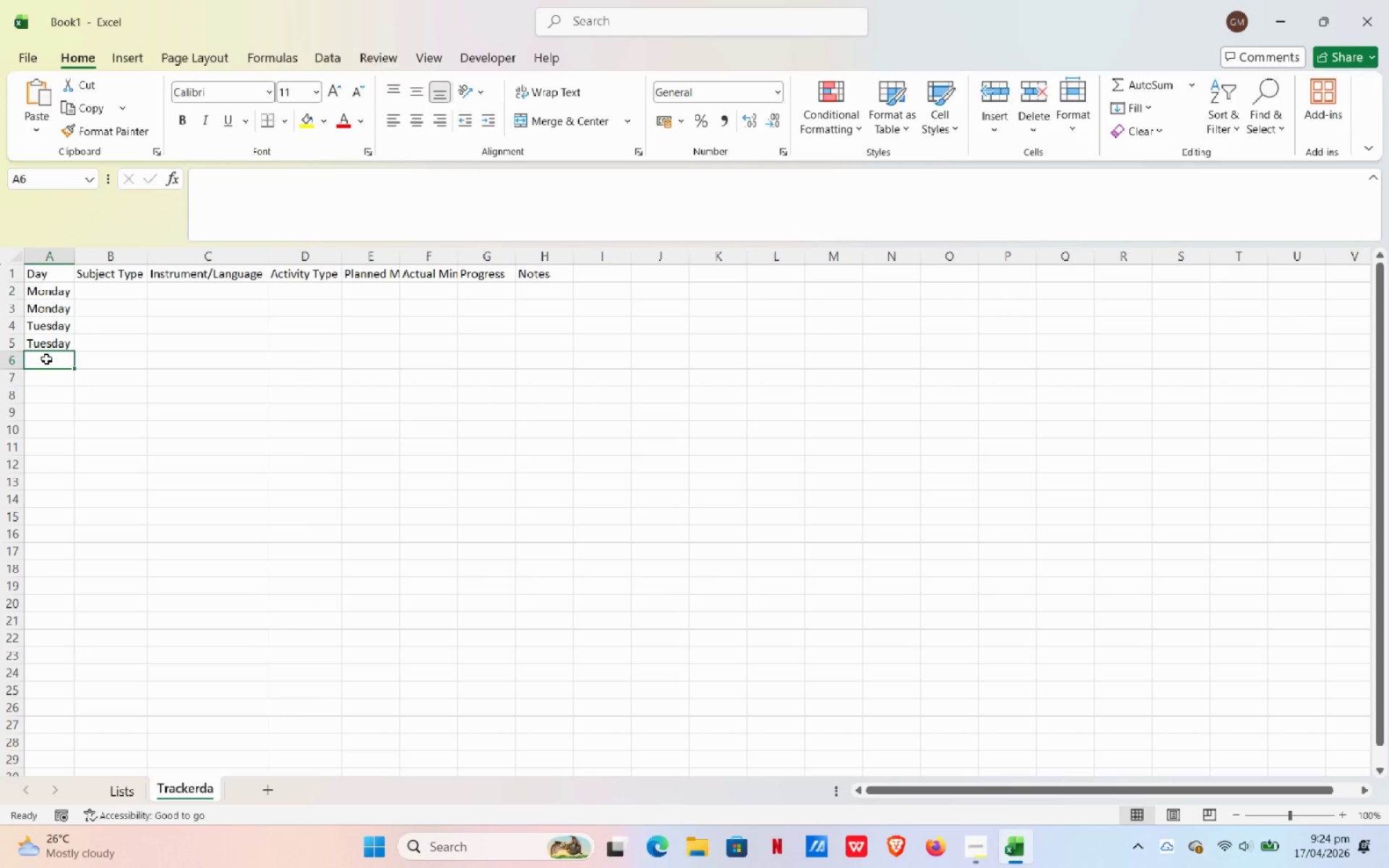 
type(Wednesday)
 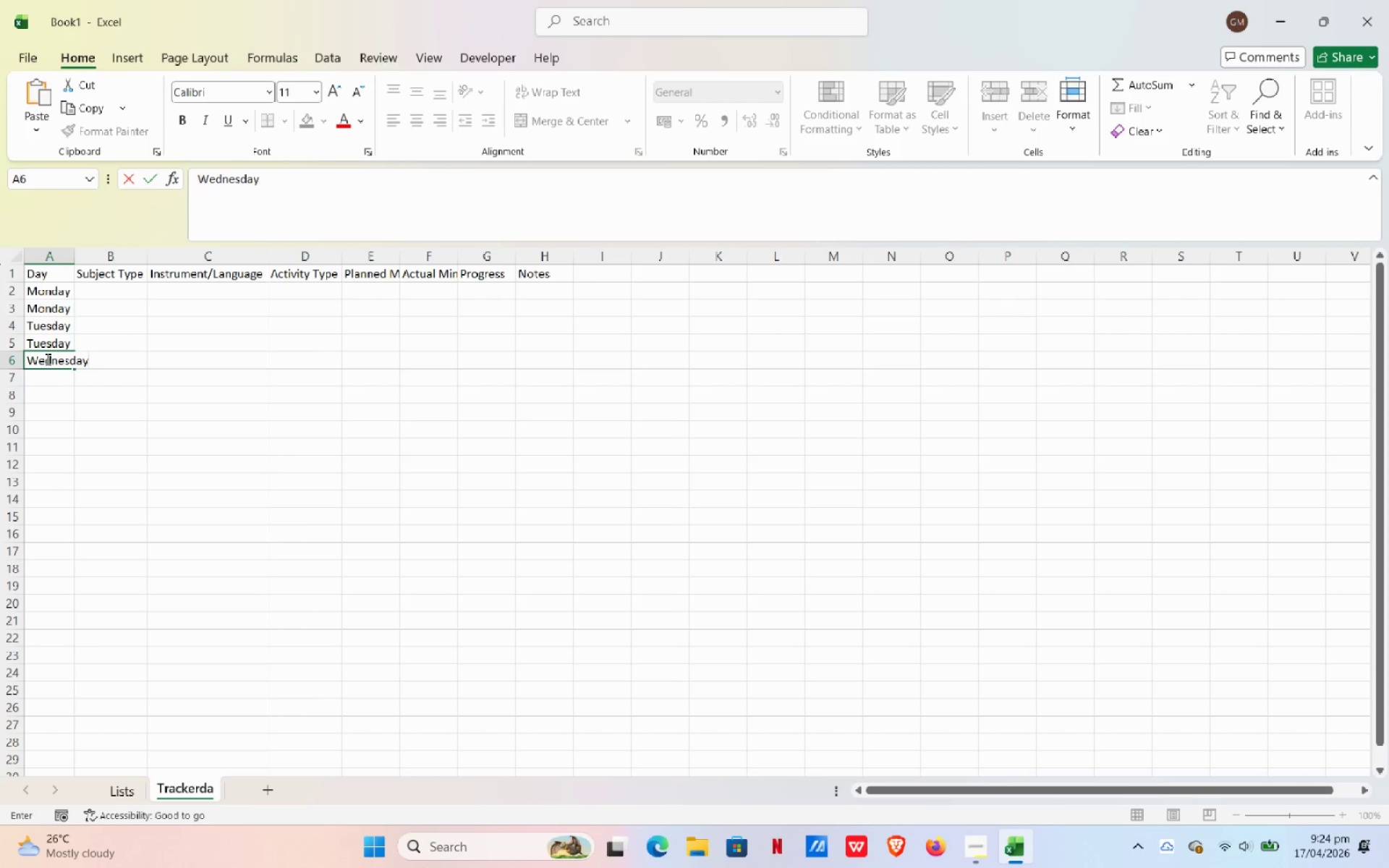 
key(Enter)
 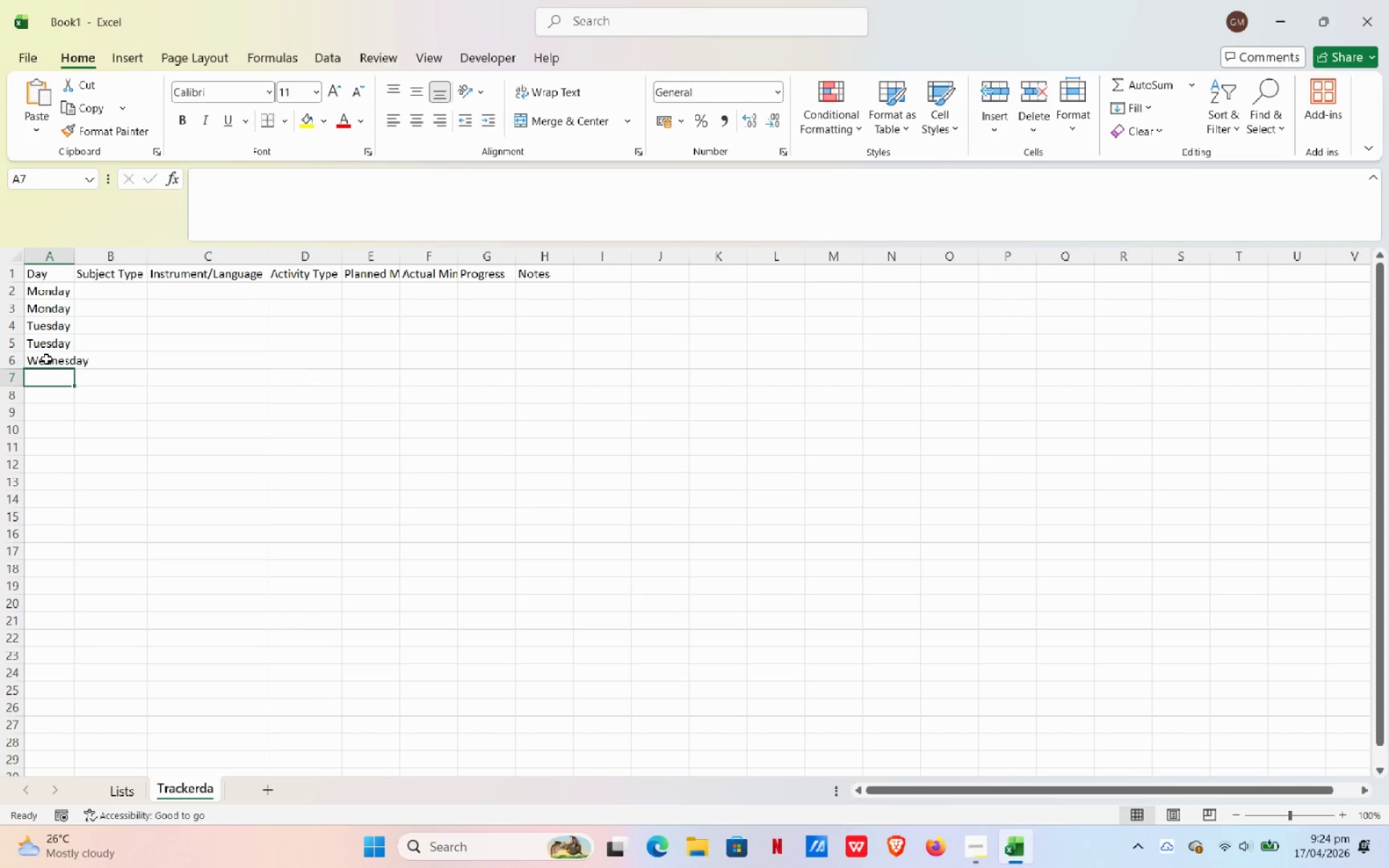 
key(Control+D)
 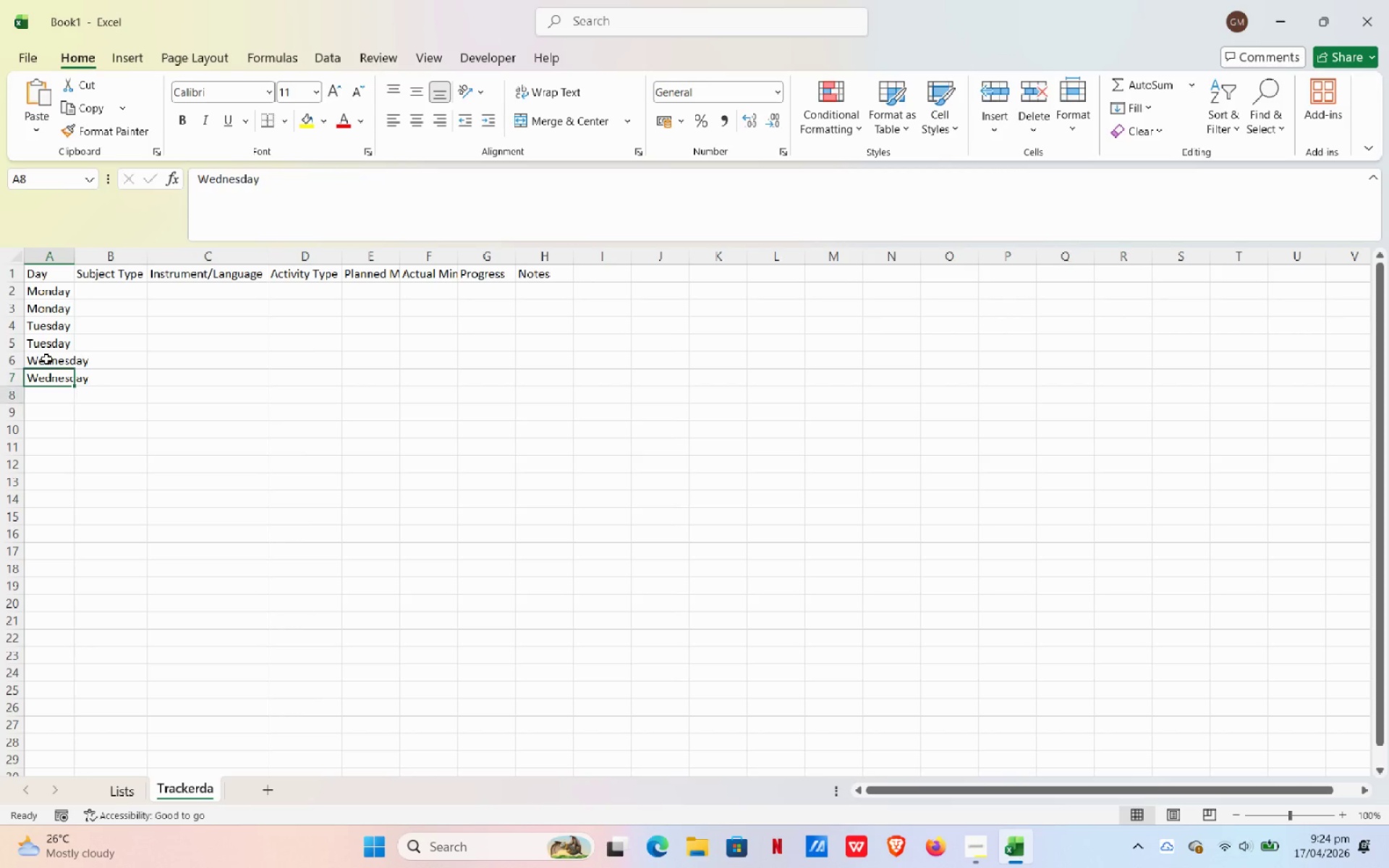 
key(Enter)
 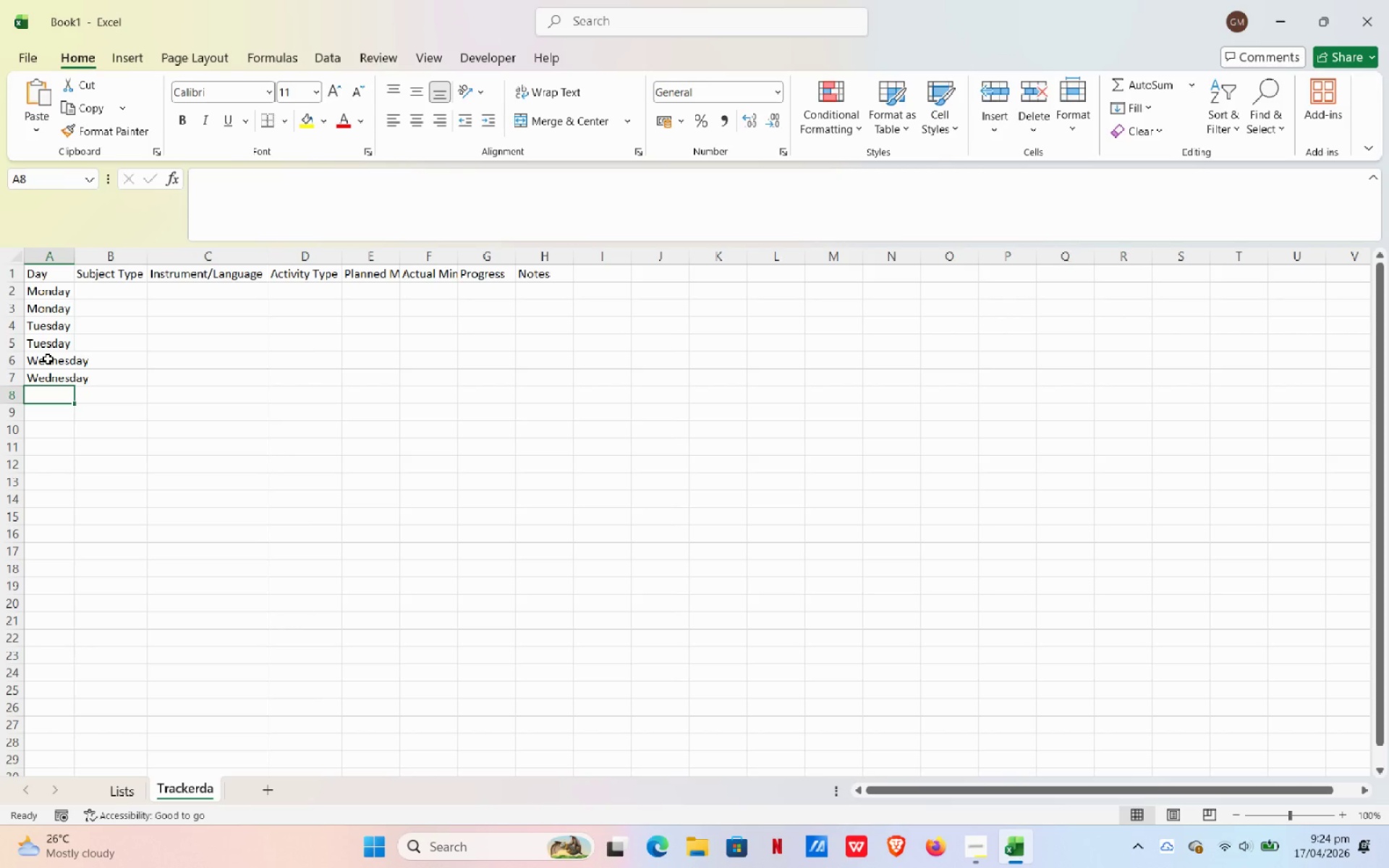 
type(Thursday)
 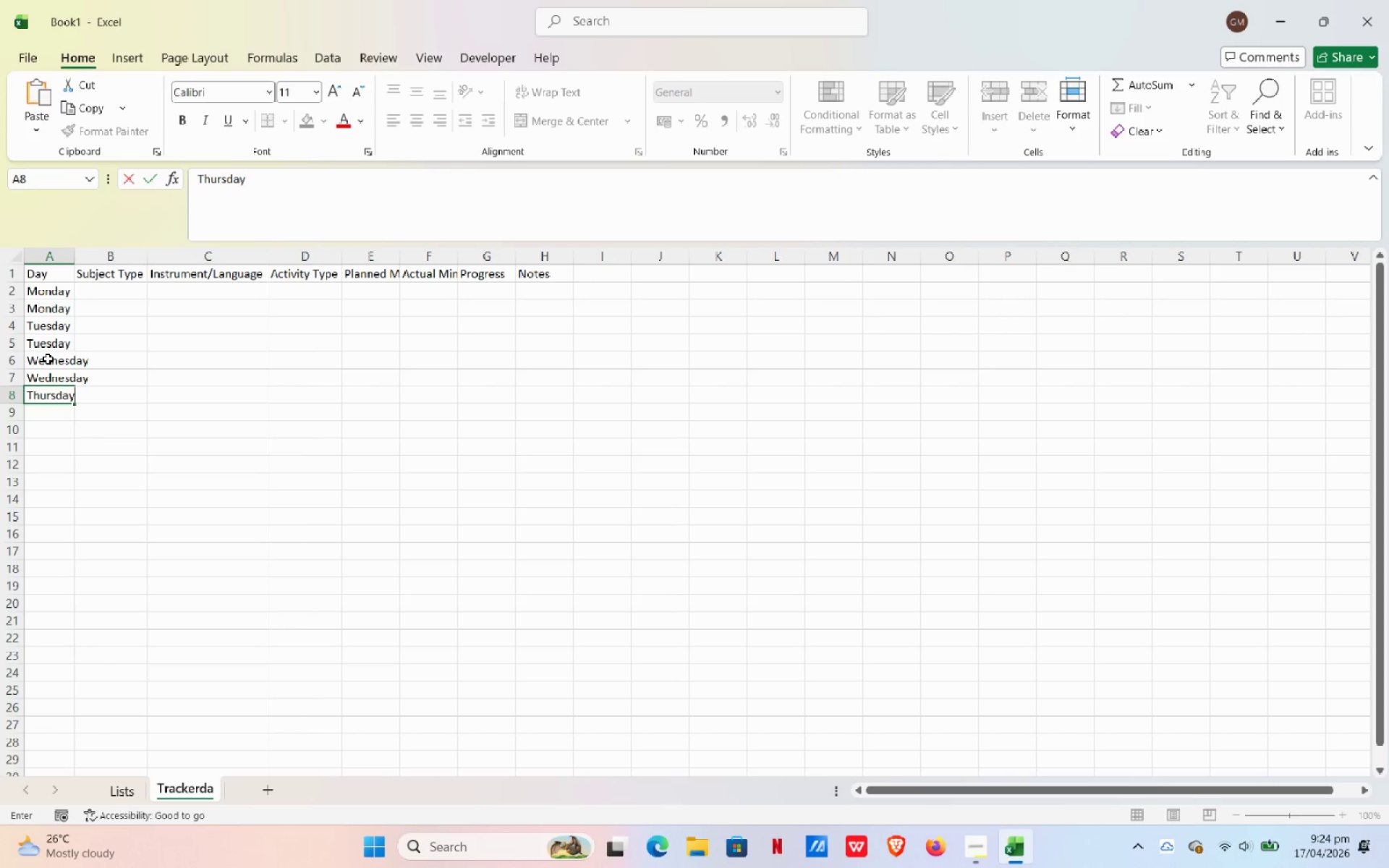 
key(Enter)
 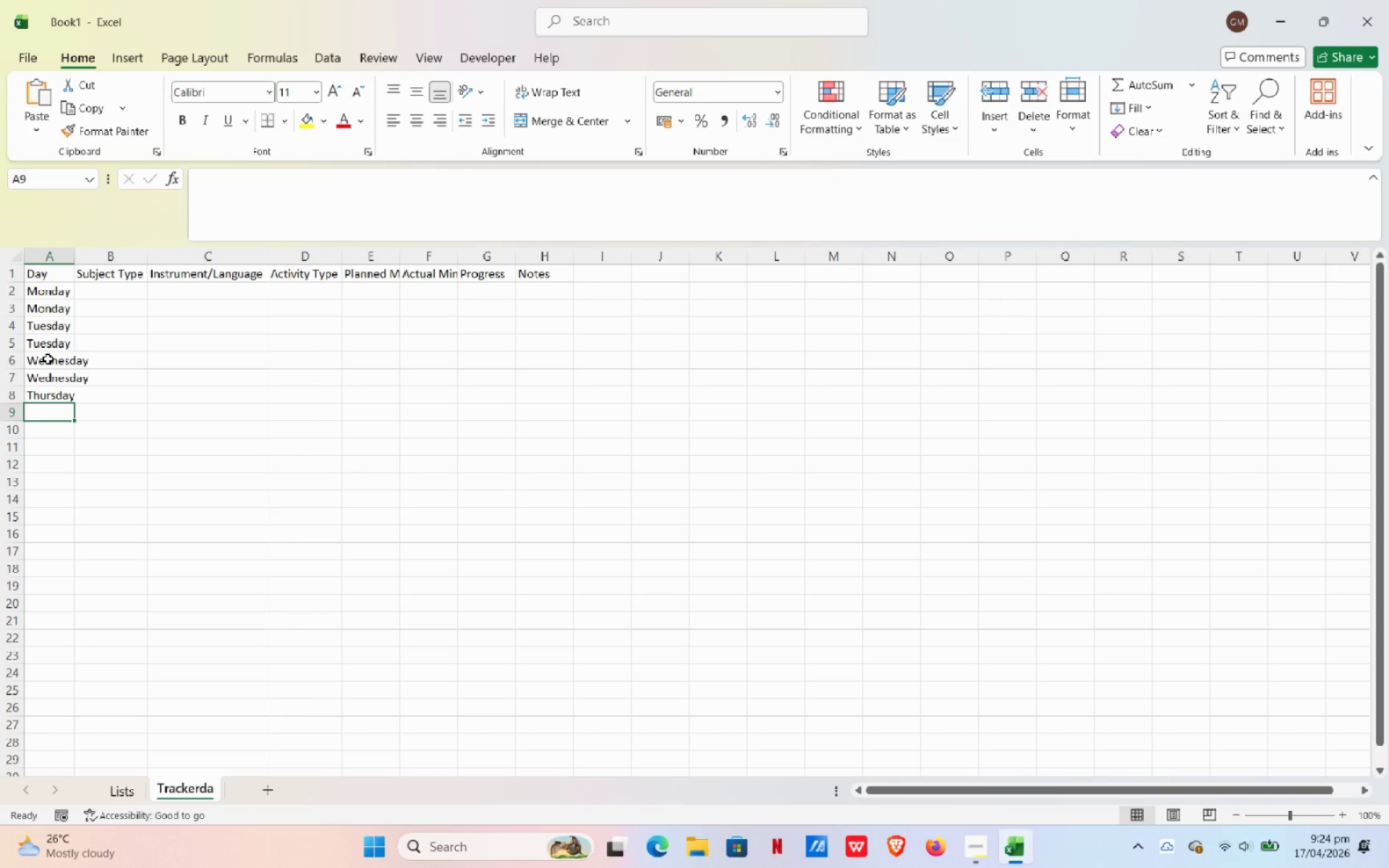 
key(Control+D)
 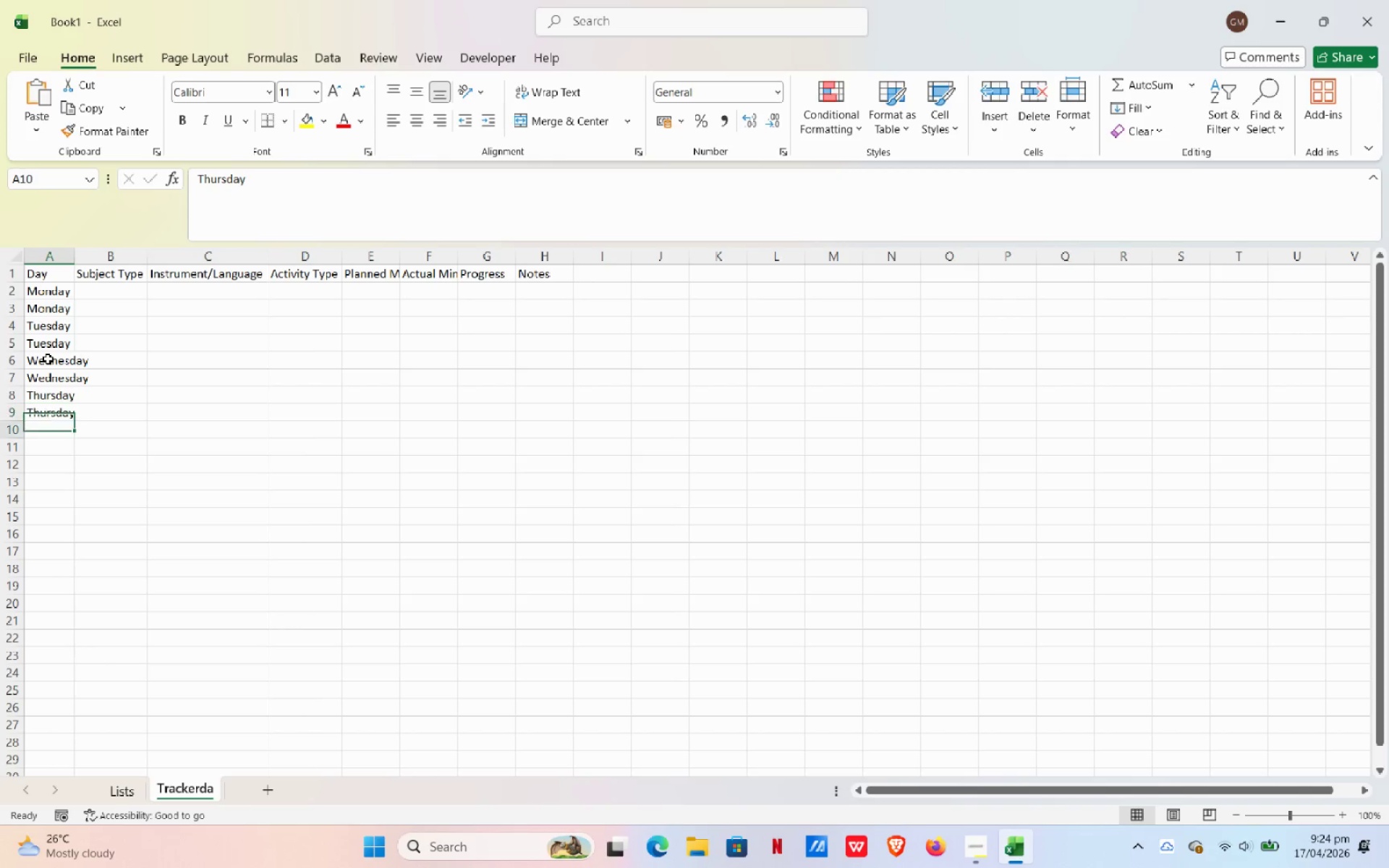 
key(Enter)
 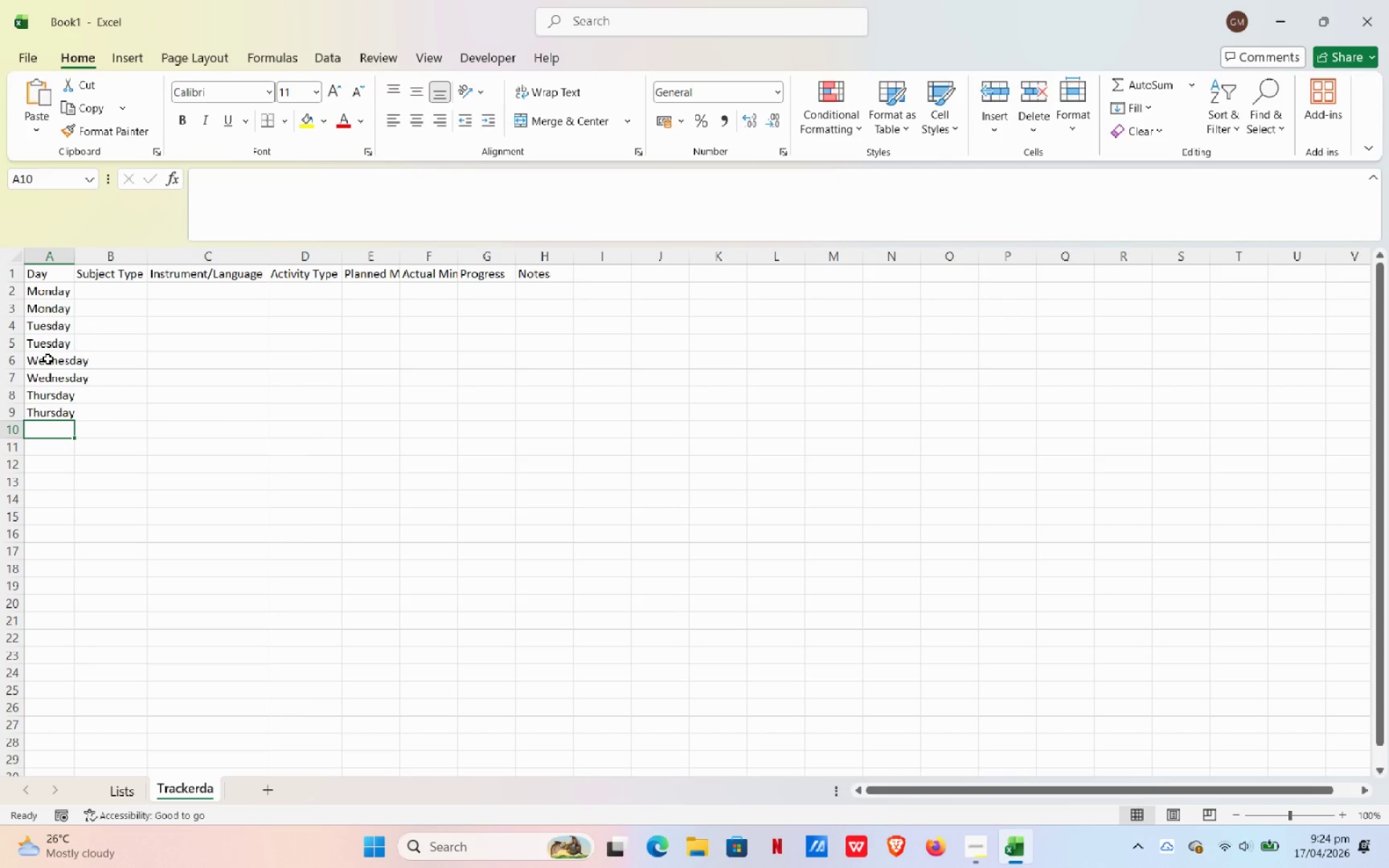 
type(Friday)
 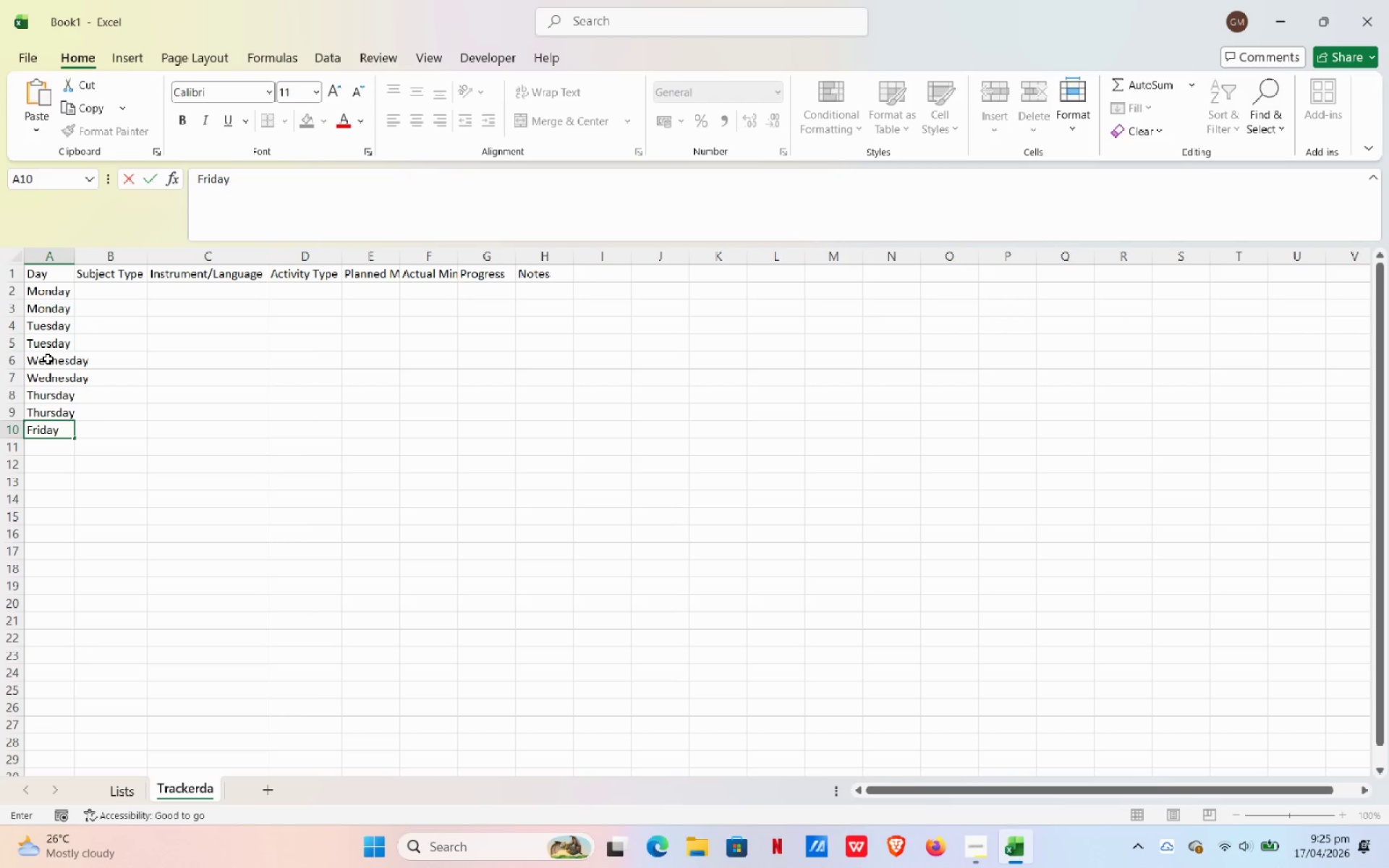 
key(Enter)
 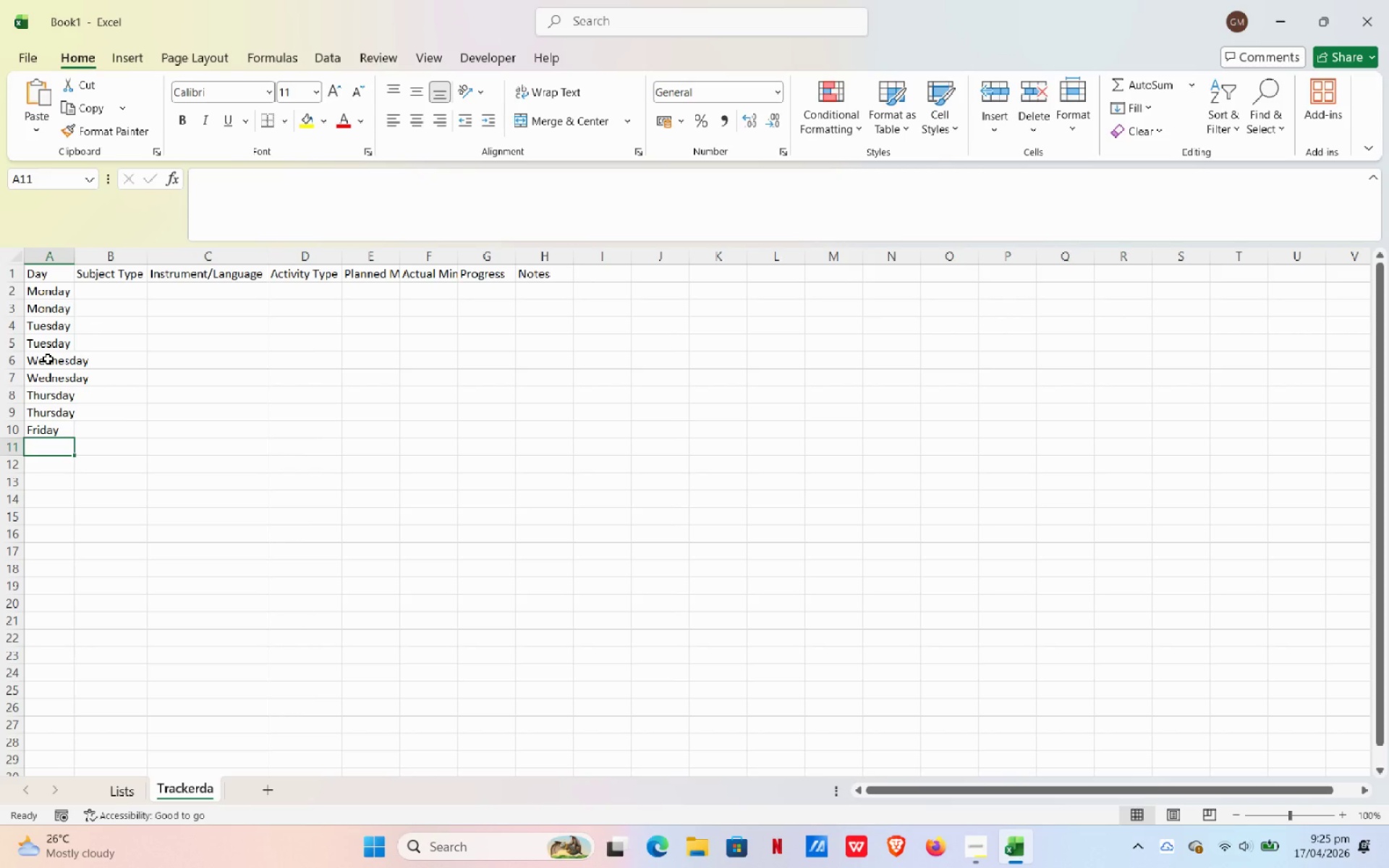 
key(Control+D)
 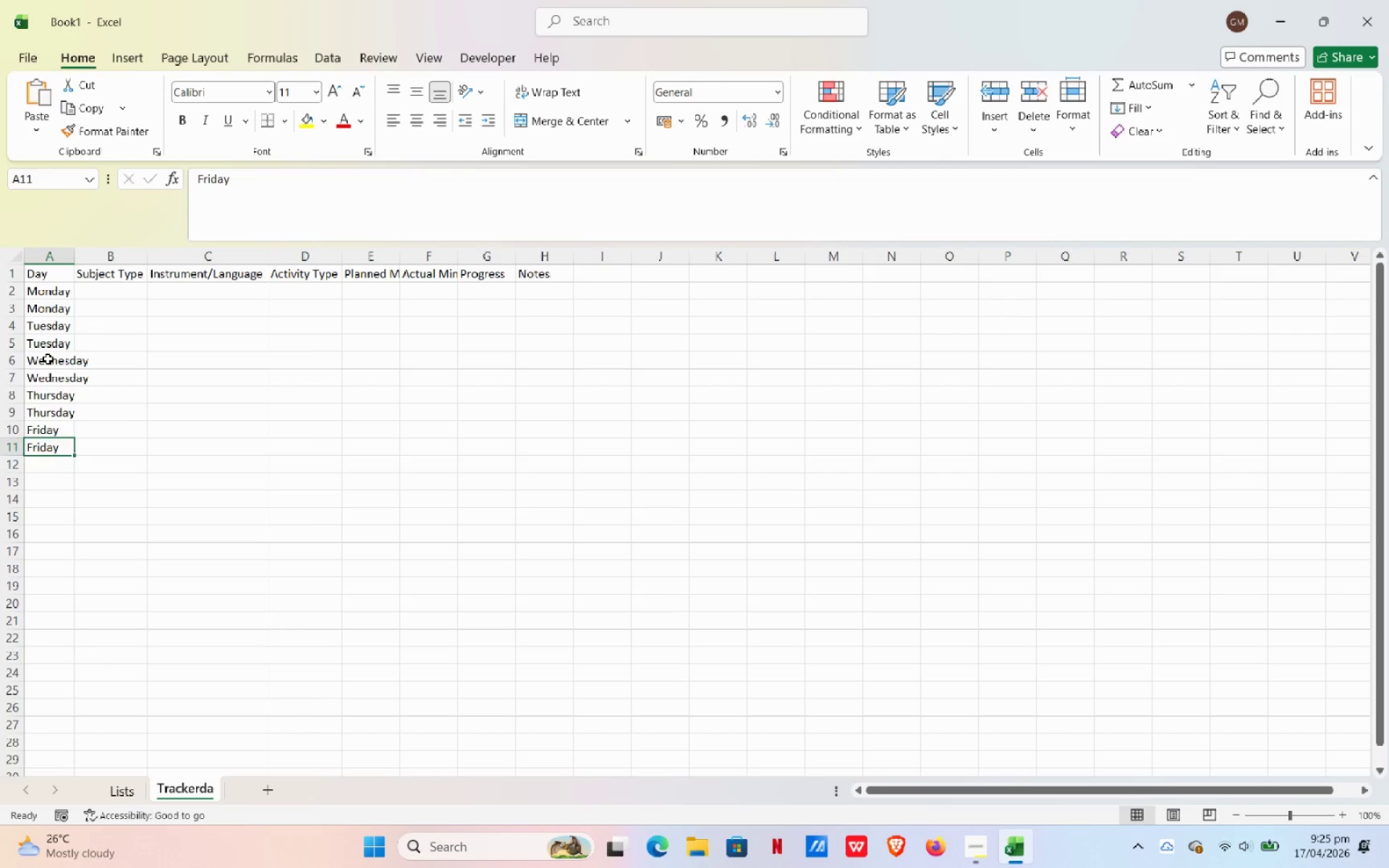 
key(Enter)
 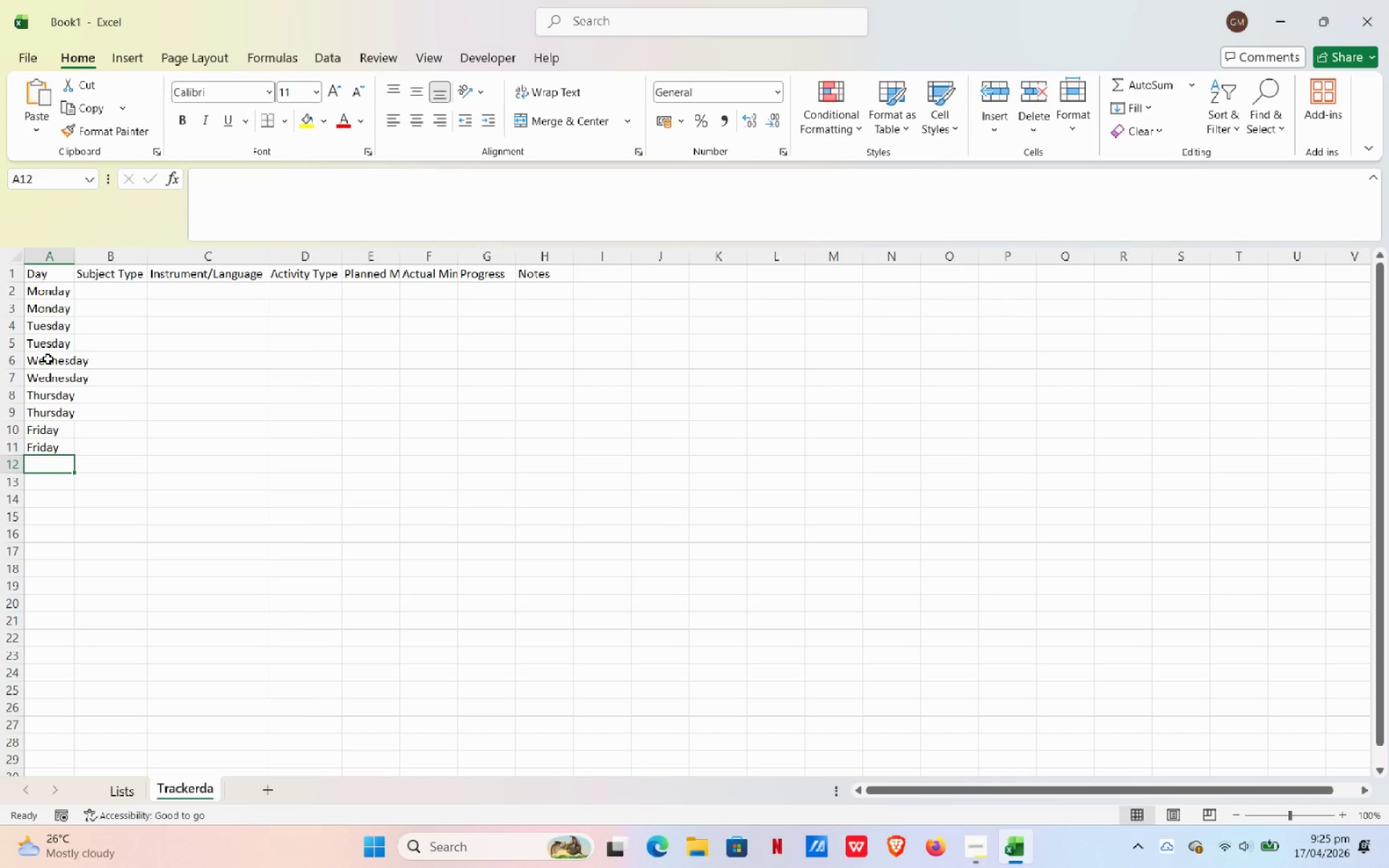 
type(Saturday)
 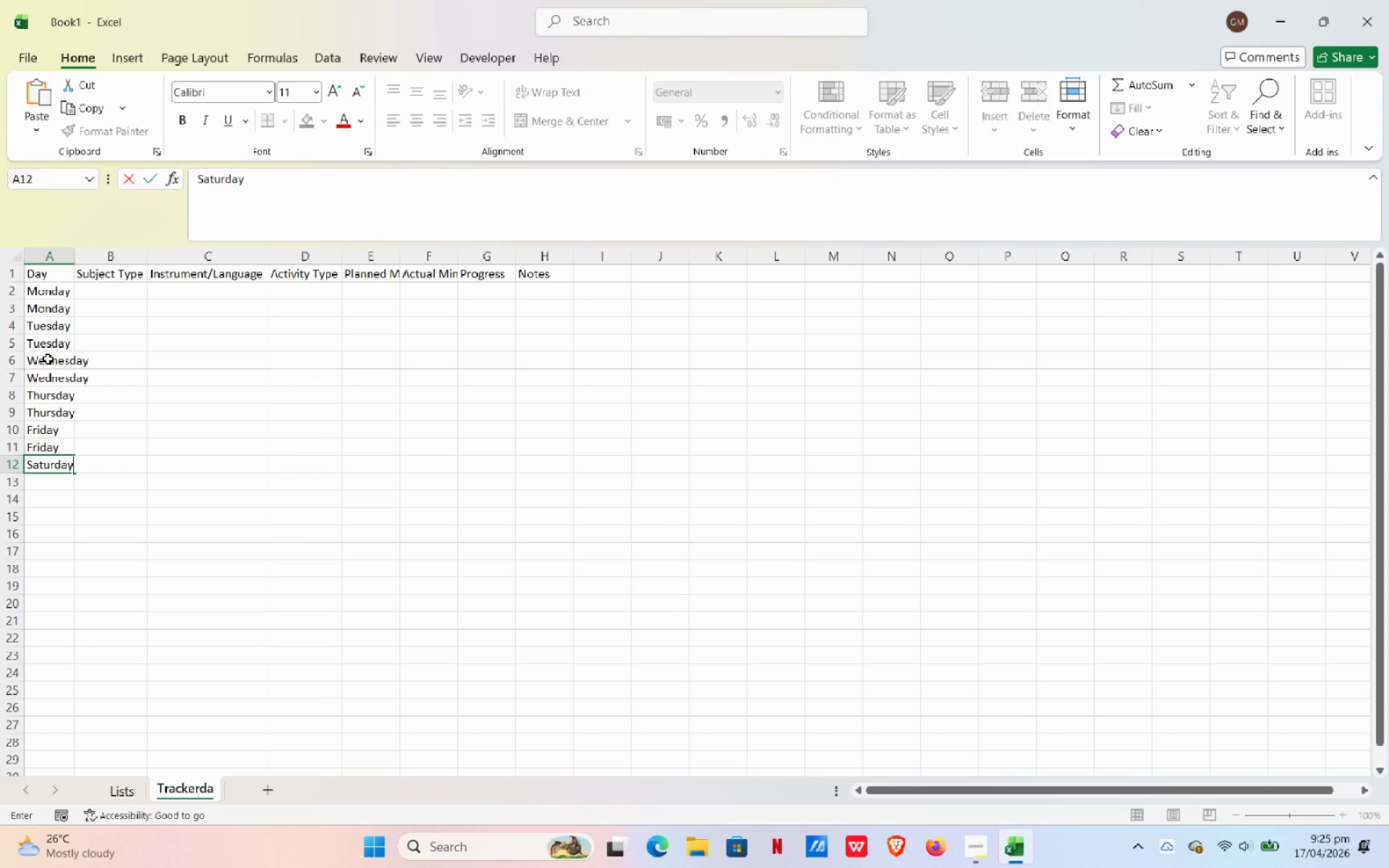 
key(Enter)
 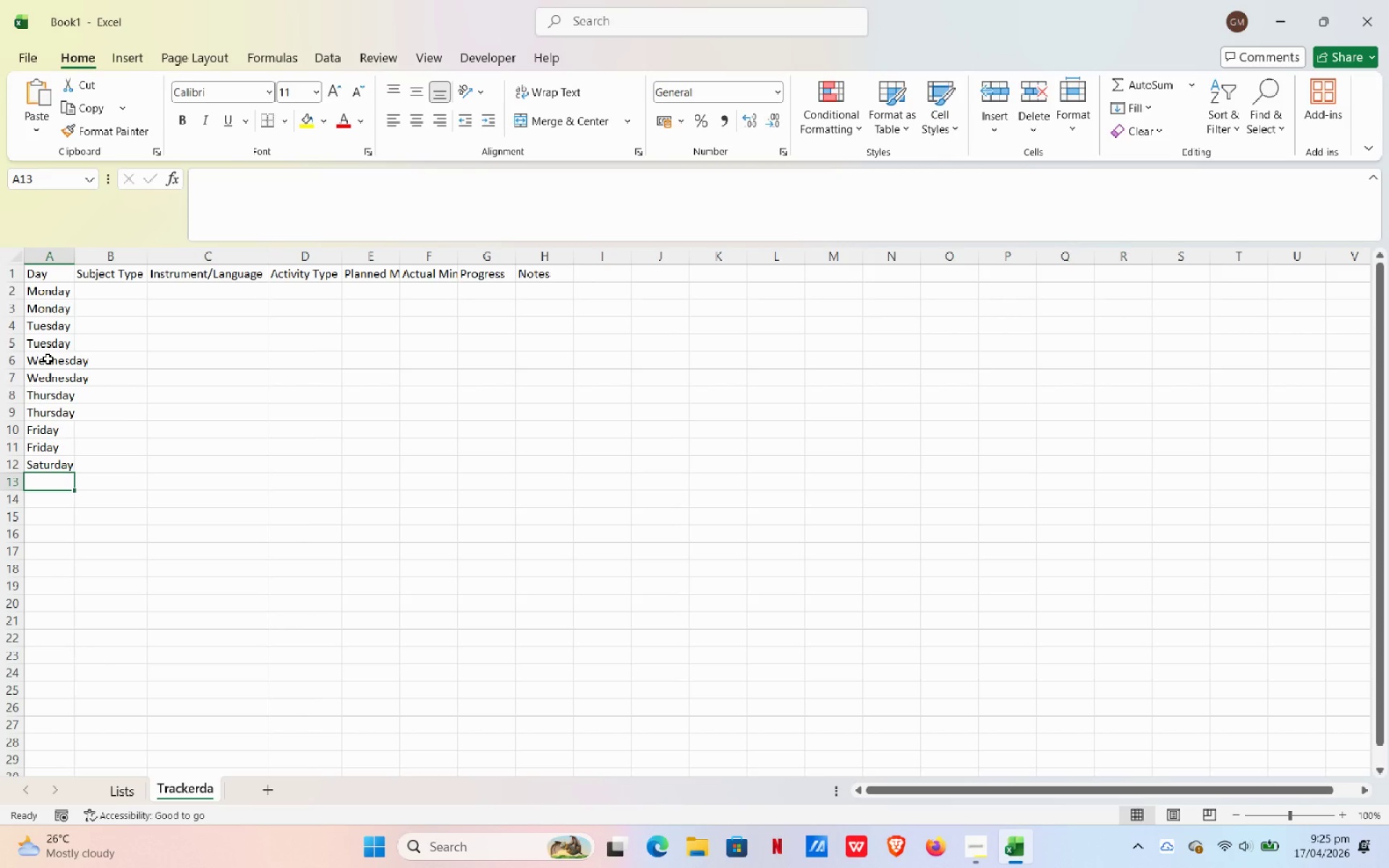 
key(Control+ControlLeft)
 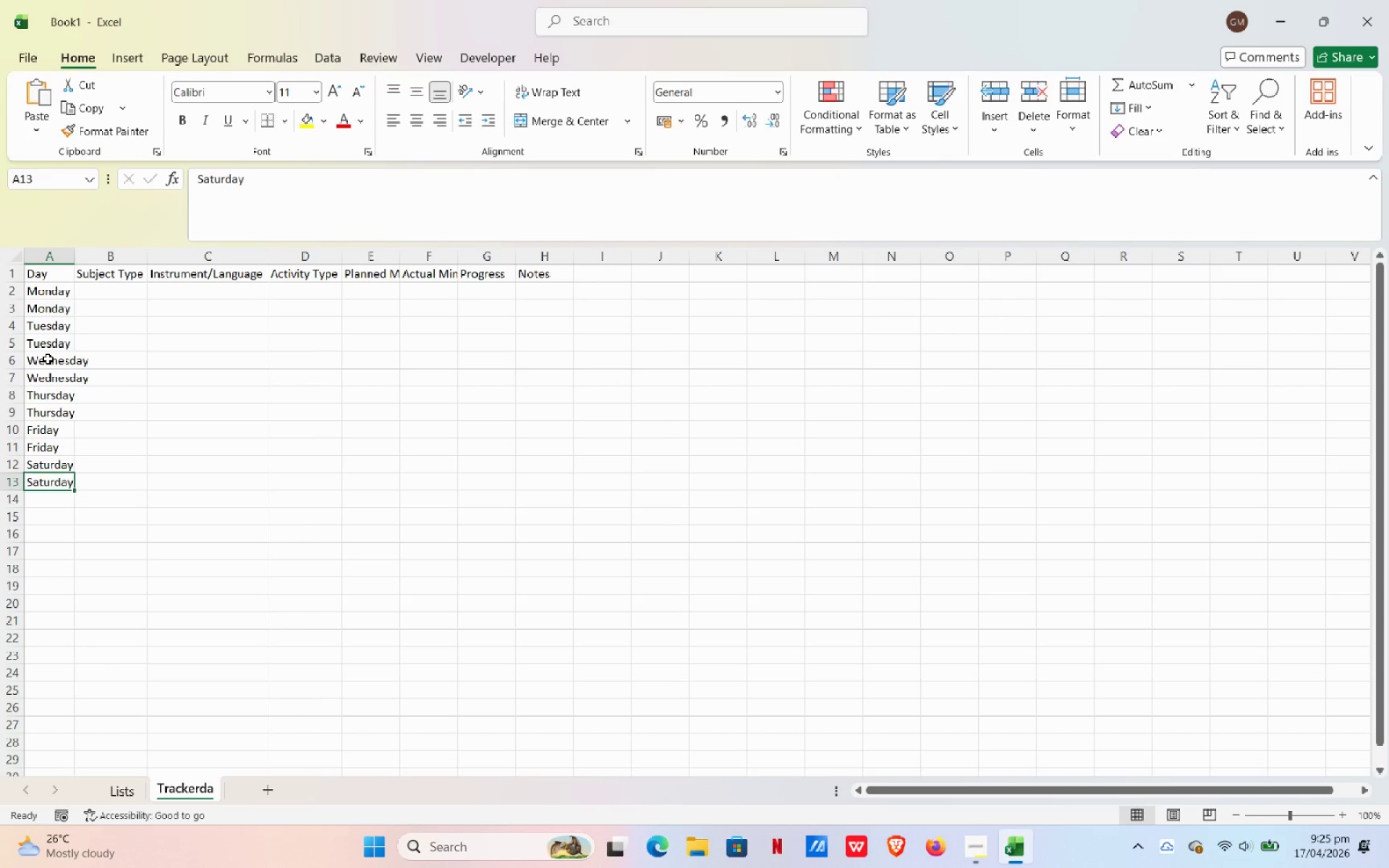 
key(Control+D)
 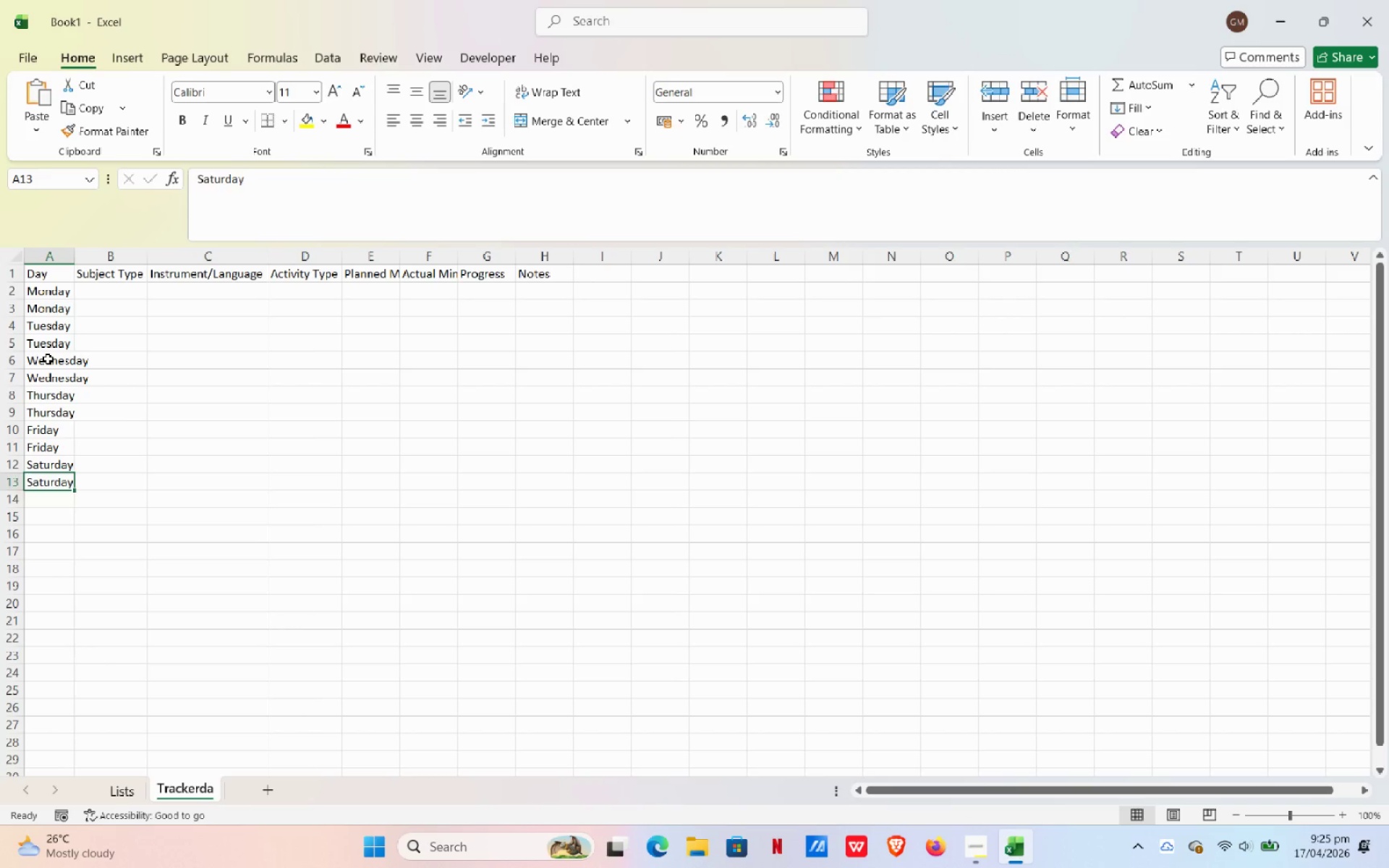 
key(Enter)
 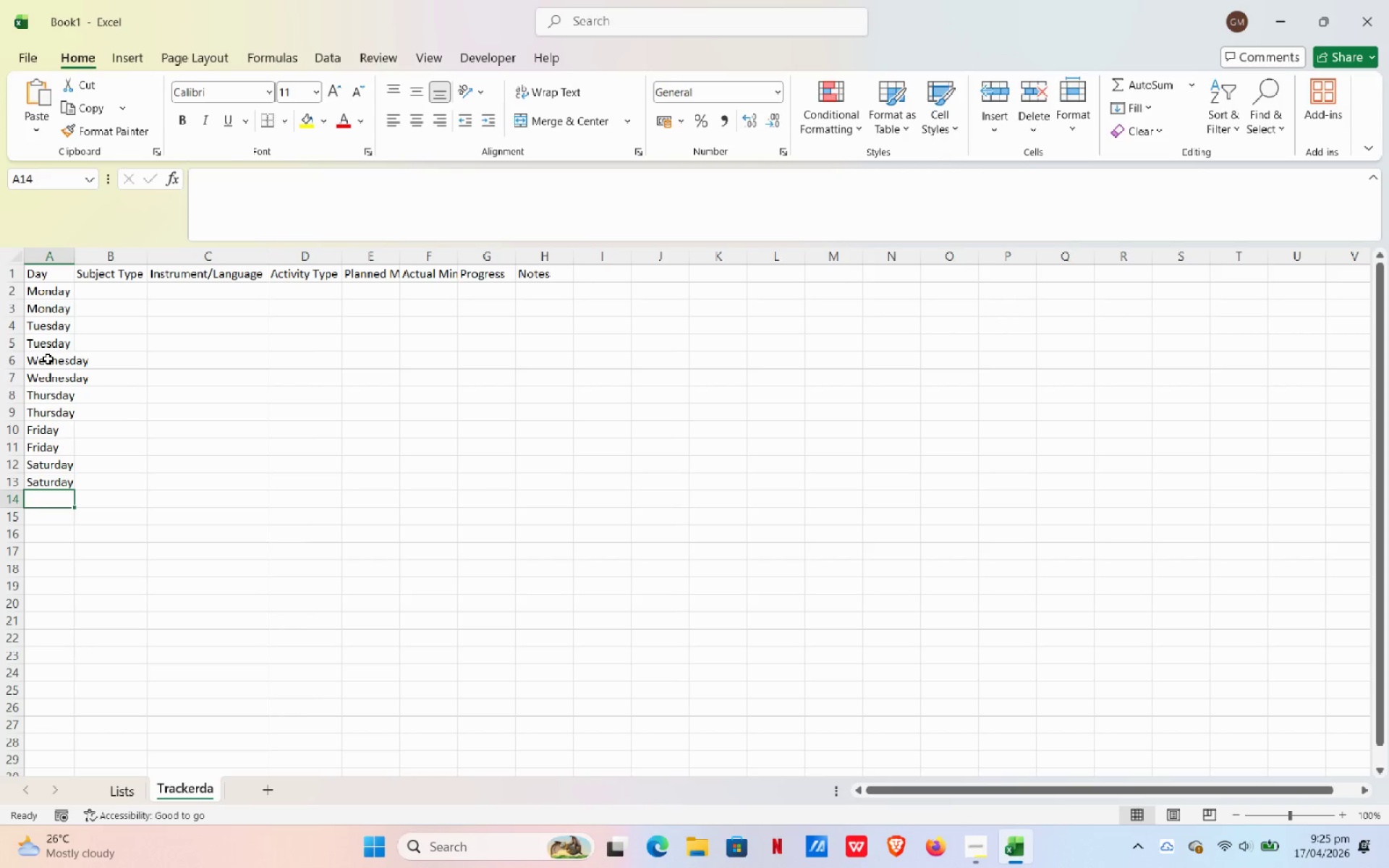 
type(Sunday)
 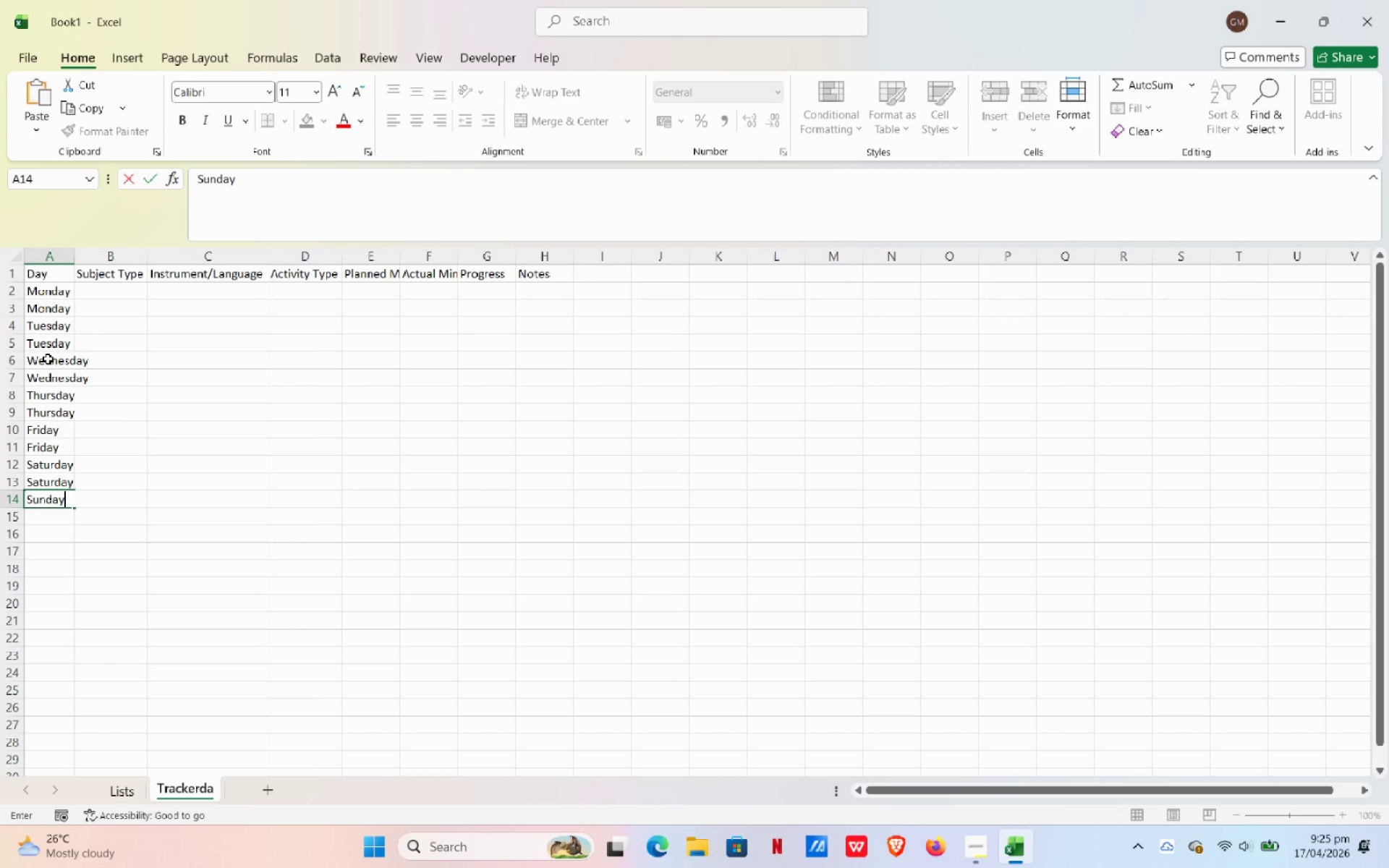 
key(Enter)
 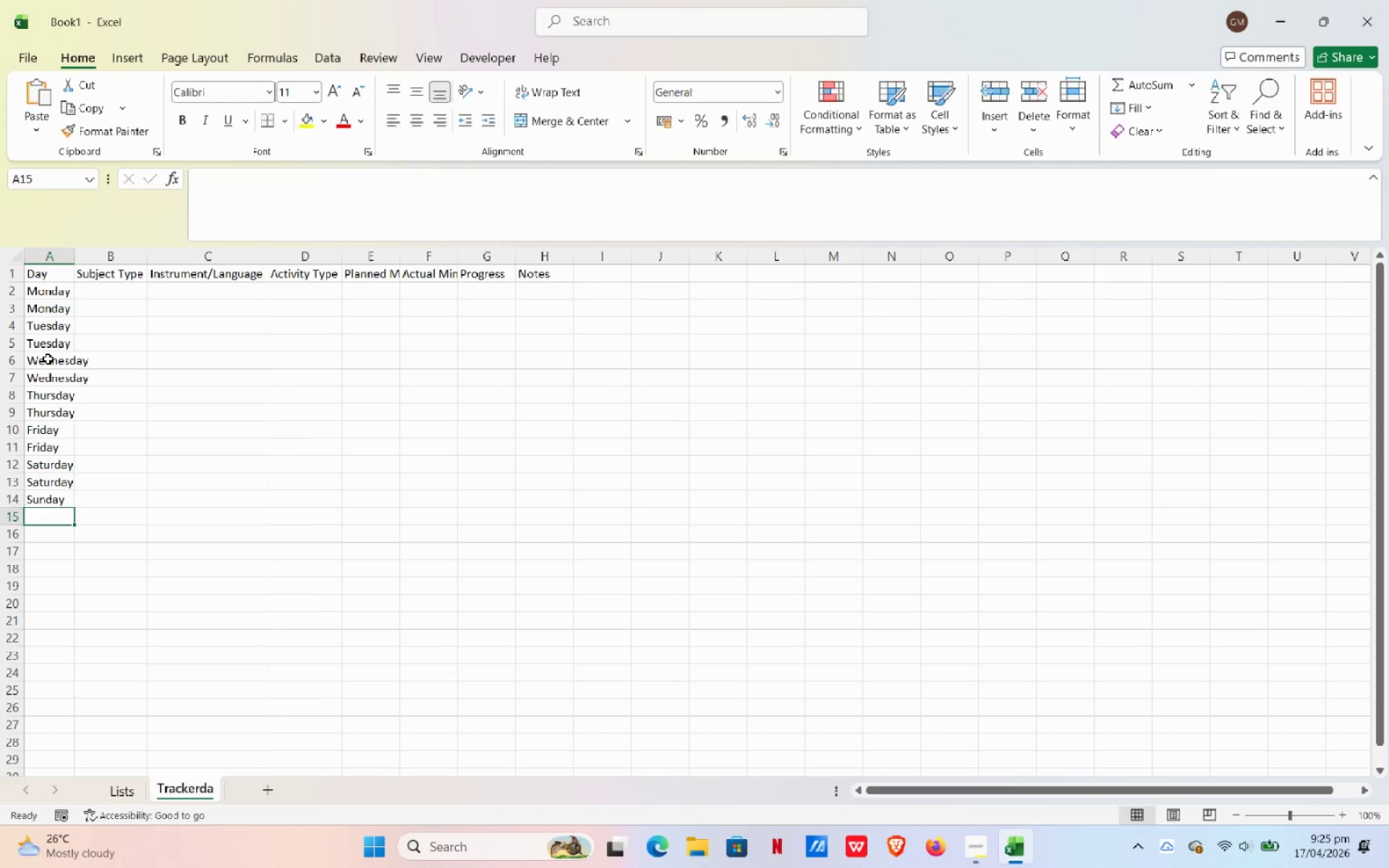 
key(Control+ControlLeft)
 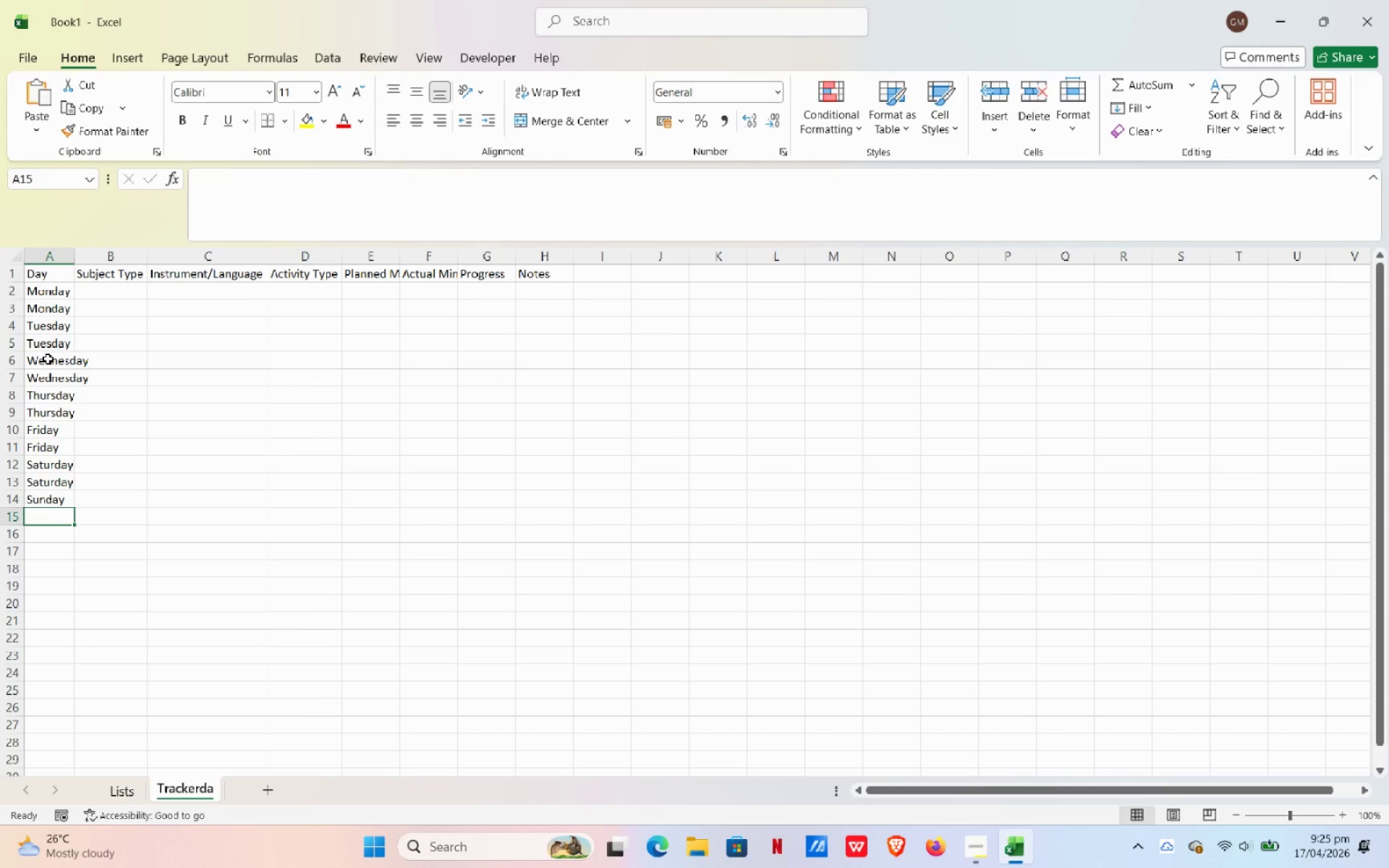 
key(Control+D)
 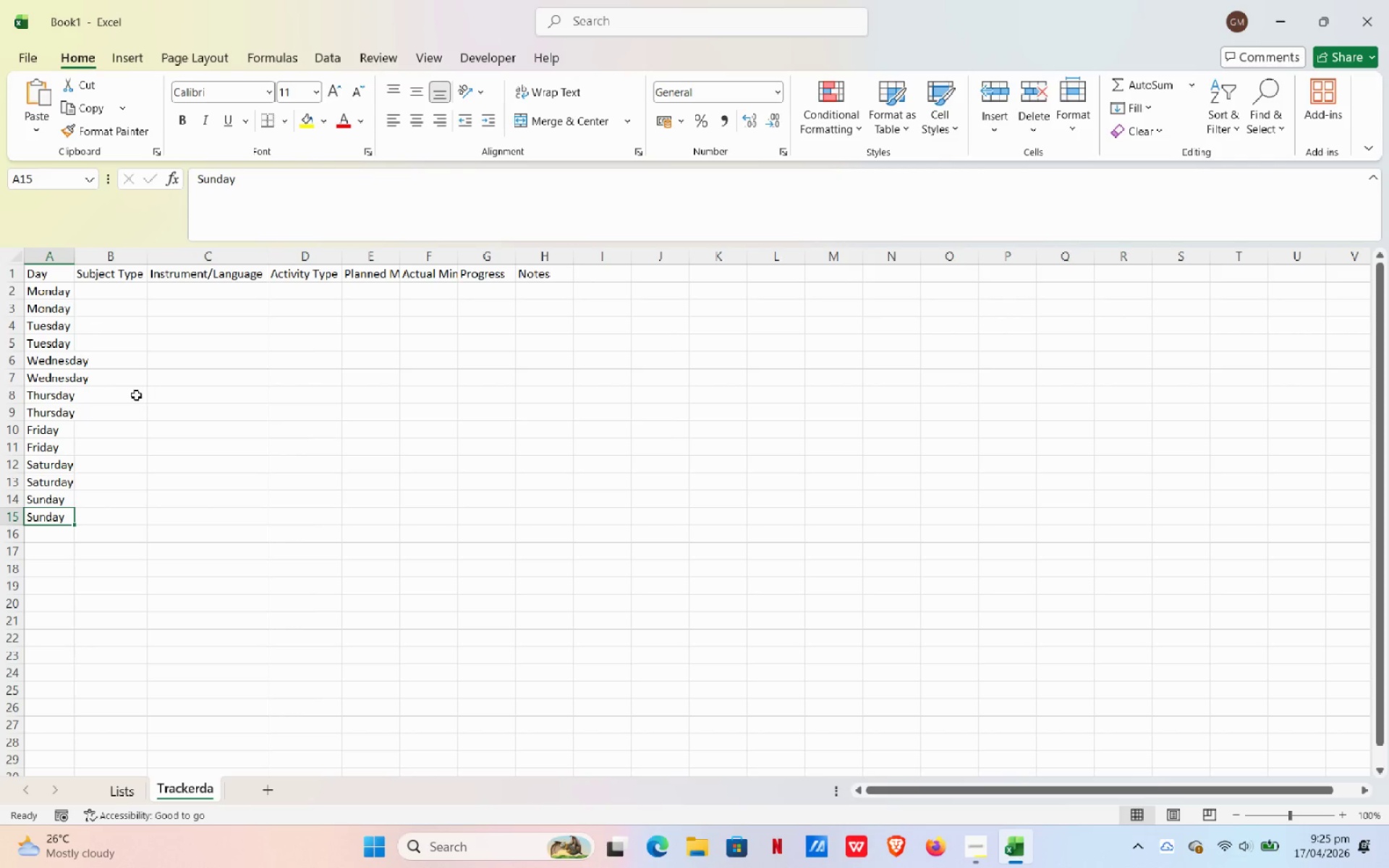 
scroll: coordinate [165, 470], scroll_direction: up, amount: 3.0
 